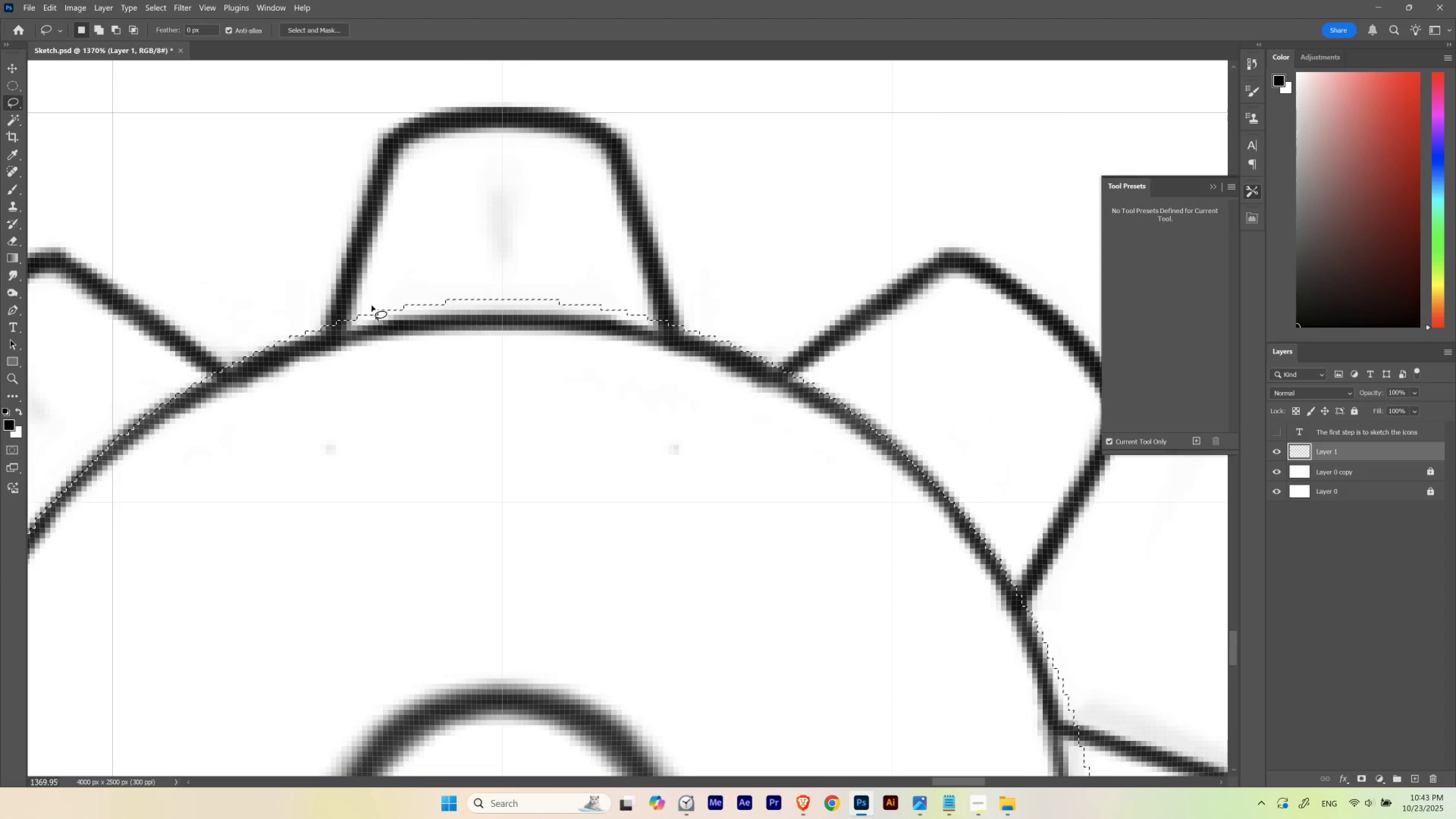 
hold_key(key=AltLeft, duration=1.5)
 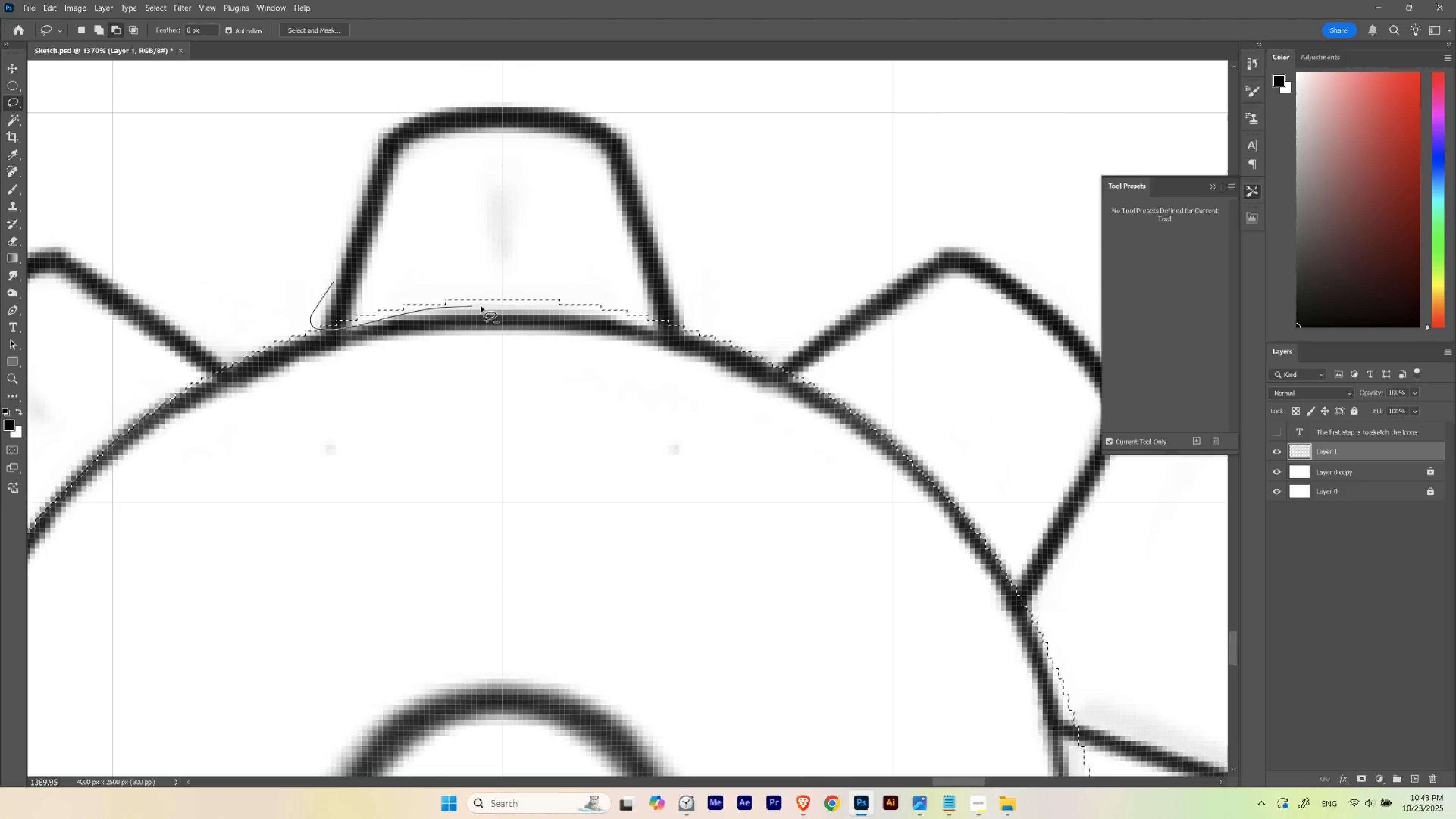 
hold_key(key=AltLeft, duration=1.51)
 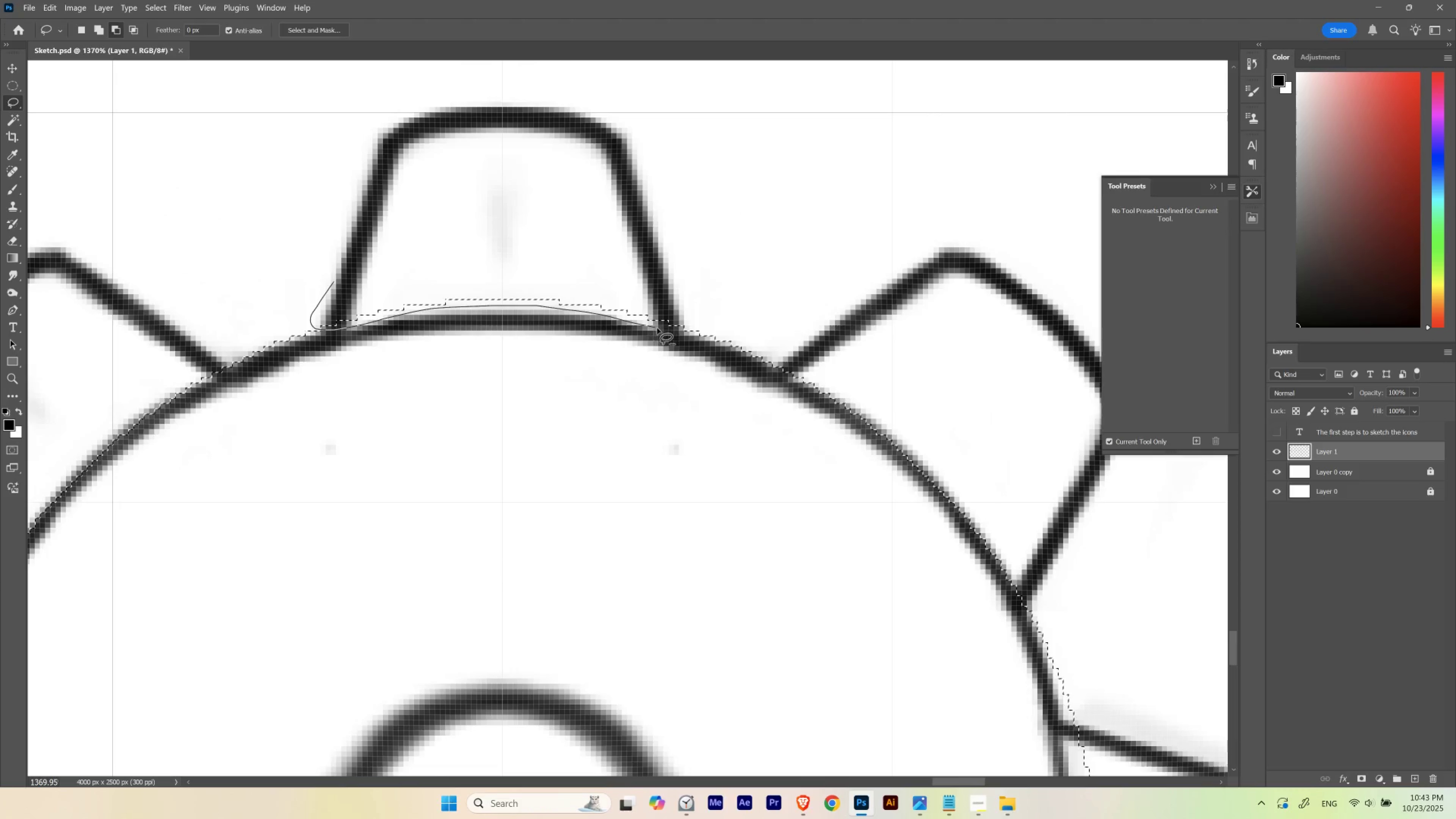 
hold_key(key=AltLeft, duration=1.5)
 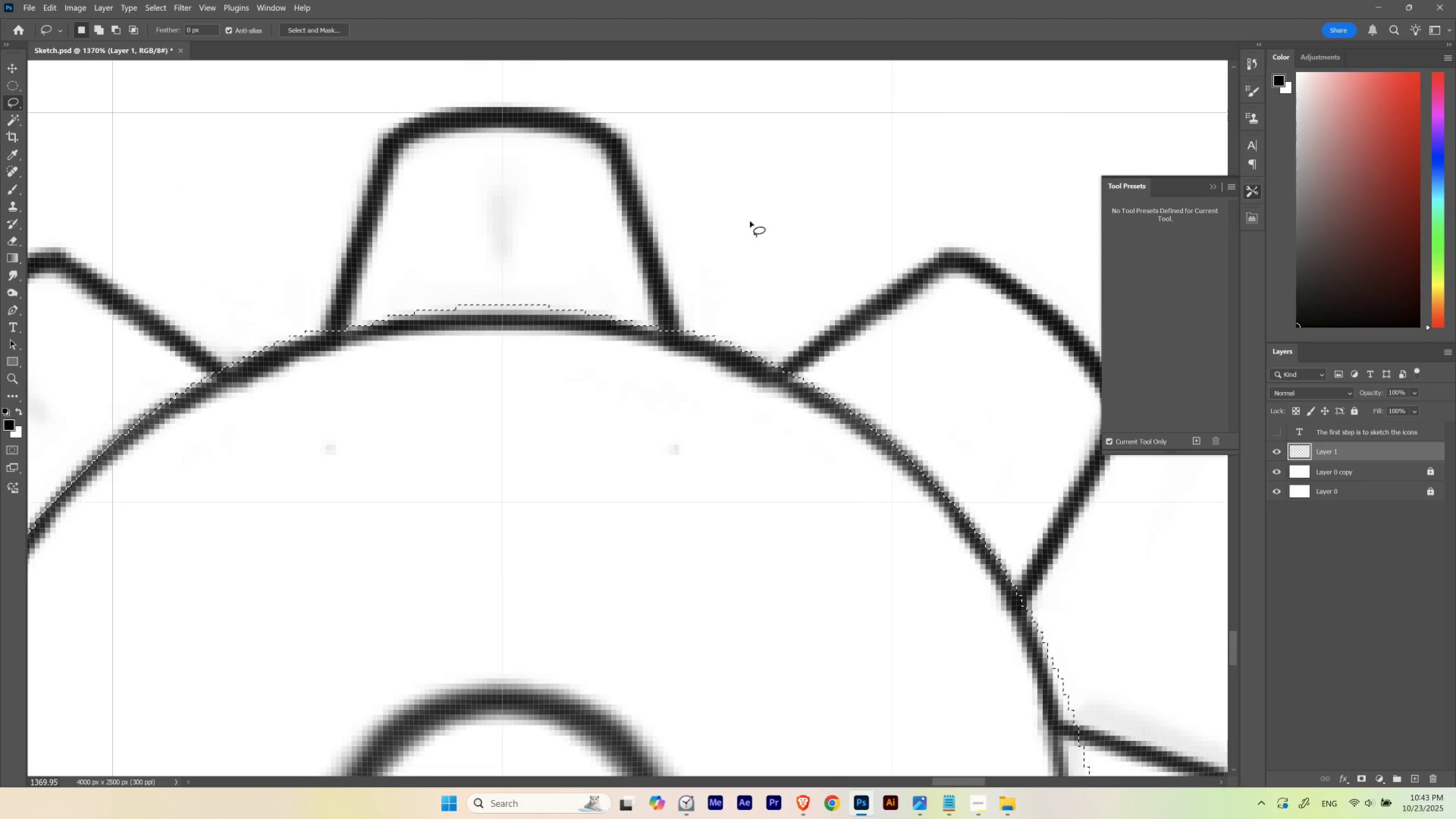 
hold_key(key=Space, duration=1.78)
 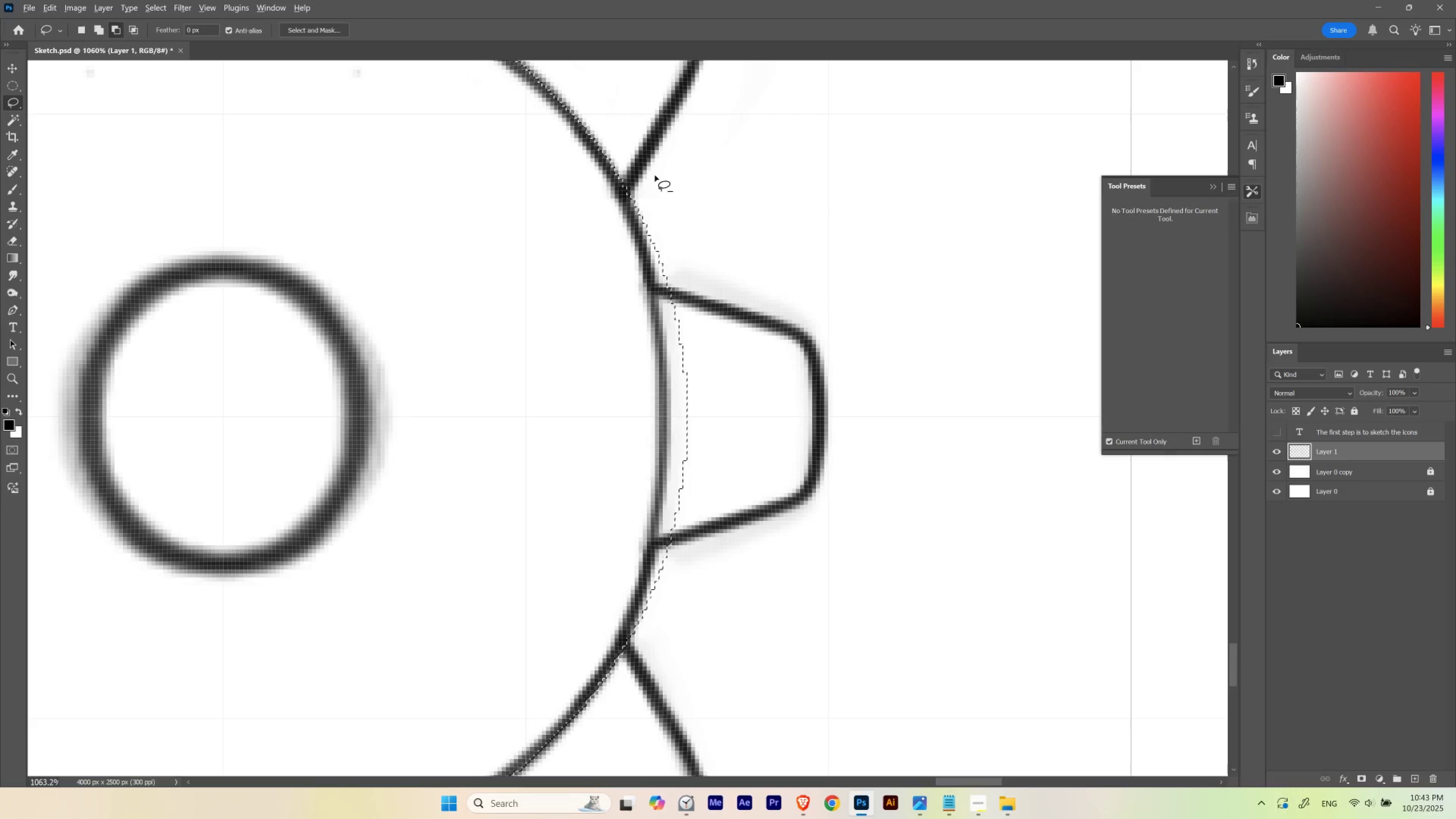 
key(Control+ControlLeft)
 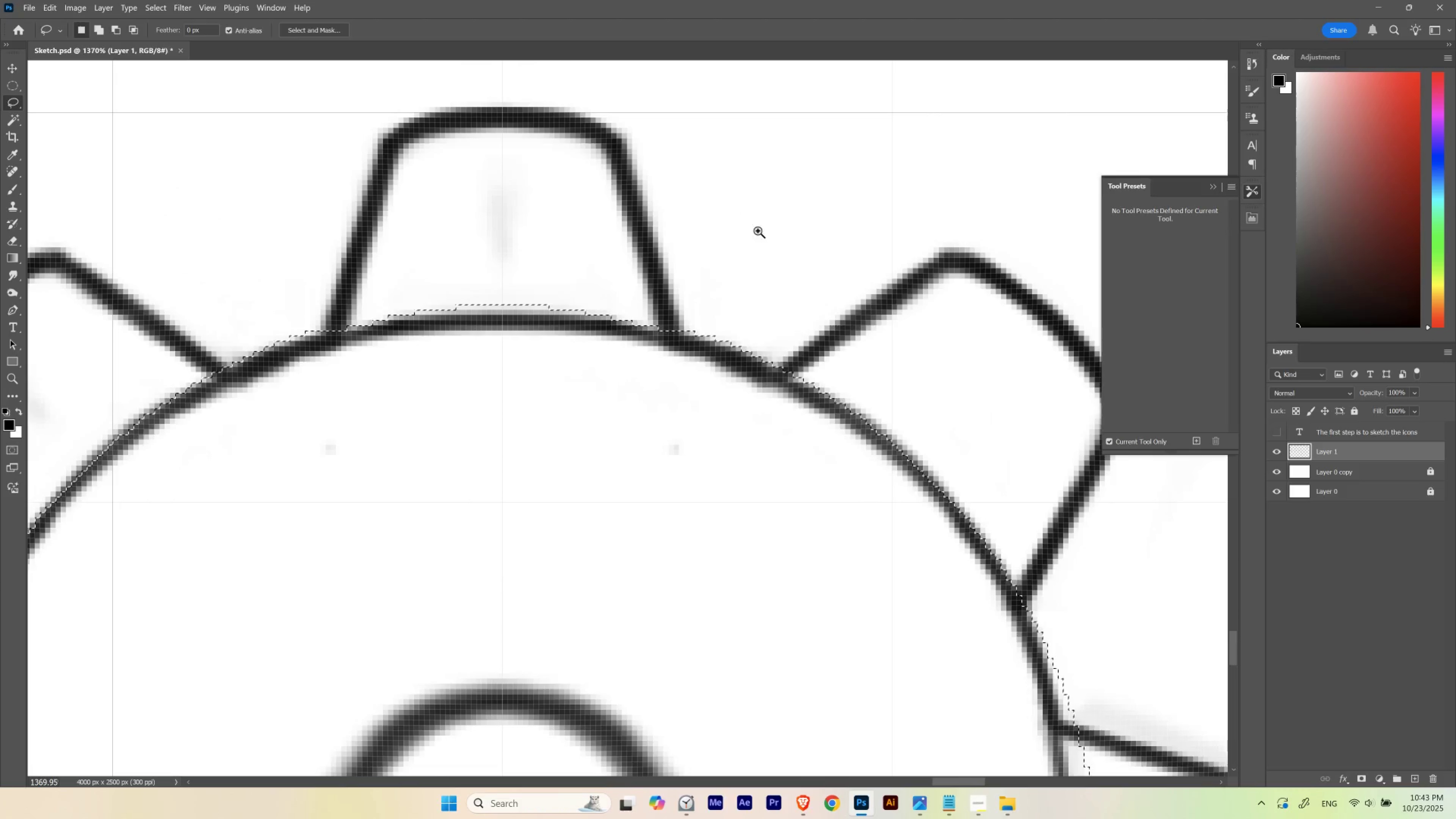 
left_click_drag(start_coordinate=[758, 231], to_coordinate=[710, 252])
 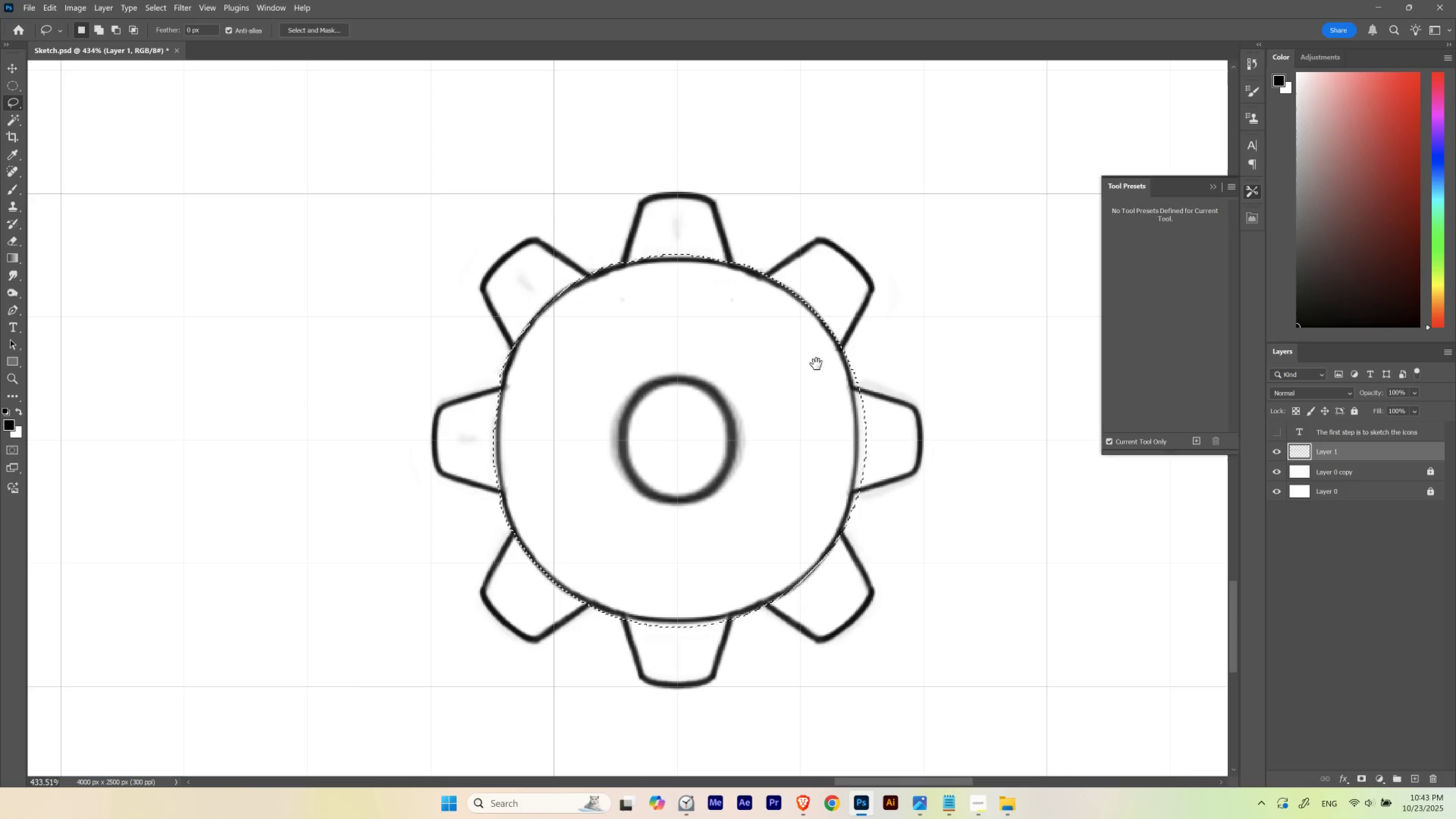 
left_click_drag(start_coordinate=[875, 355], to_coordinate=[715, 220])
 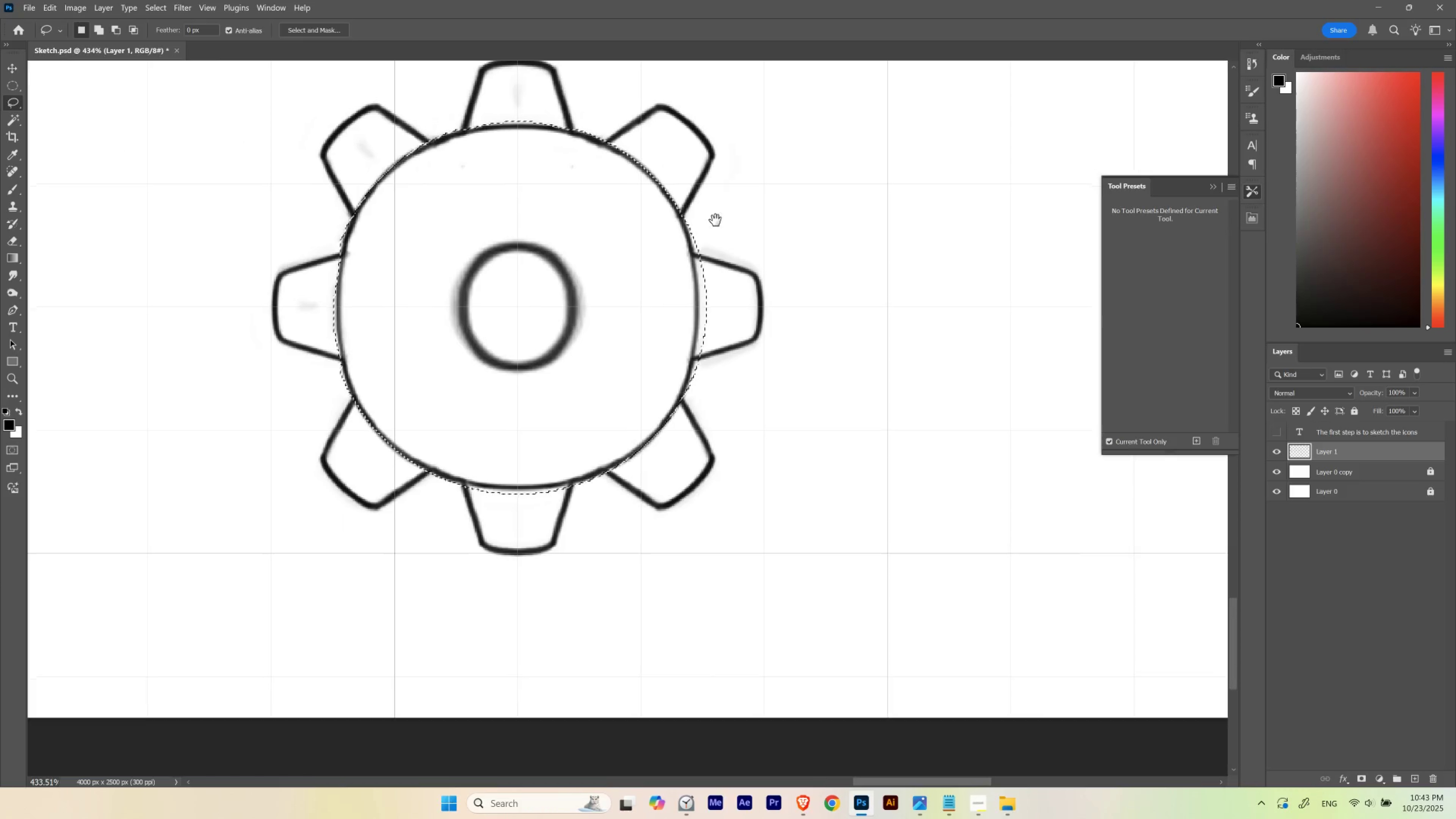 
hold_key(key=ControlLeft, duration=0.54)
left_click_drag(start_coordinate=[719, 229], to_coordinate=[746, 310])
 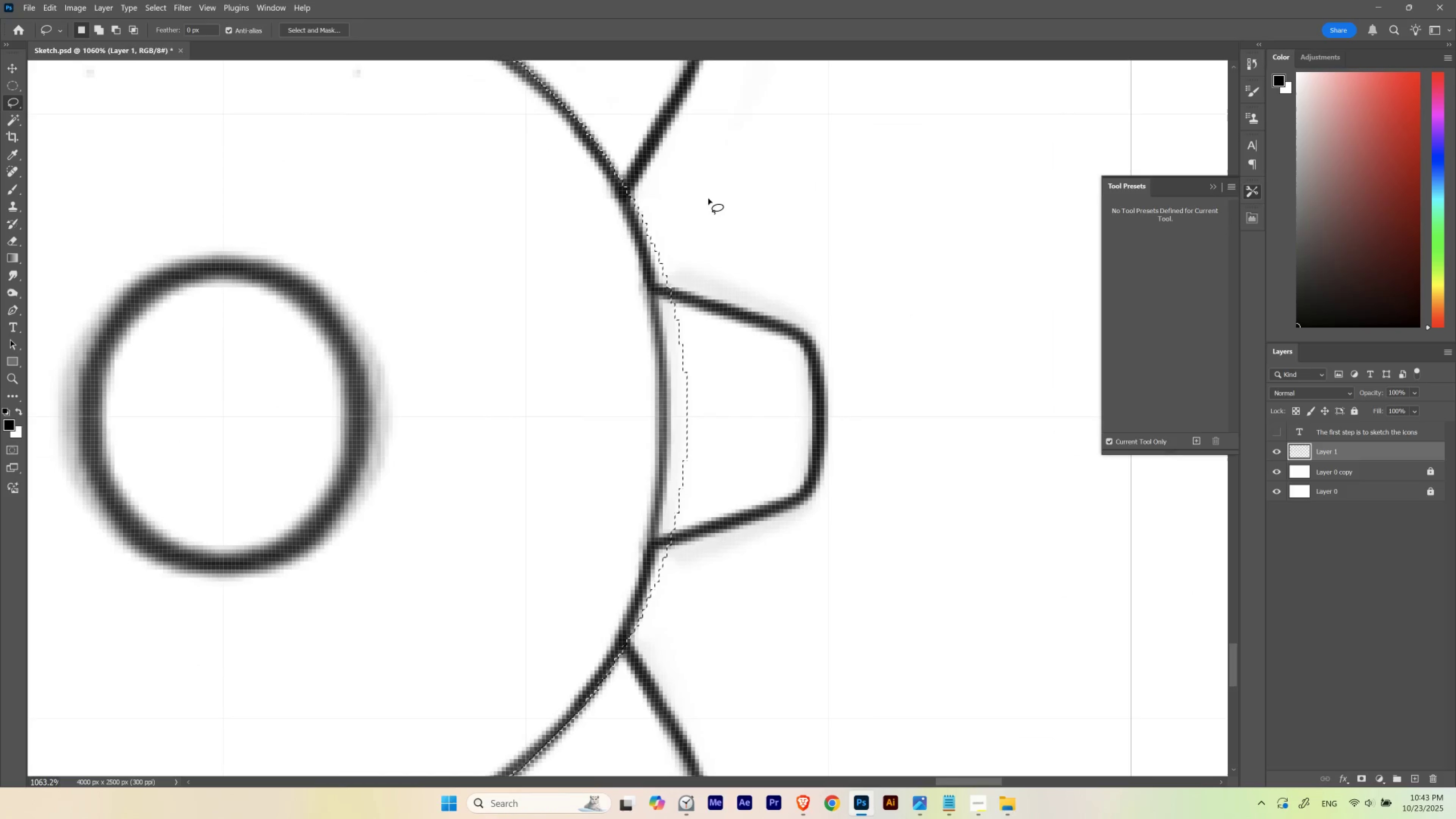 
hold_key(key=AltLeft, duration=1.52)
 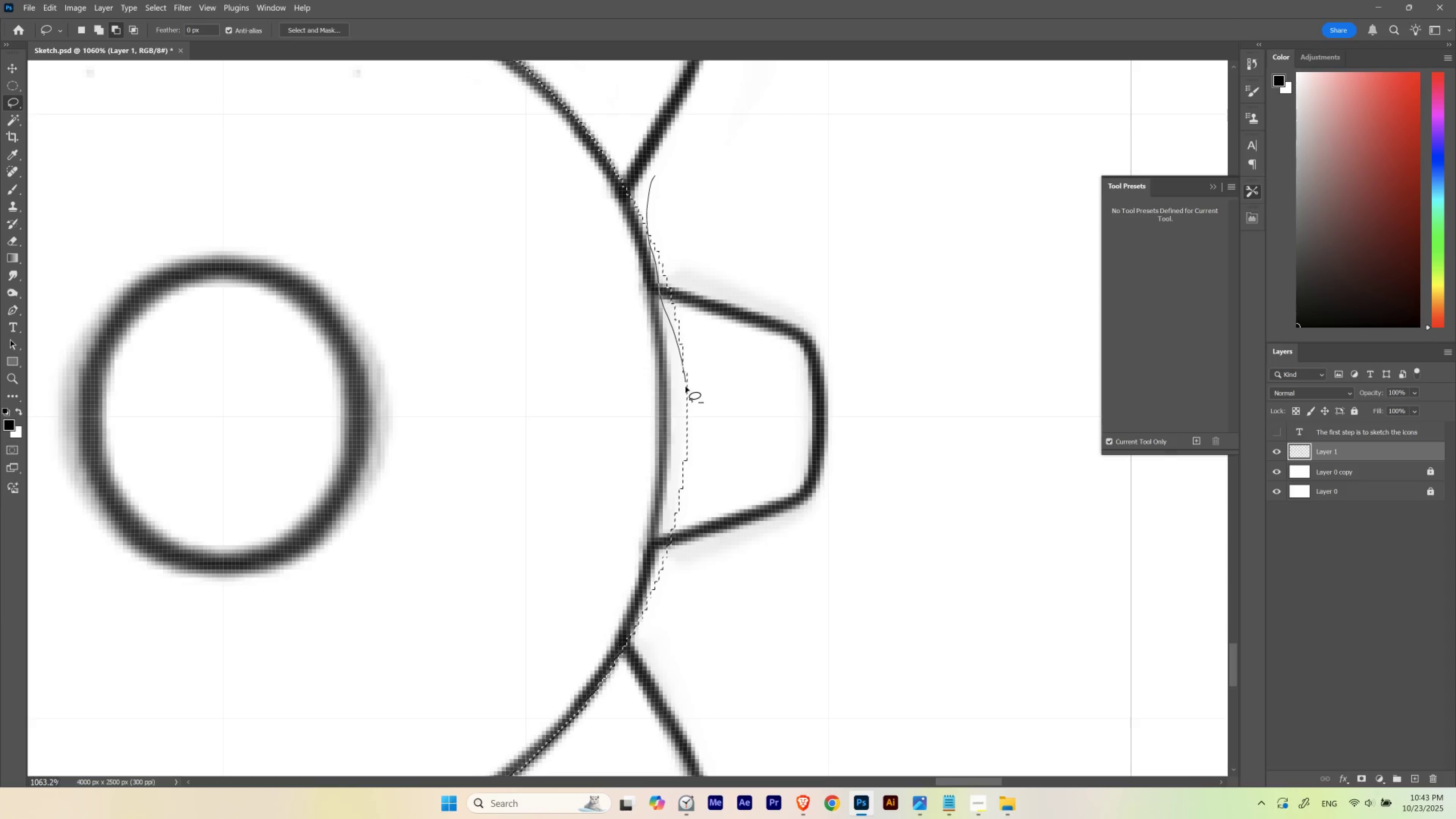 
hold_key(key=AltLeft, duration=1.53)
 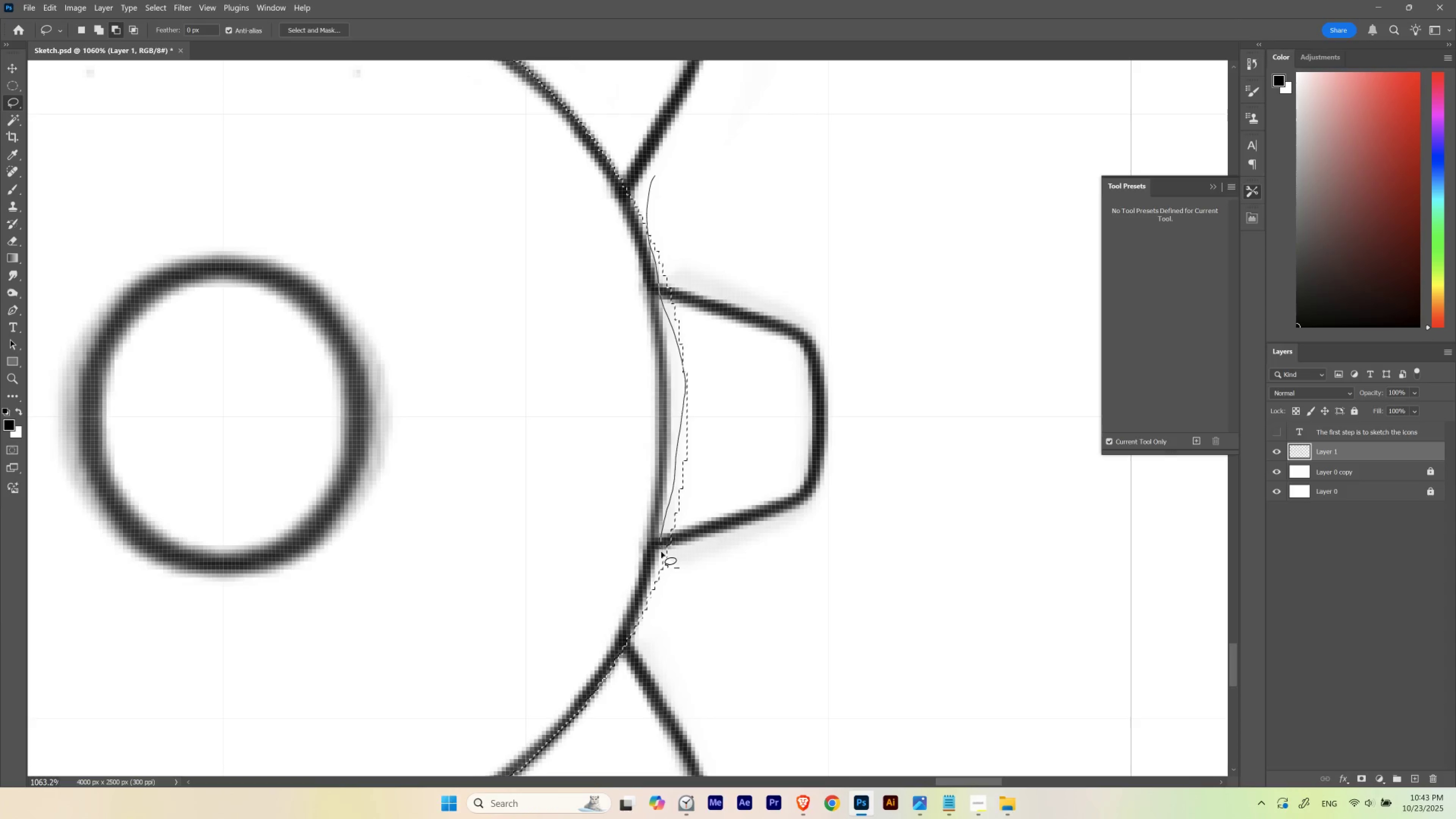 
hold_key(key=AltLeft, duration=1.17)
 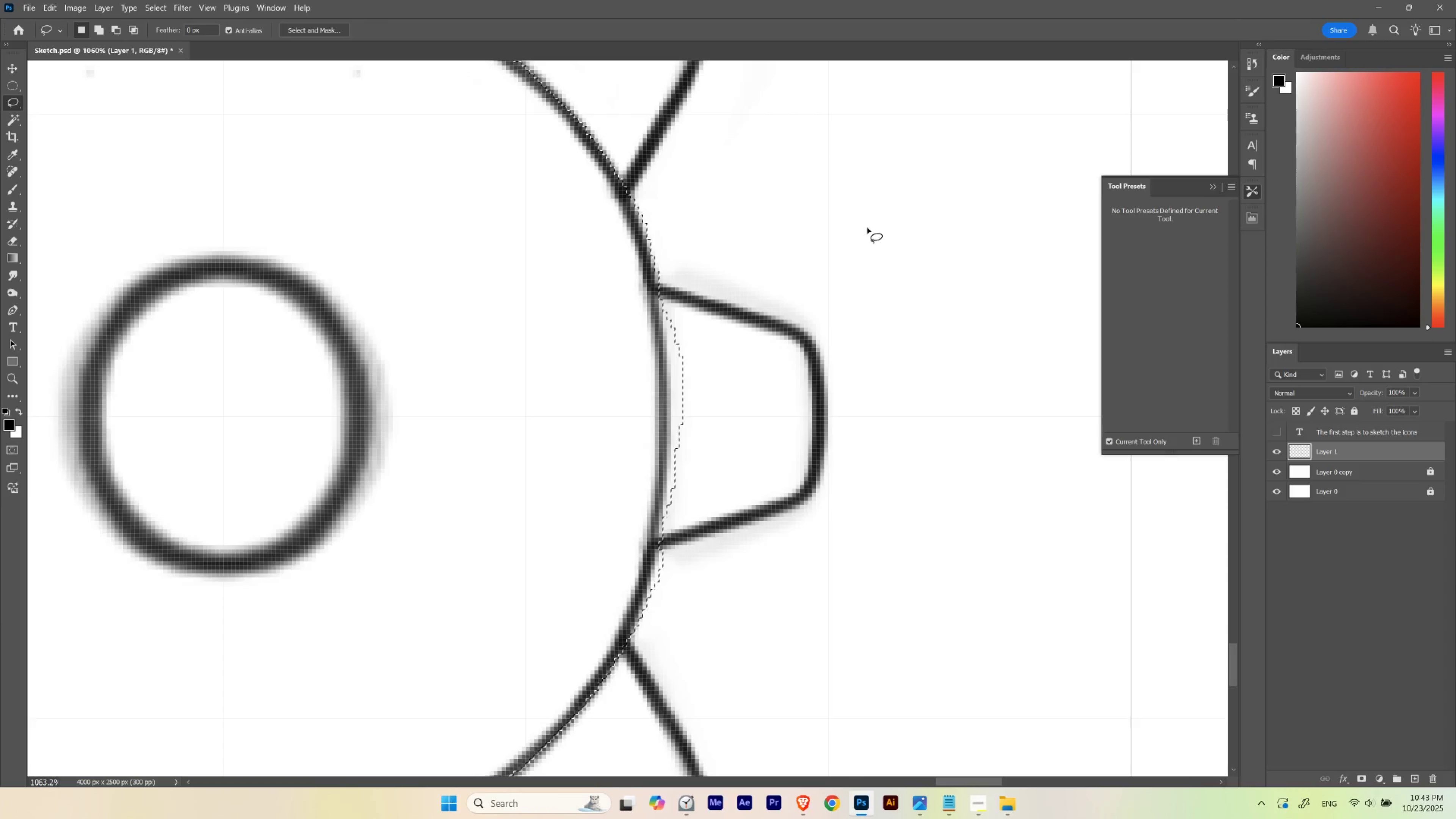 
hold_key(key=AltLeft, duration=1.5)
 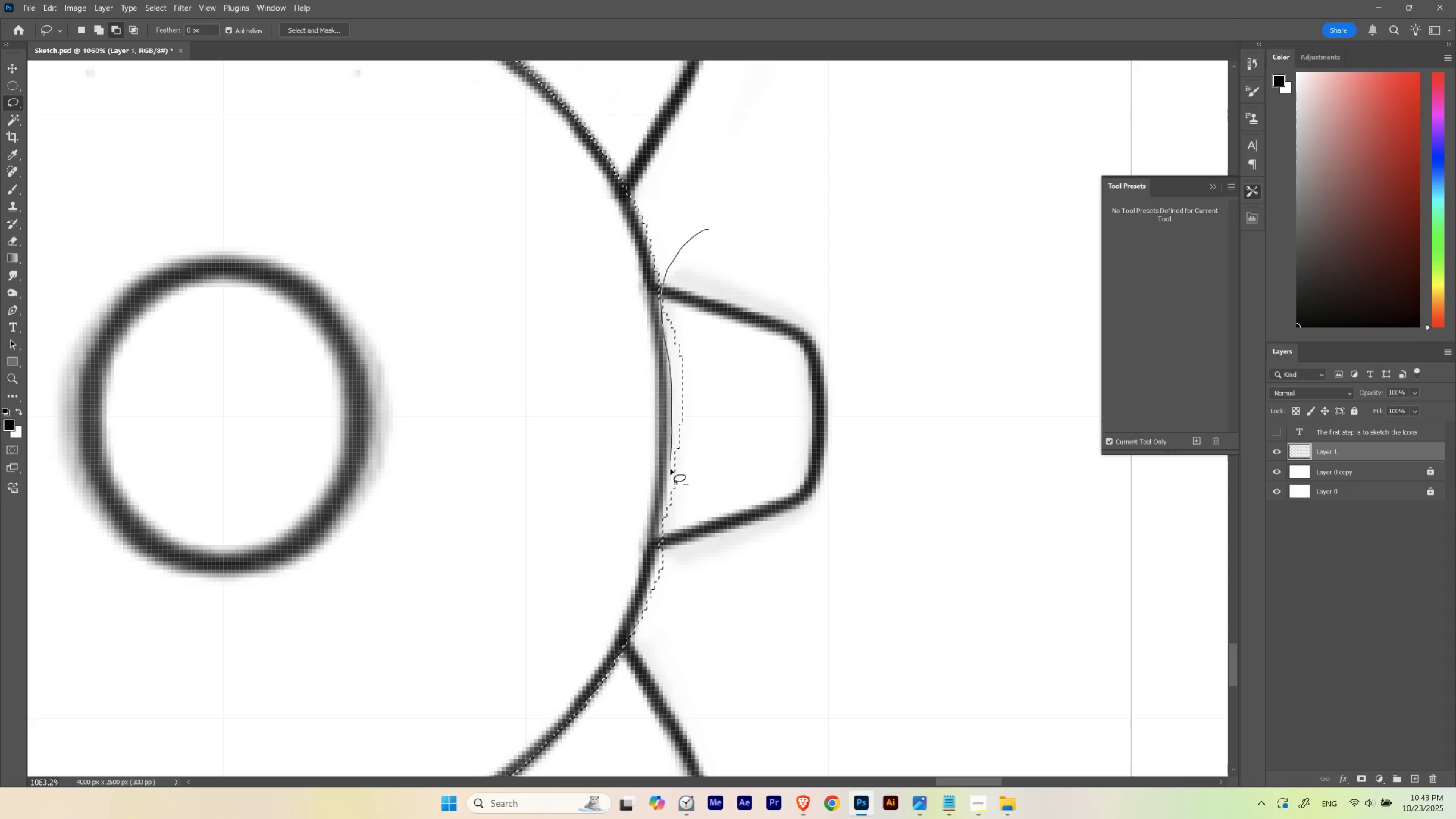 
hold_key(key=AltLeft, duration=1.4)
 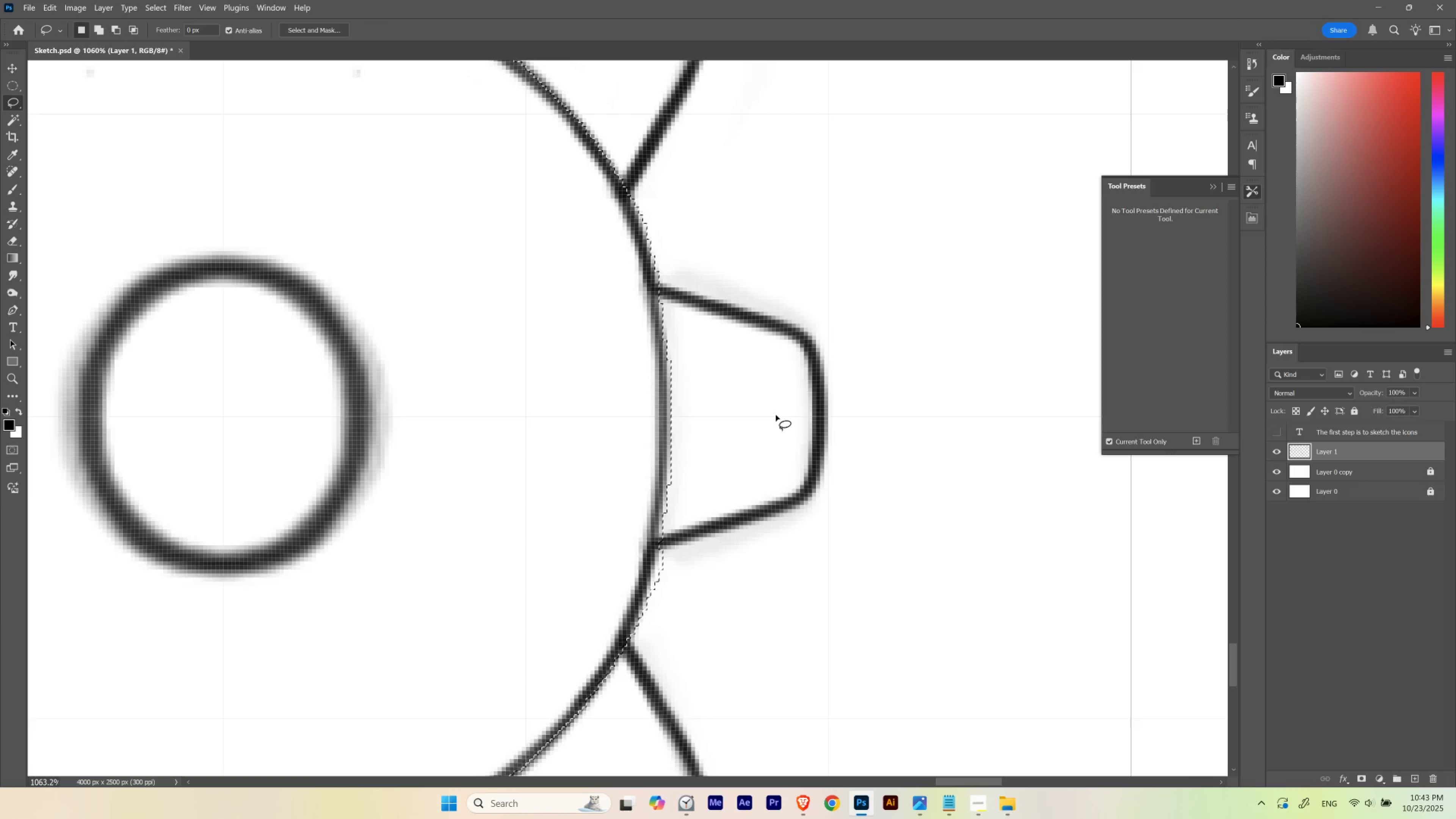 
hold_key(key=ControlLeft, duration=0.35)
 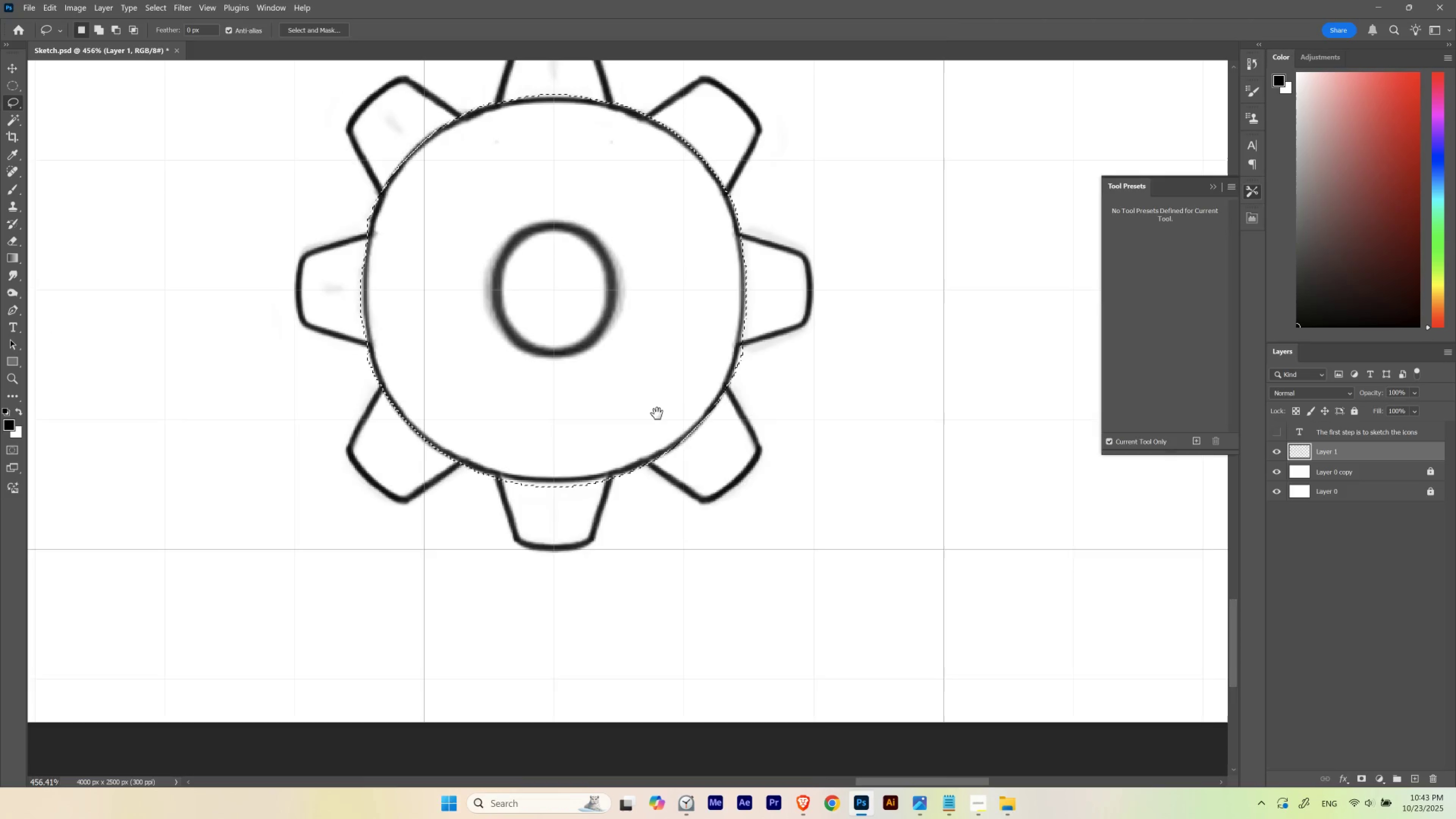 
hold_key(key=Space, duration=1.75)
 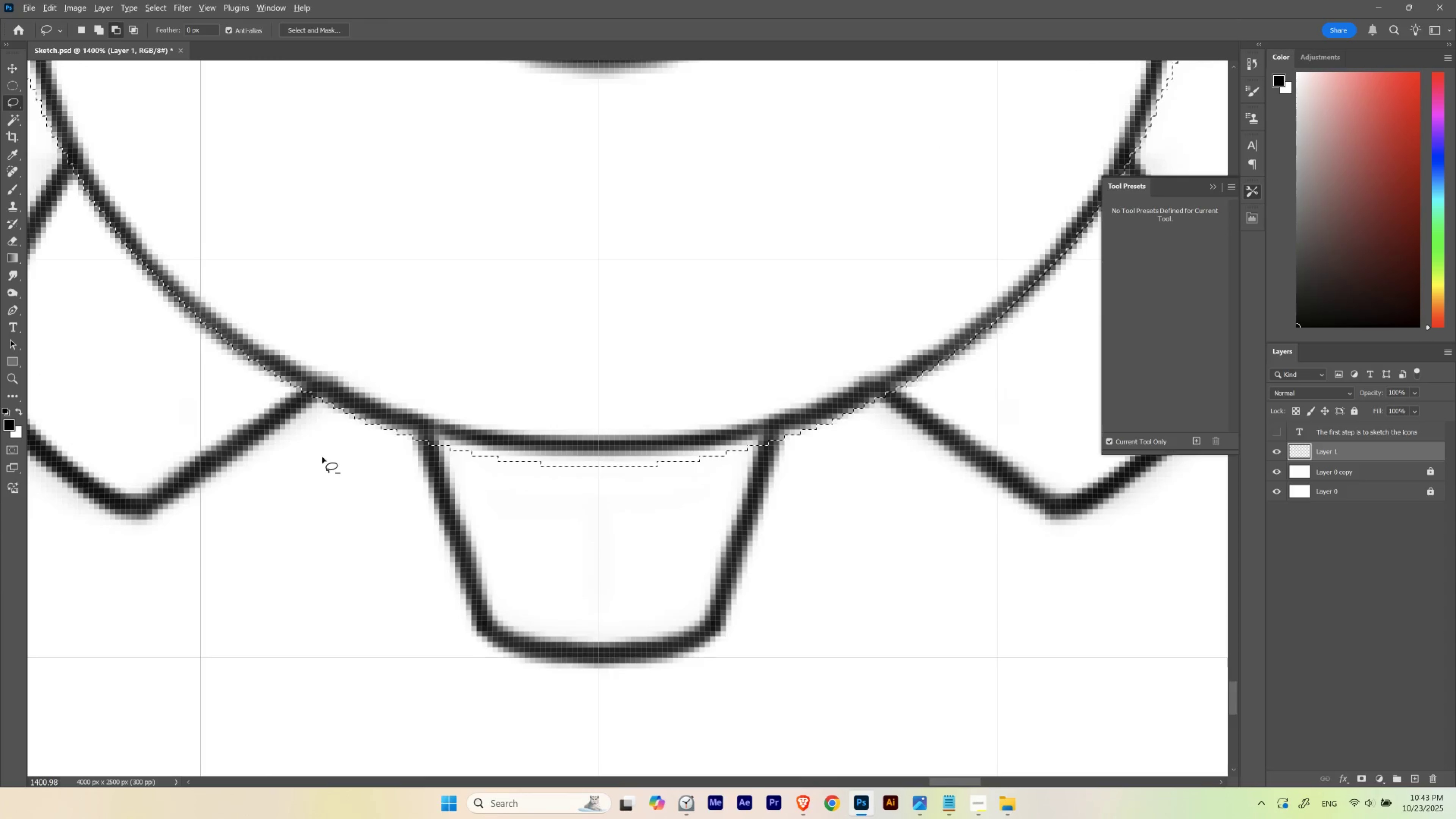 
left_click_drag(start_coordinate=[748, 377], to_coordinate=[713, 417])
 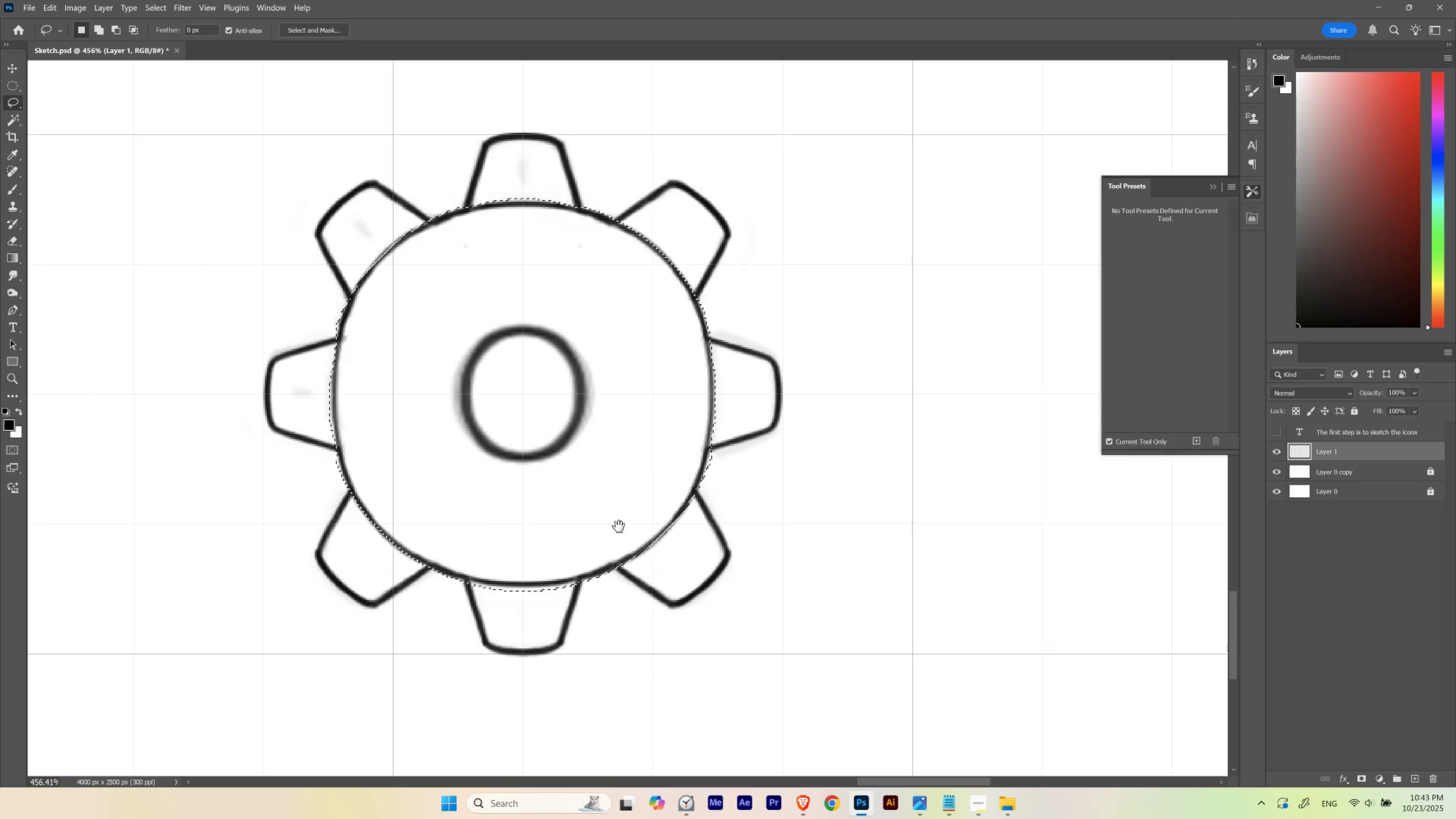 
left_click_drag(start_coordinate=[616, 531], to_coordinate=[656, 415])
 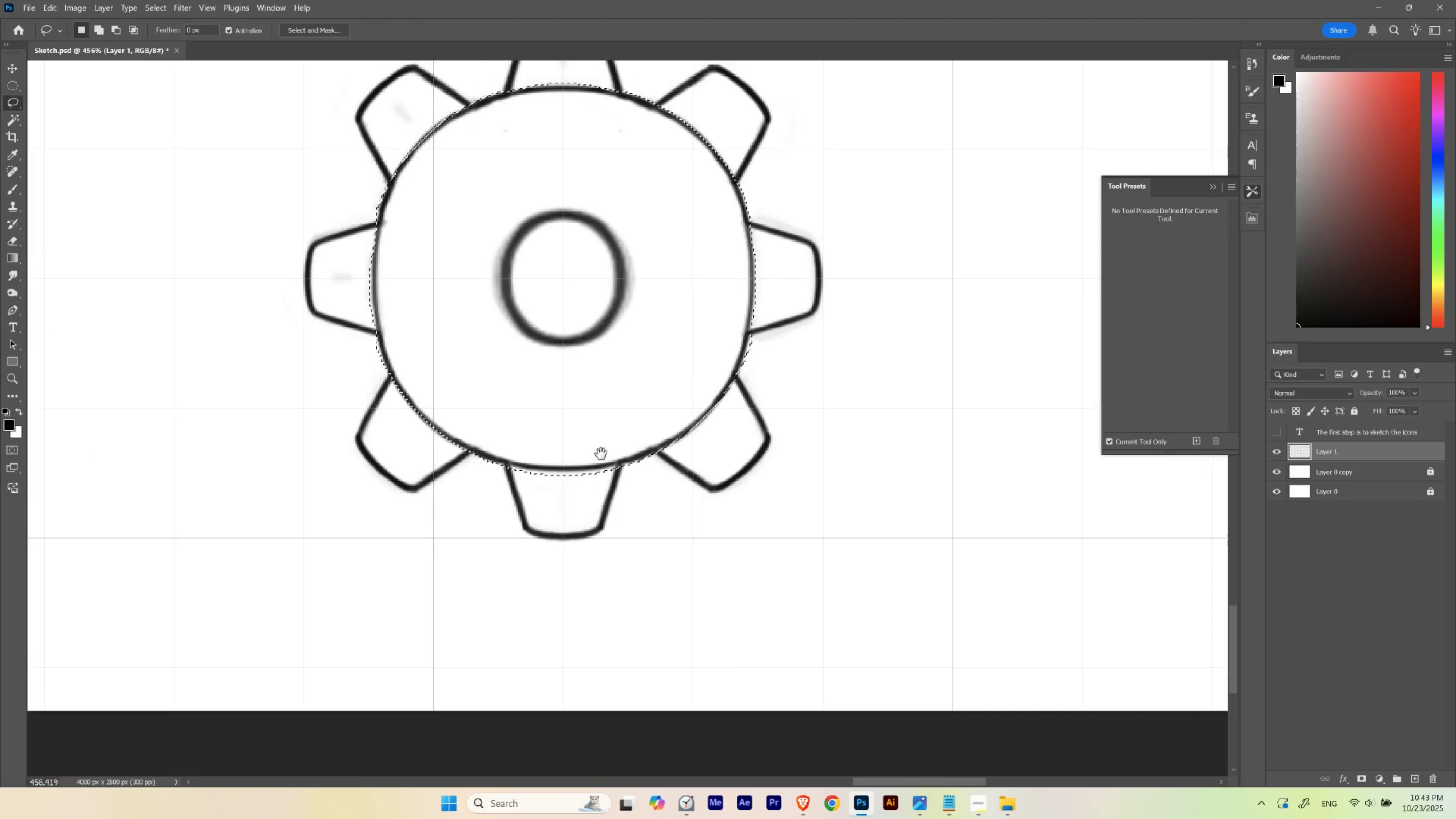 
hold_key(key=ControlLeft, duration=0.59)
left_click_drag(start_coordinate=[545, 479], to_coordinate=[581, 522])
 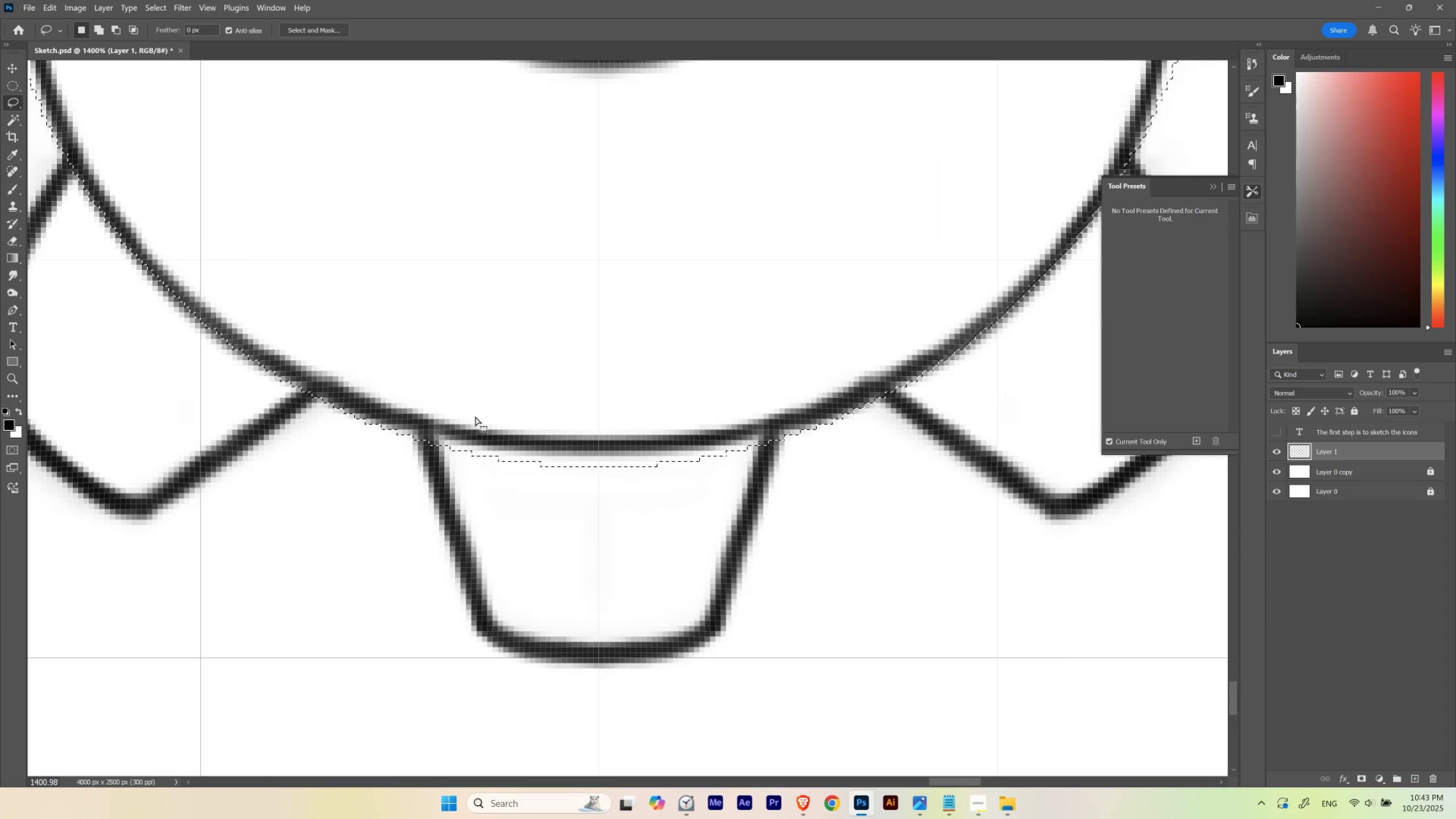 
hold_key(key=AltLeft, duration=1.52)
 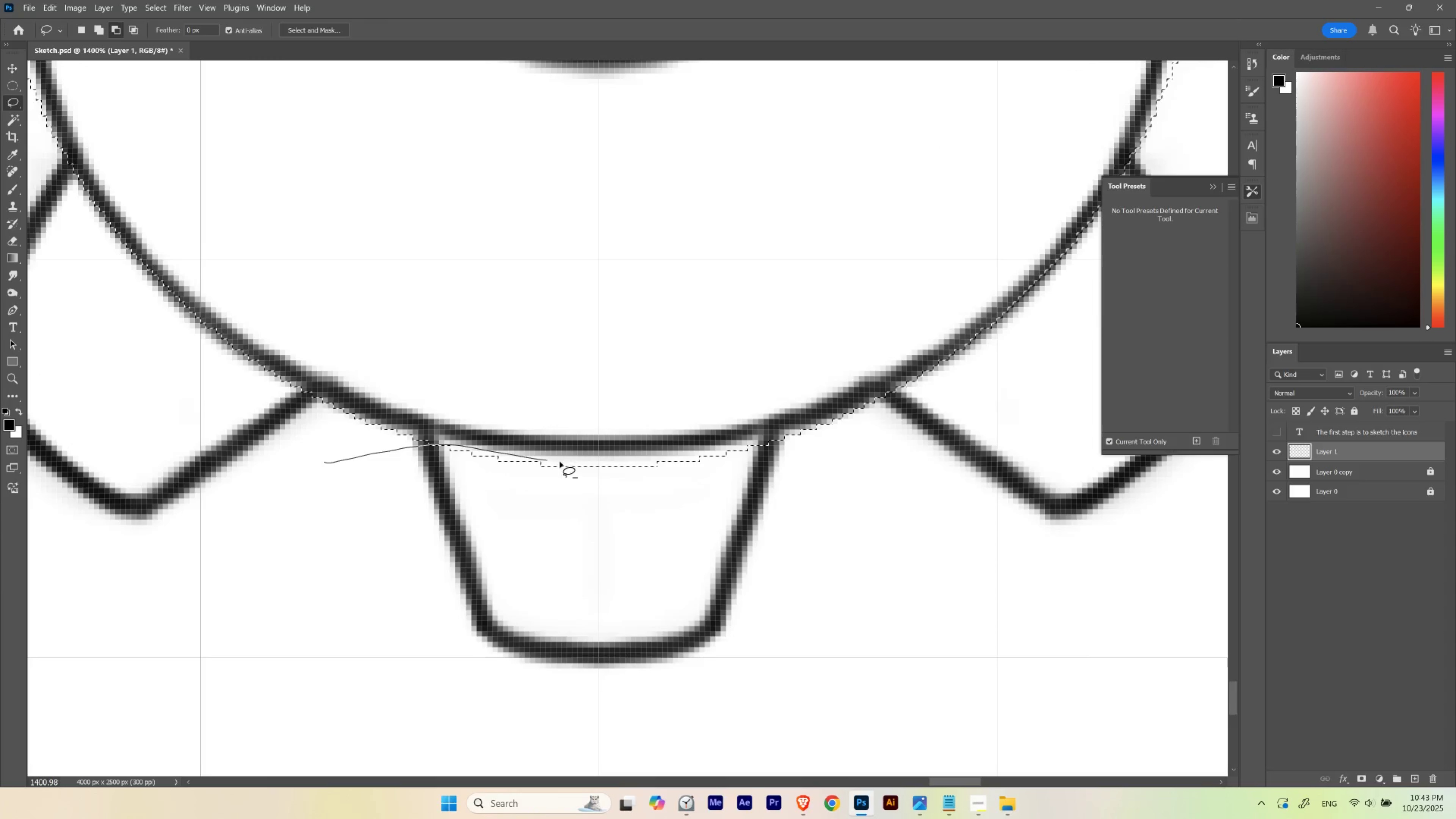 
hold_key(key=AltLeft, duration=1.53)
 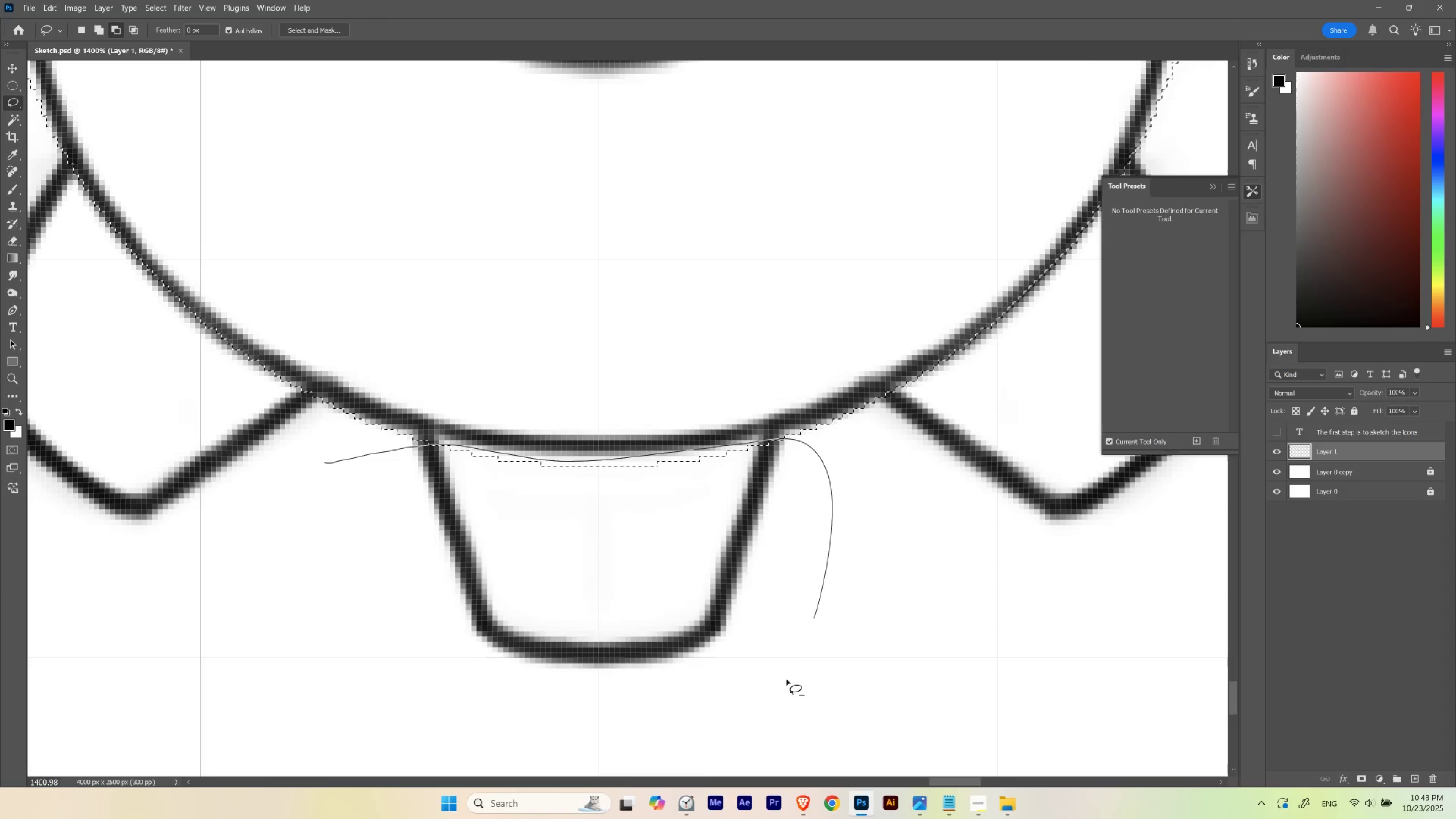 
hold_key(key=AltLeft, duration=1.2)
 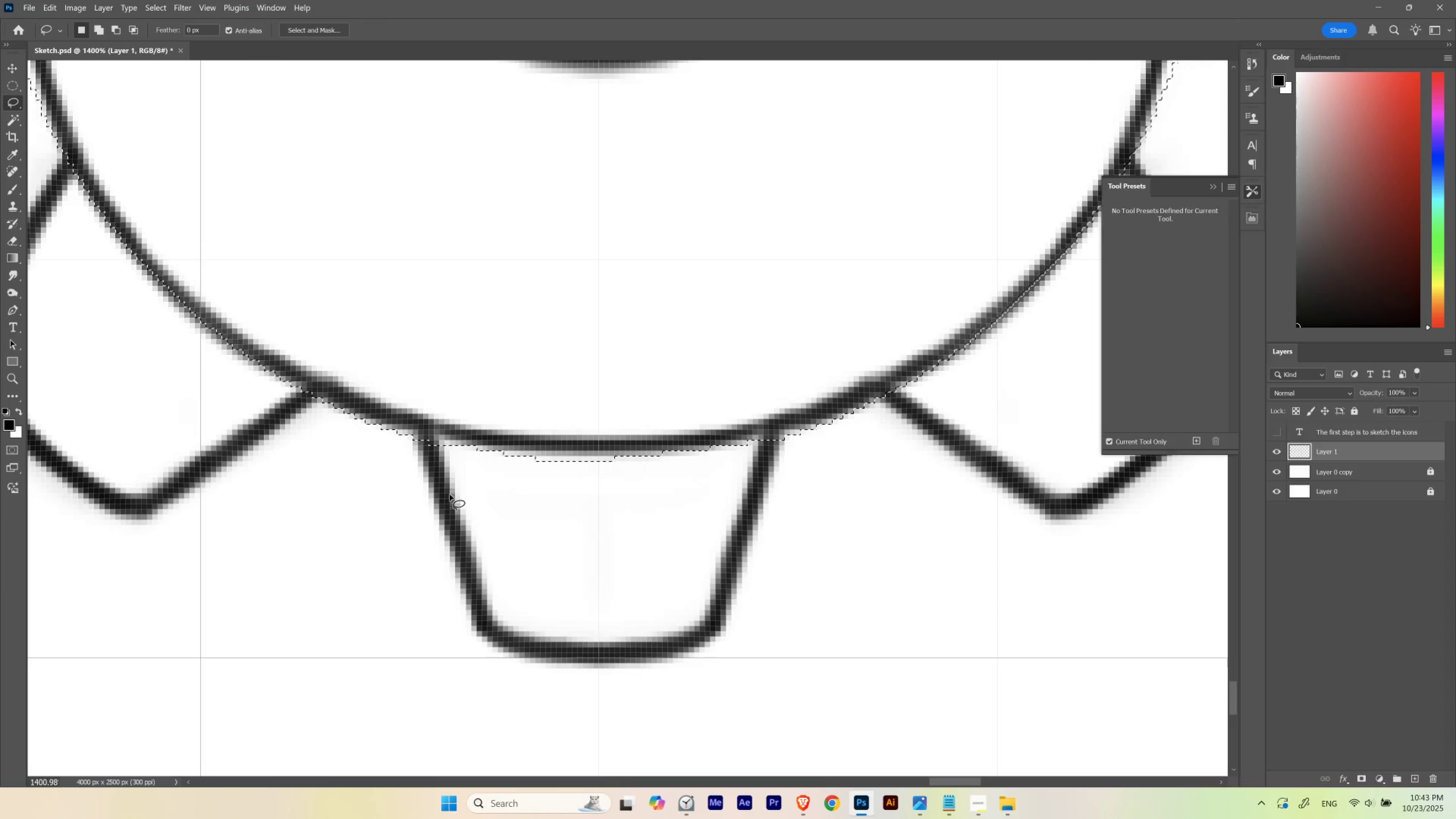 
hold_key(key=ControlLeft, duration=0.72)
 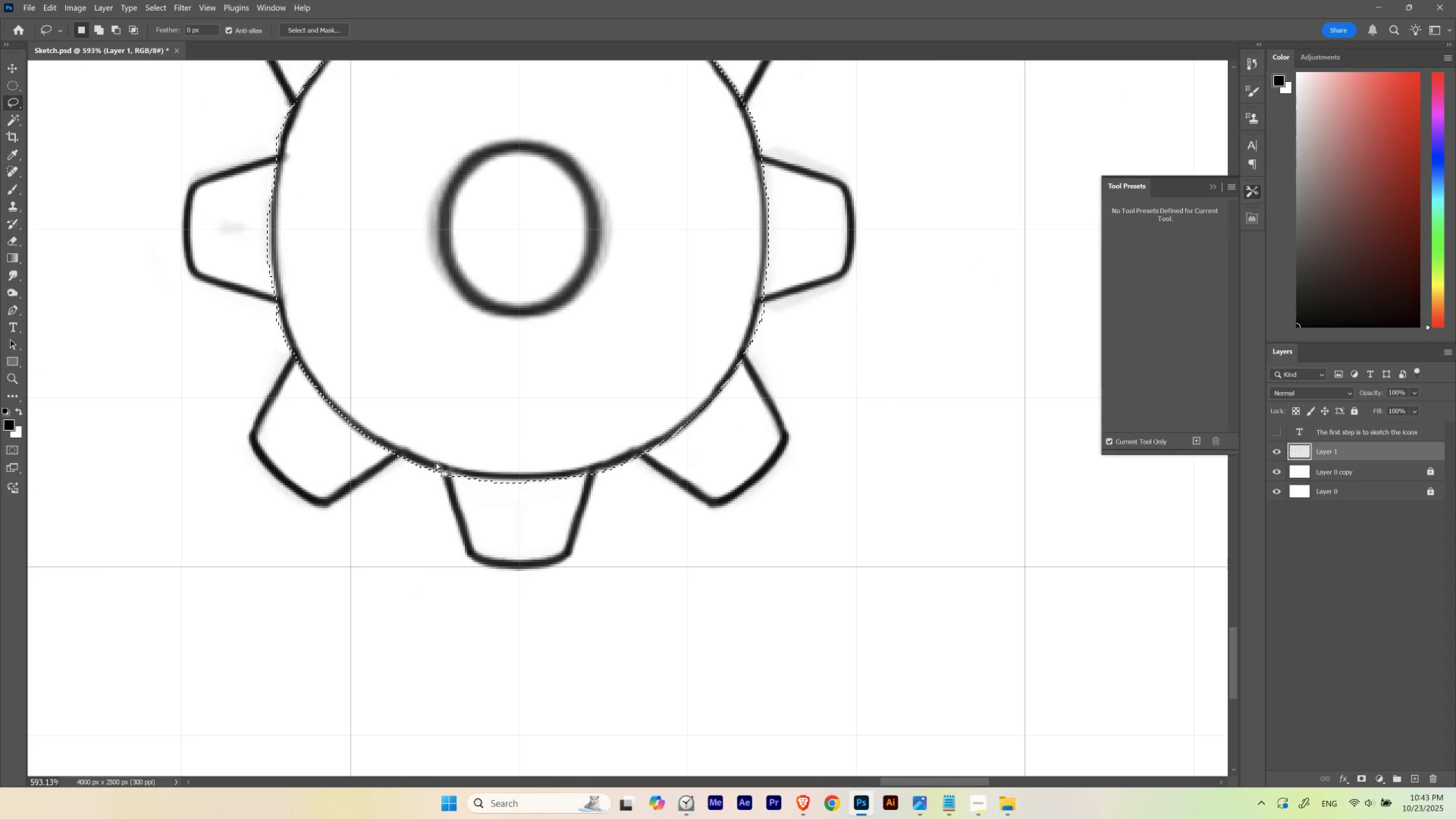 
hold_key(key=Space, duration=0.78)
 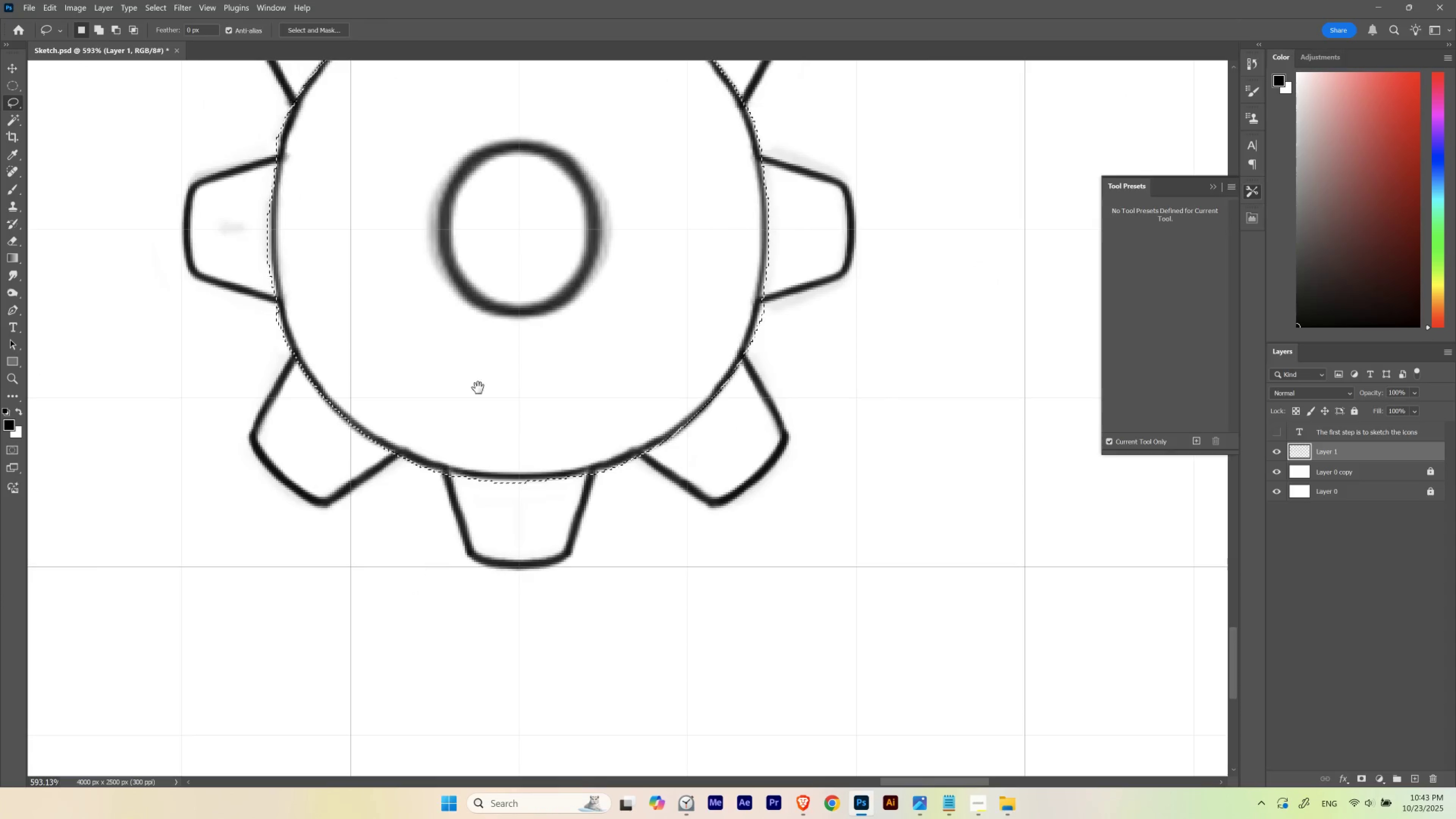 
left_click_drag(start_coordinate=[460, 499], to_coordinate=[420, 539])
 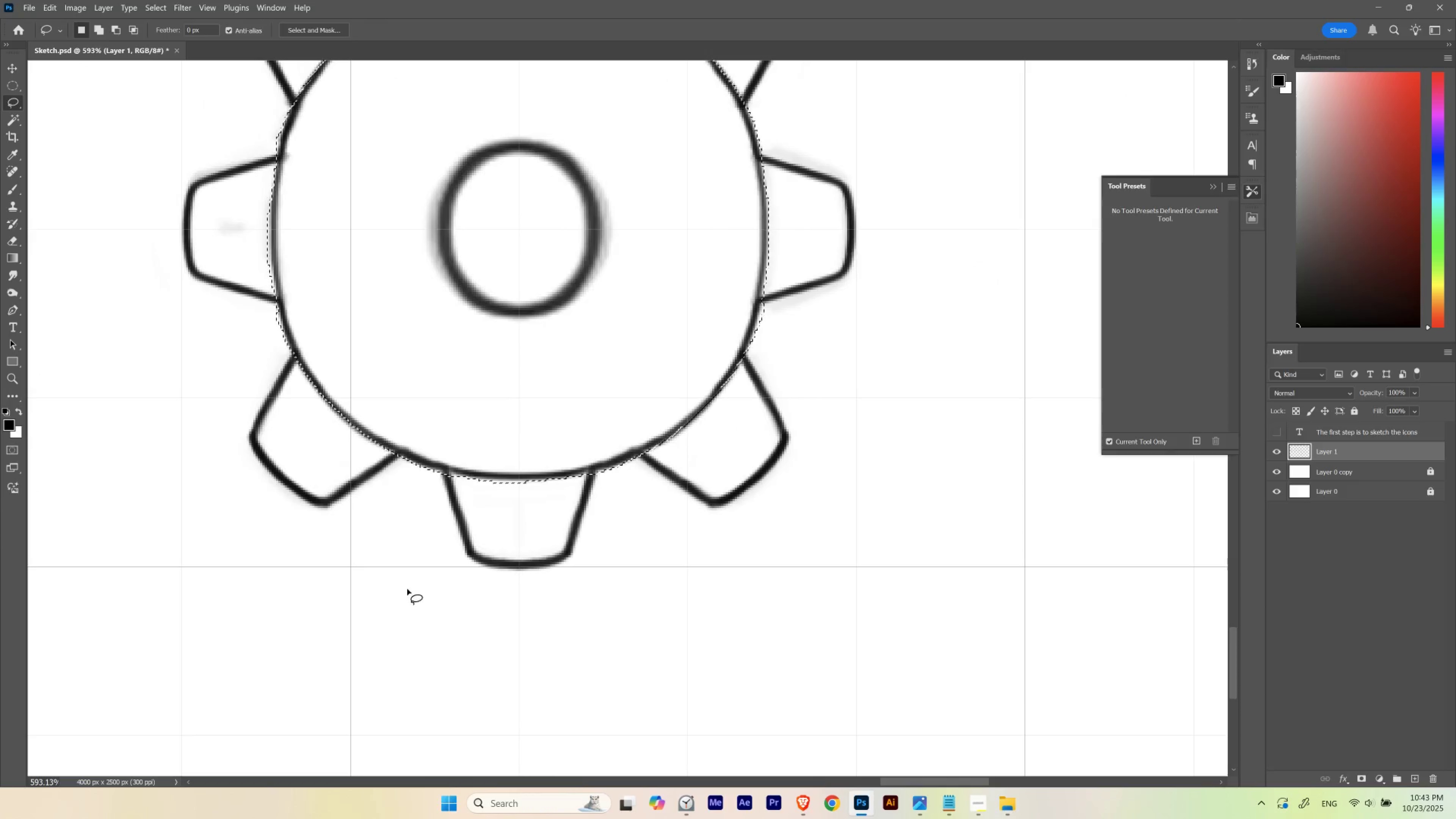 
hold_key(key=Space, duration=0.98)
 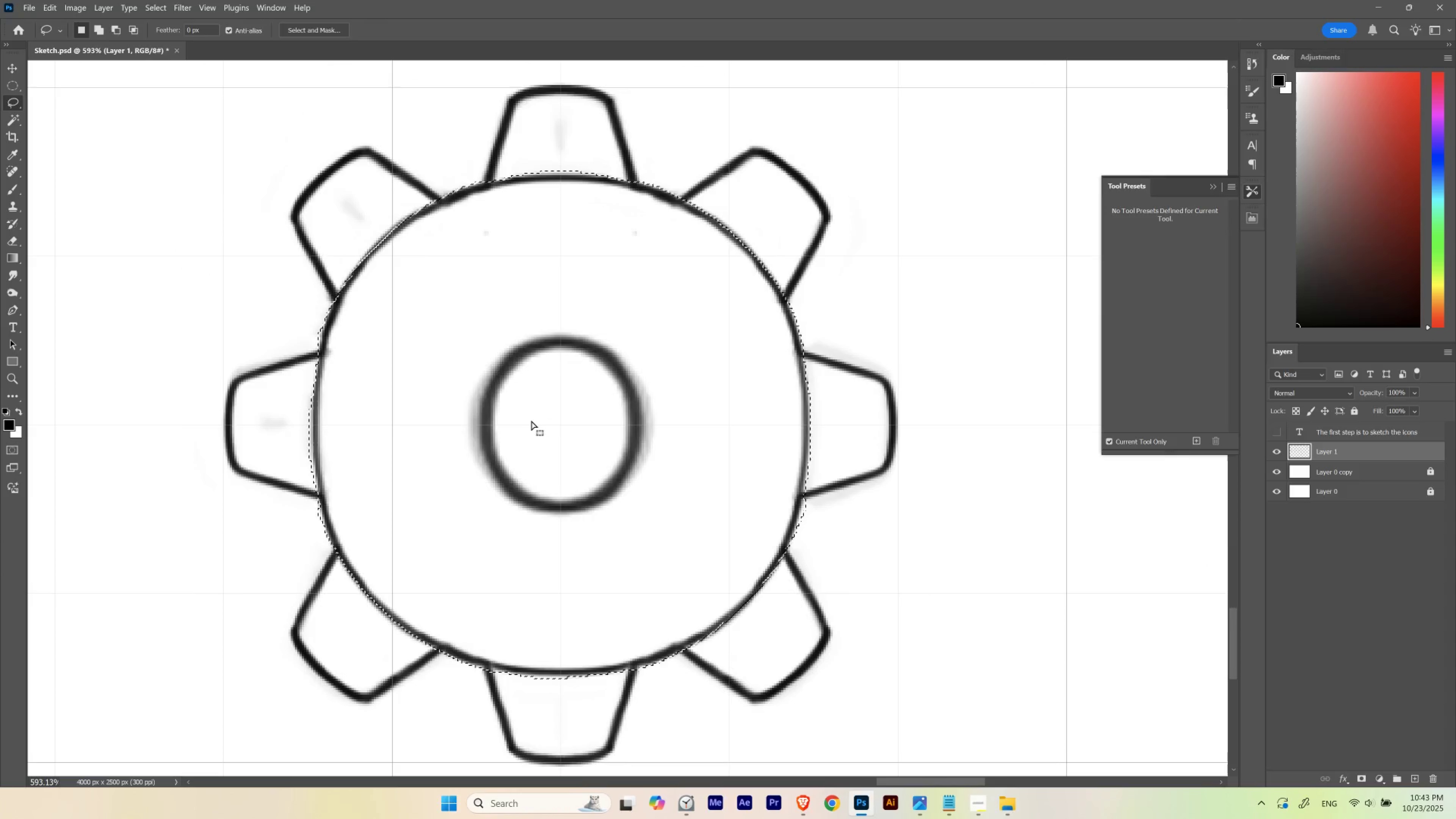 
left_click_drag(start_coordinate=[544, 343], to_coordinate=[585, 538])
 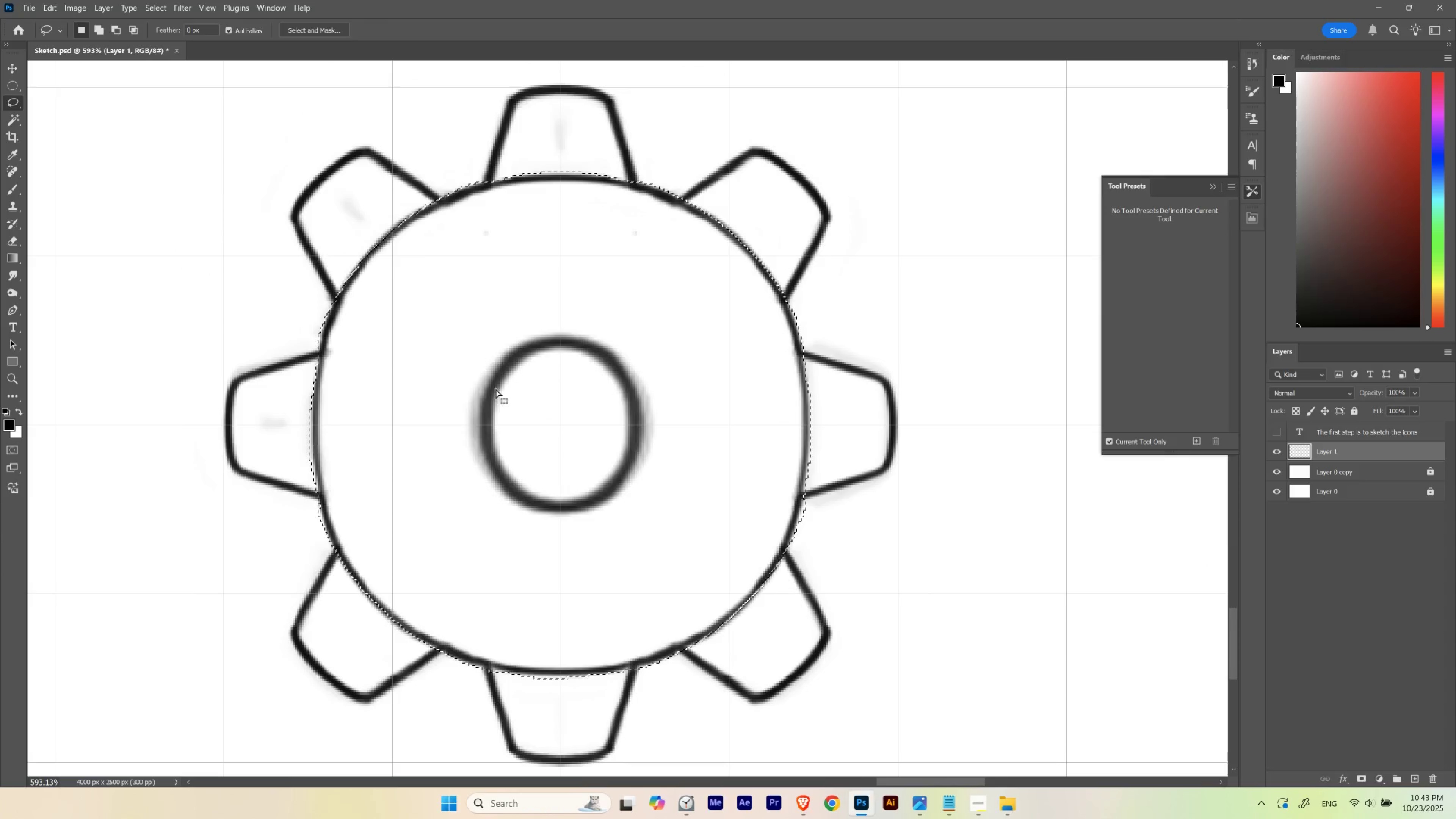 
hold_key(key=Space, duration=0.77)
 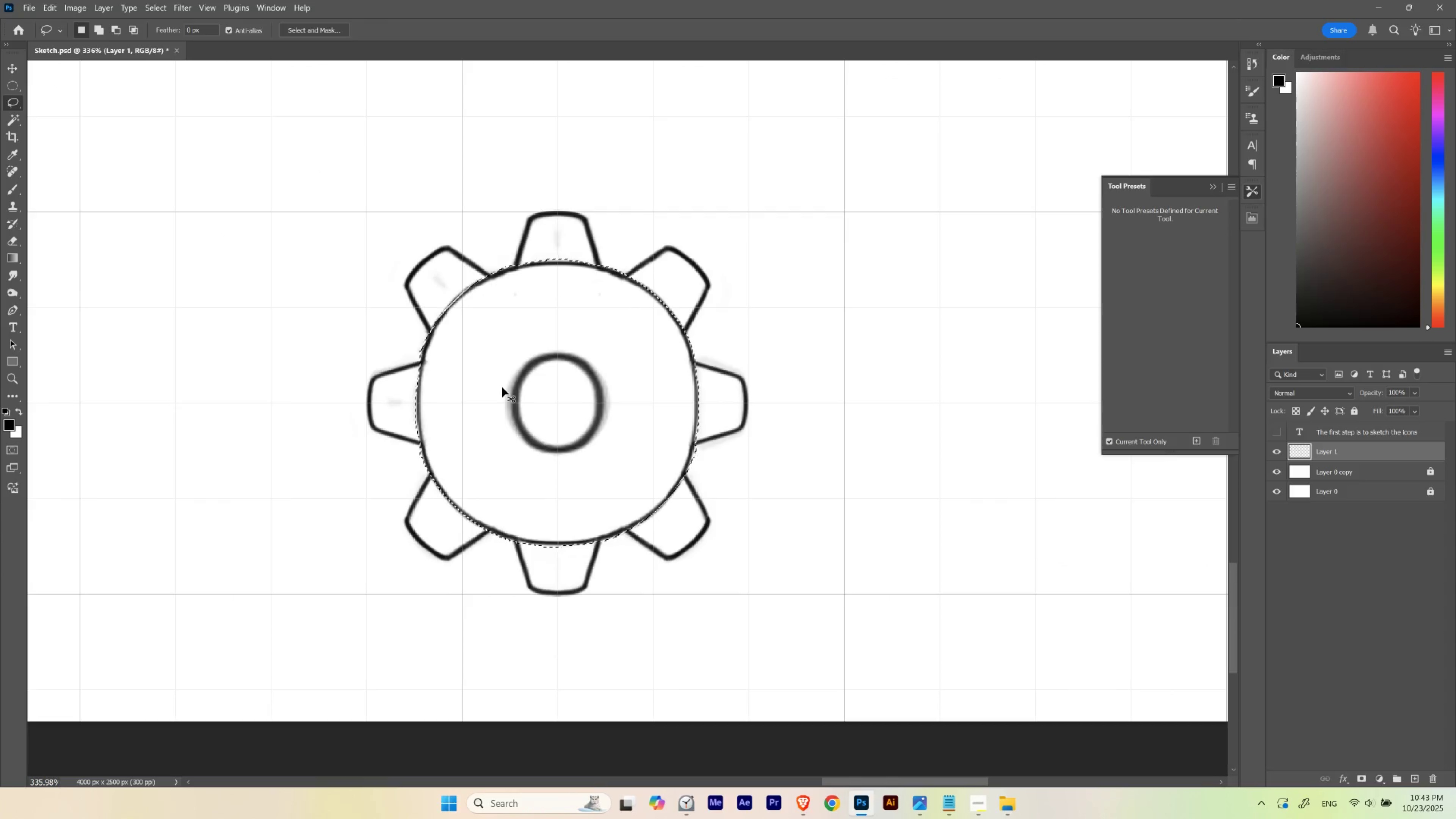 
left_click_drag(start_coordinate=[553, 374], to_coordinate=[523, 399])
 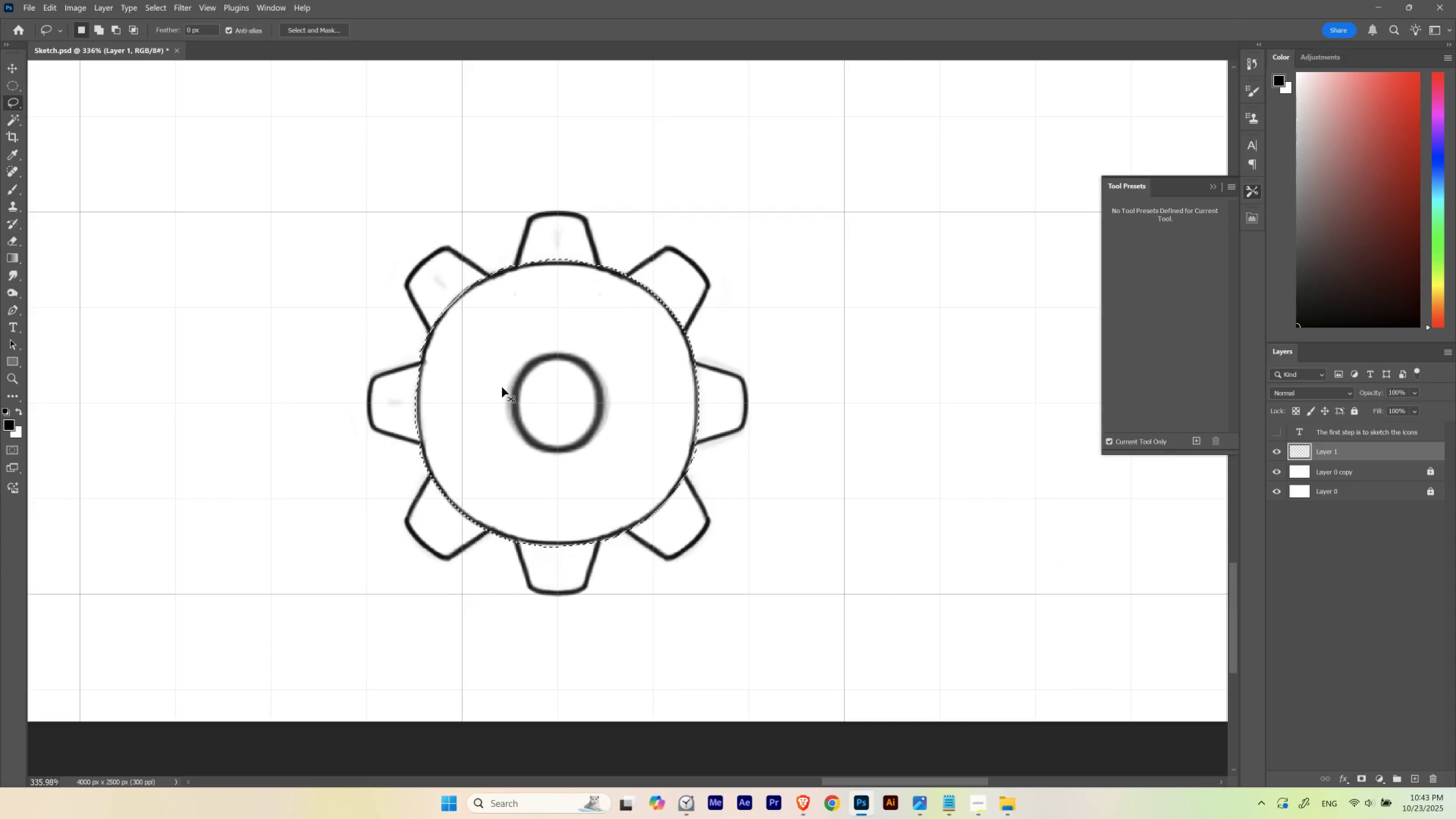 
key(Control+H)
 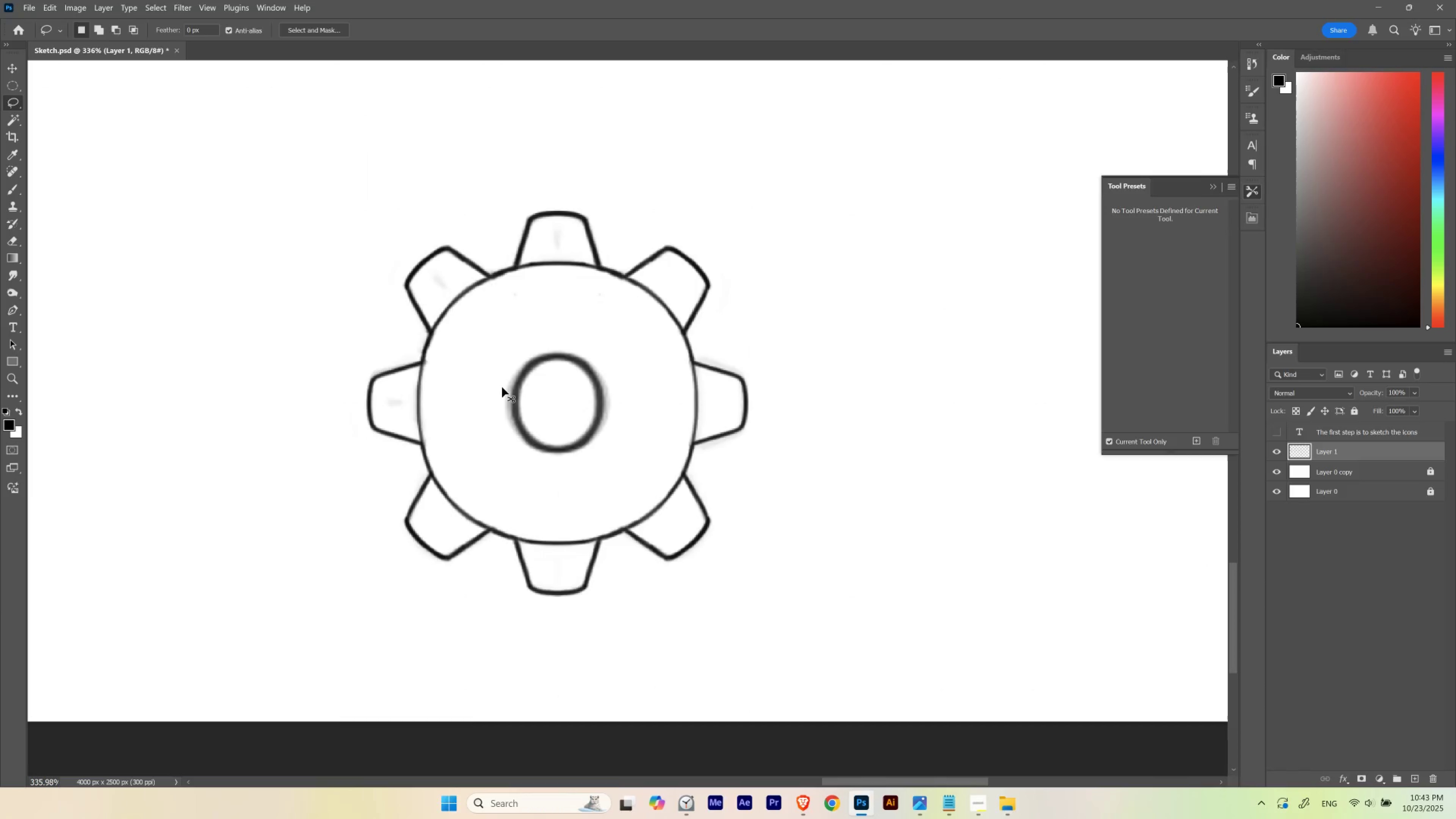 
key(Control+T)
 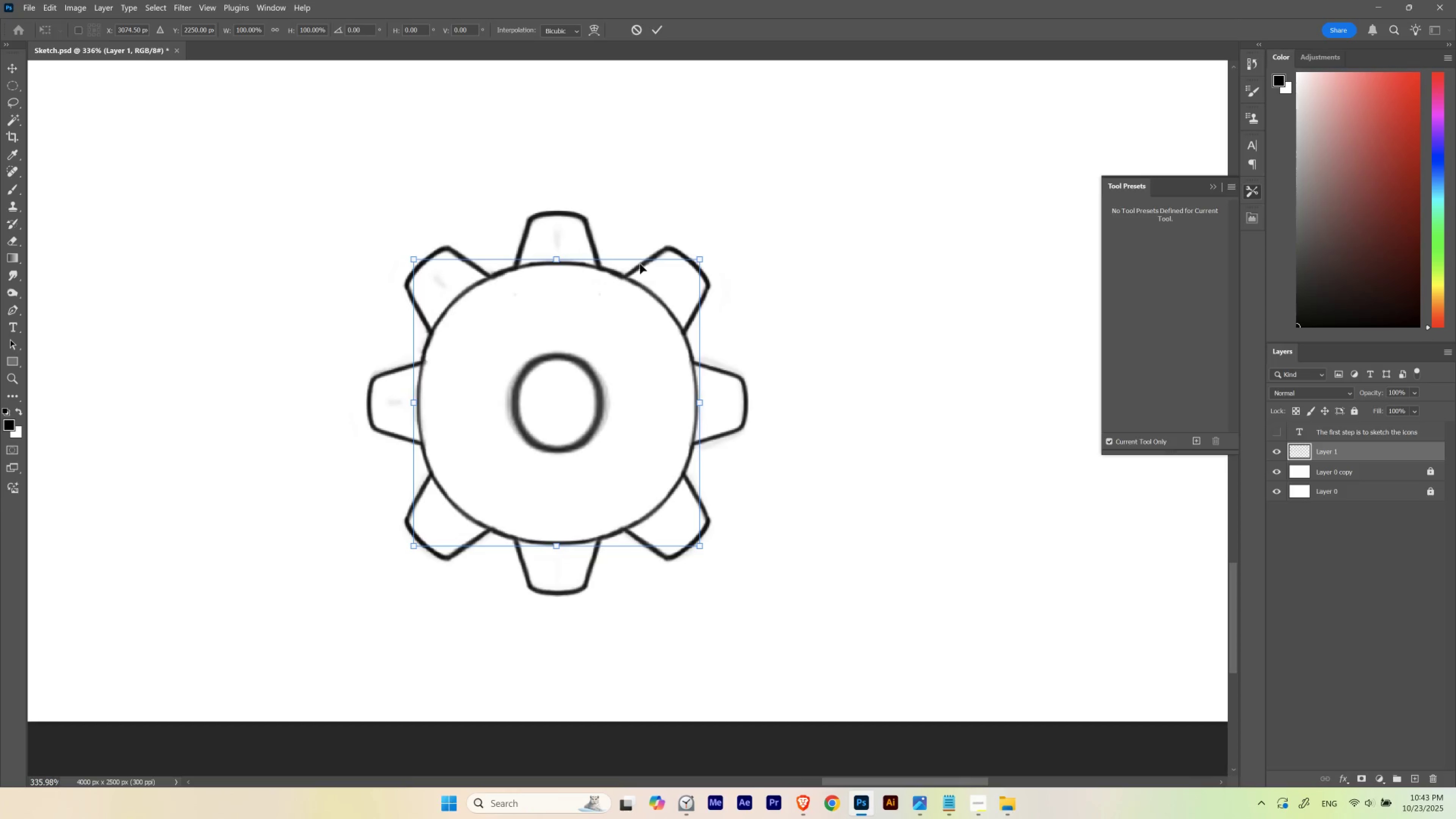 
hold_key(key=AltLeft, duration=1.53)
left_click_drag(start_coordinate=[697, 262], to_coordinate=[713, 248])
 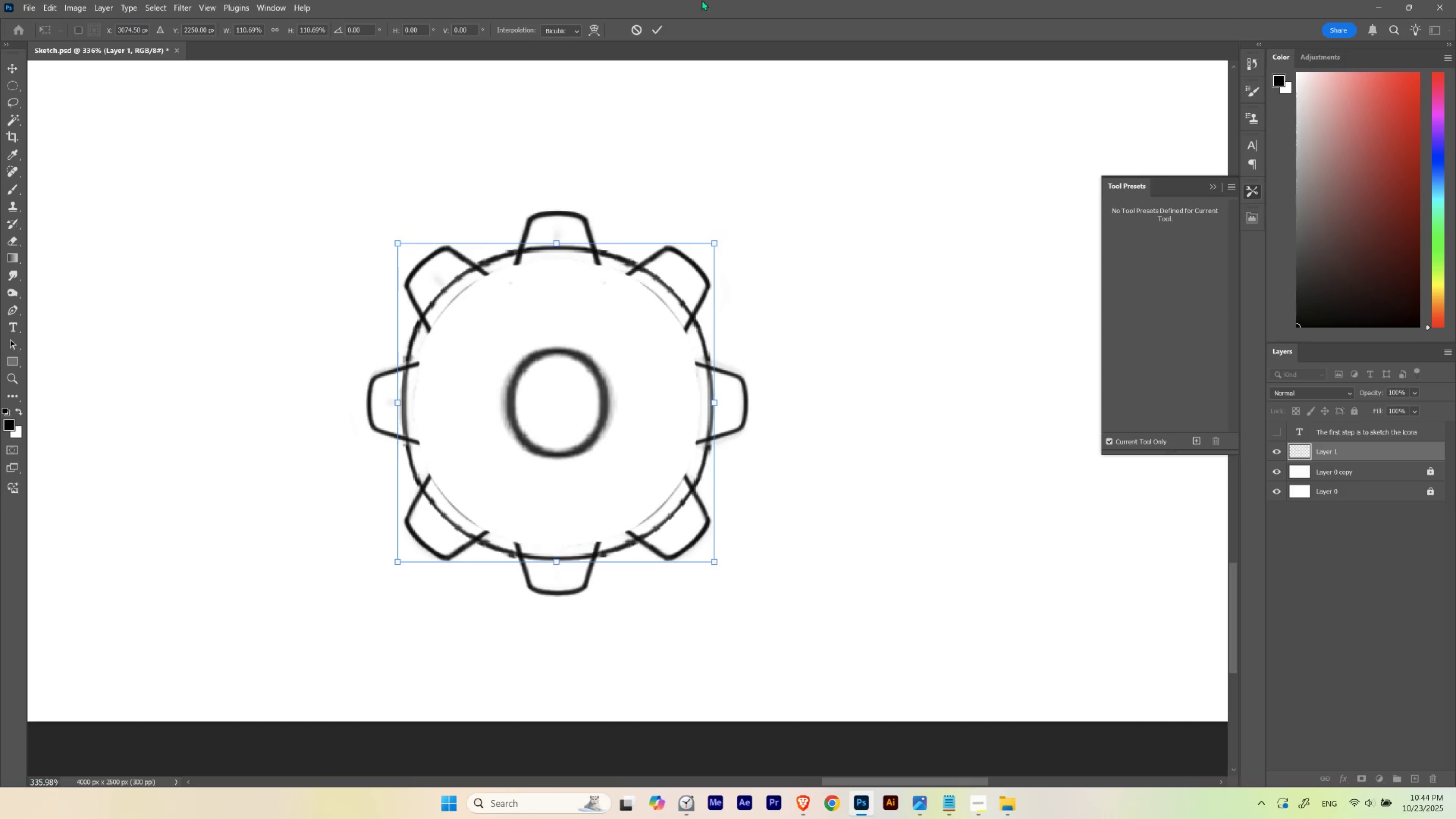 
hold_key(key=AltLeft, duration=1.51)
 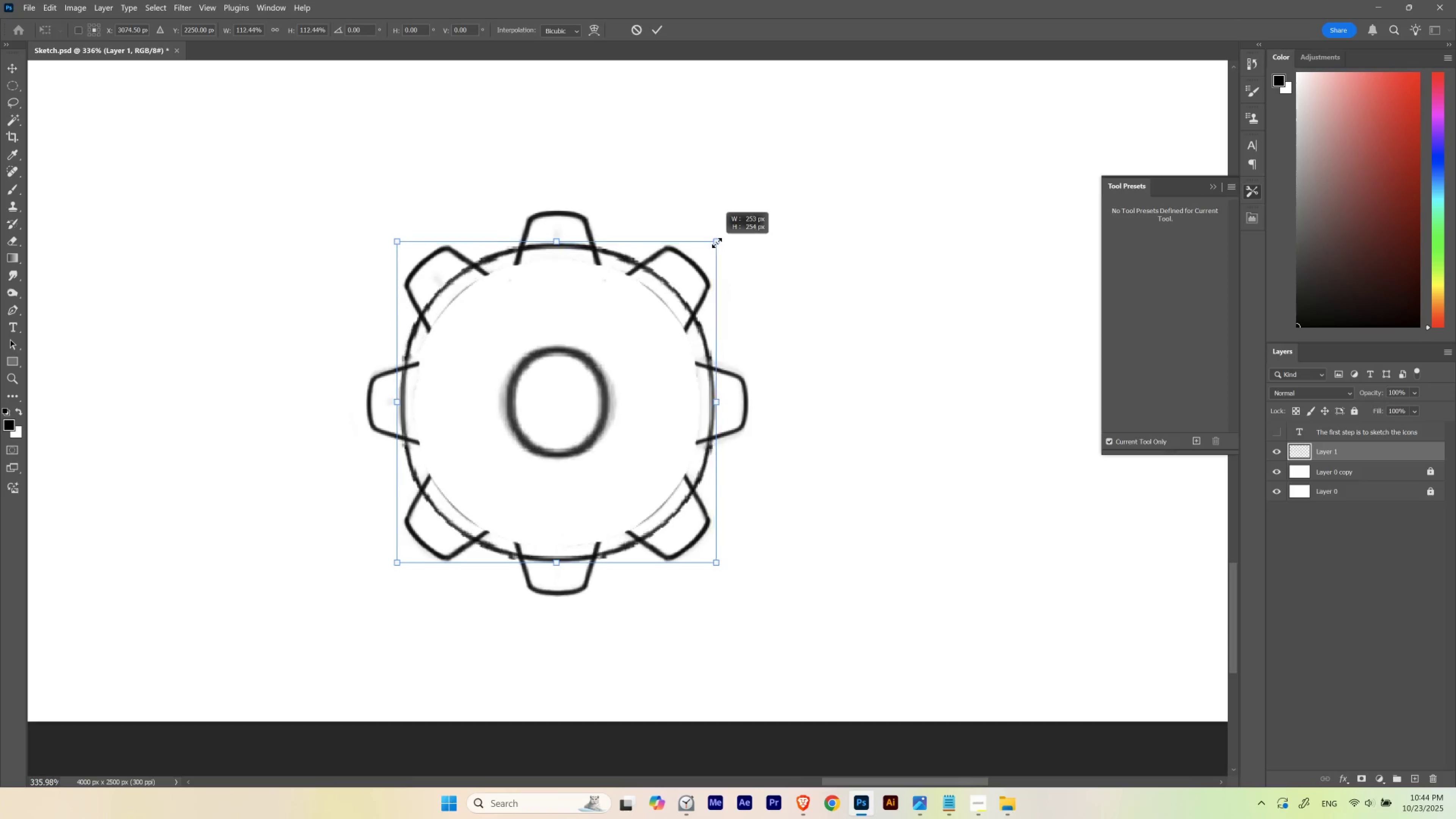 
hold_key(key=AltLeft, duration=1.52)
 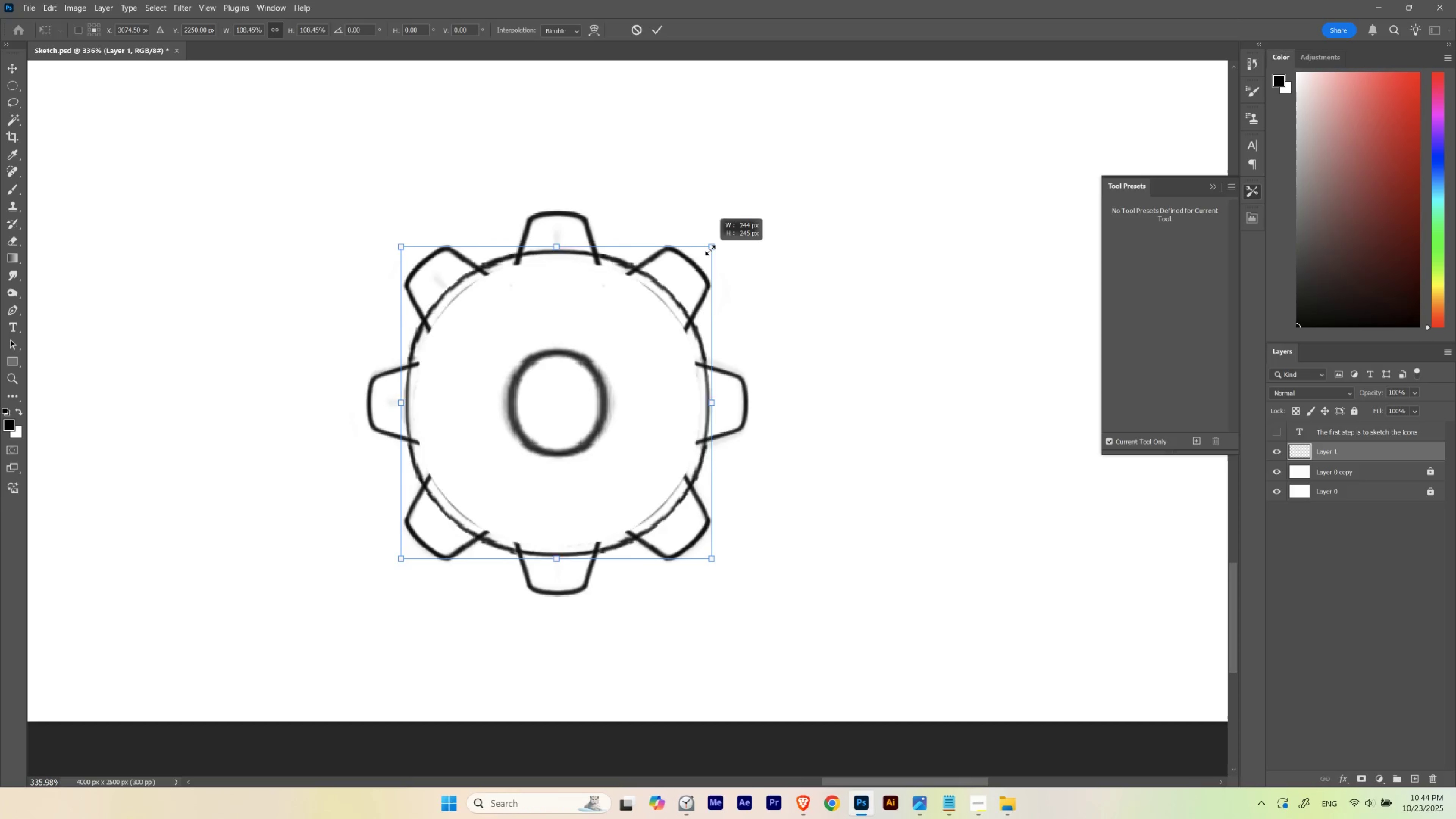 
hold_key(key=AltLeft, duration=7.47)
 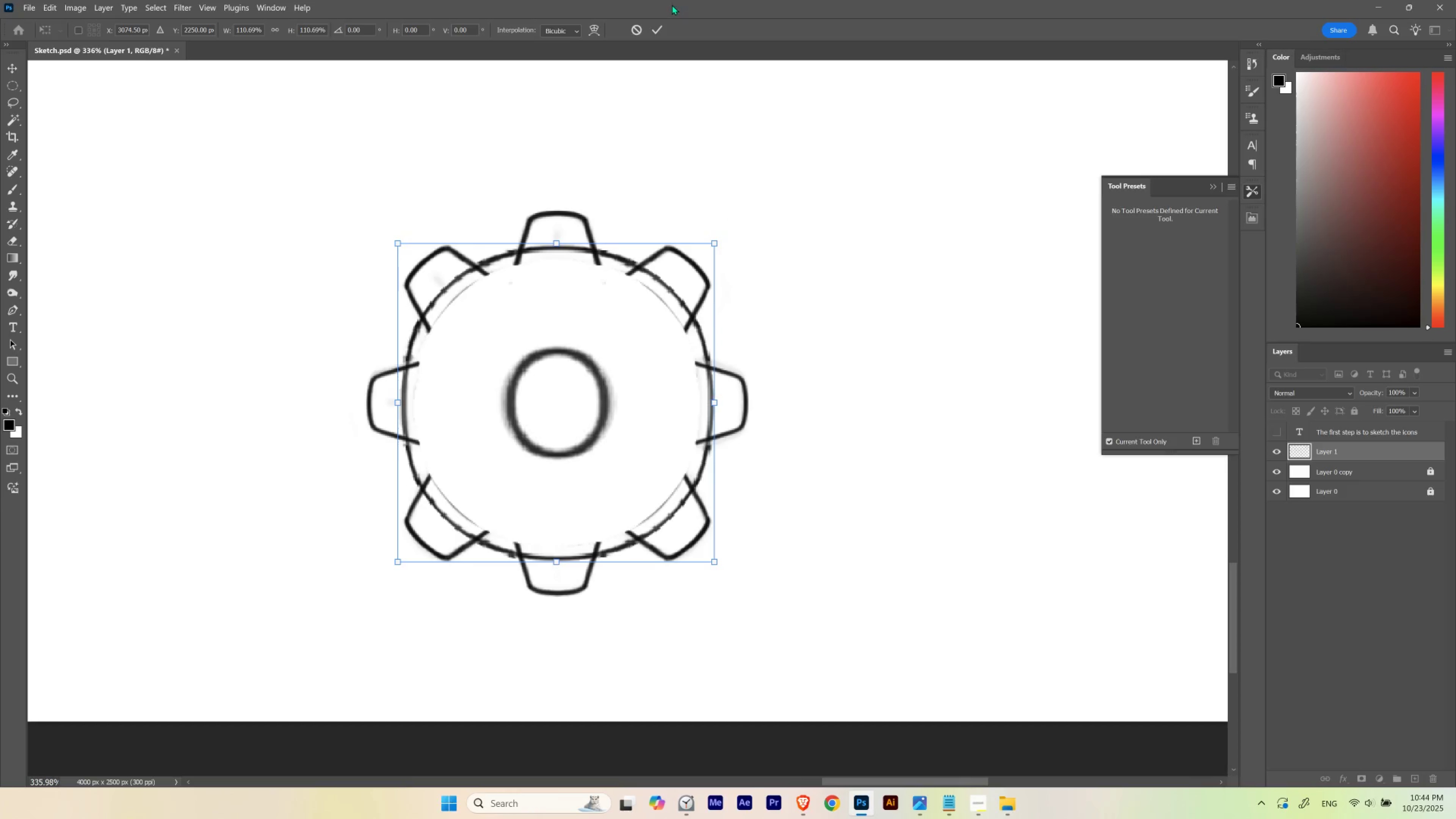 
hold_key(key=ShiftLeft, duration=1.53)
 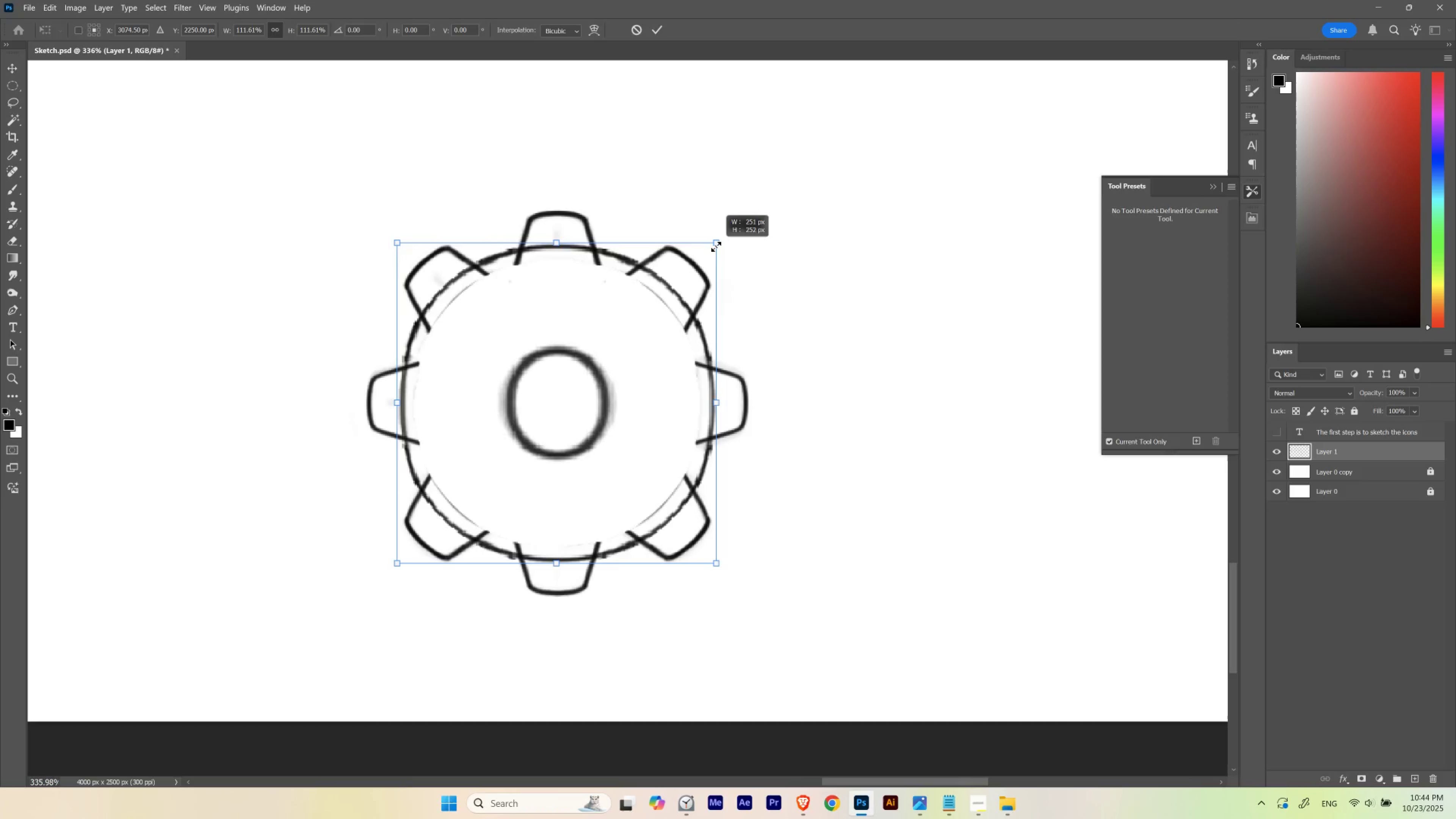 
hold_key(key=ShiftLeft, duration=1.52)
 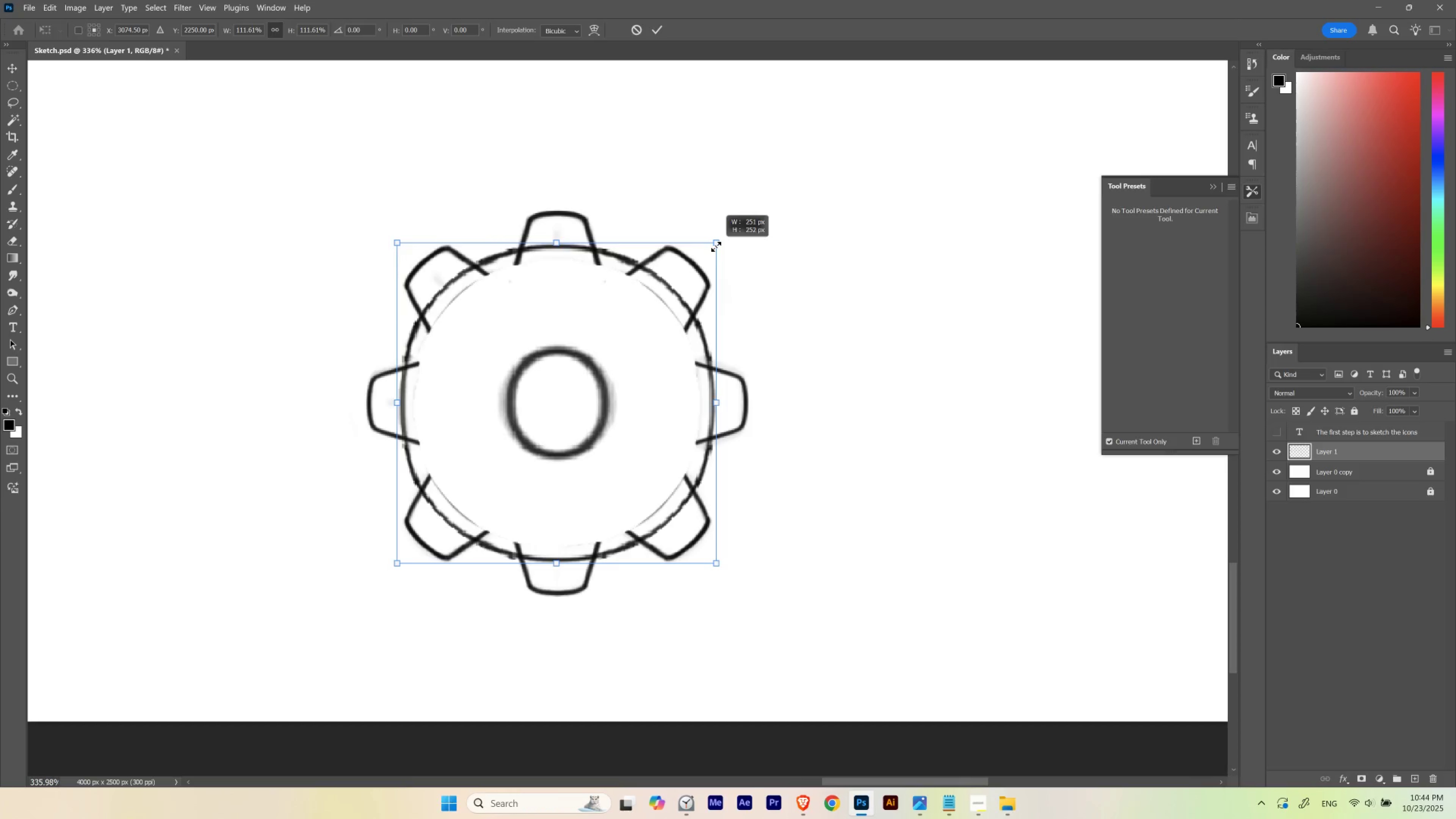 
hold_key(key=ShiftLeft, duration=1.51)
 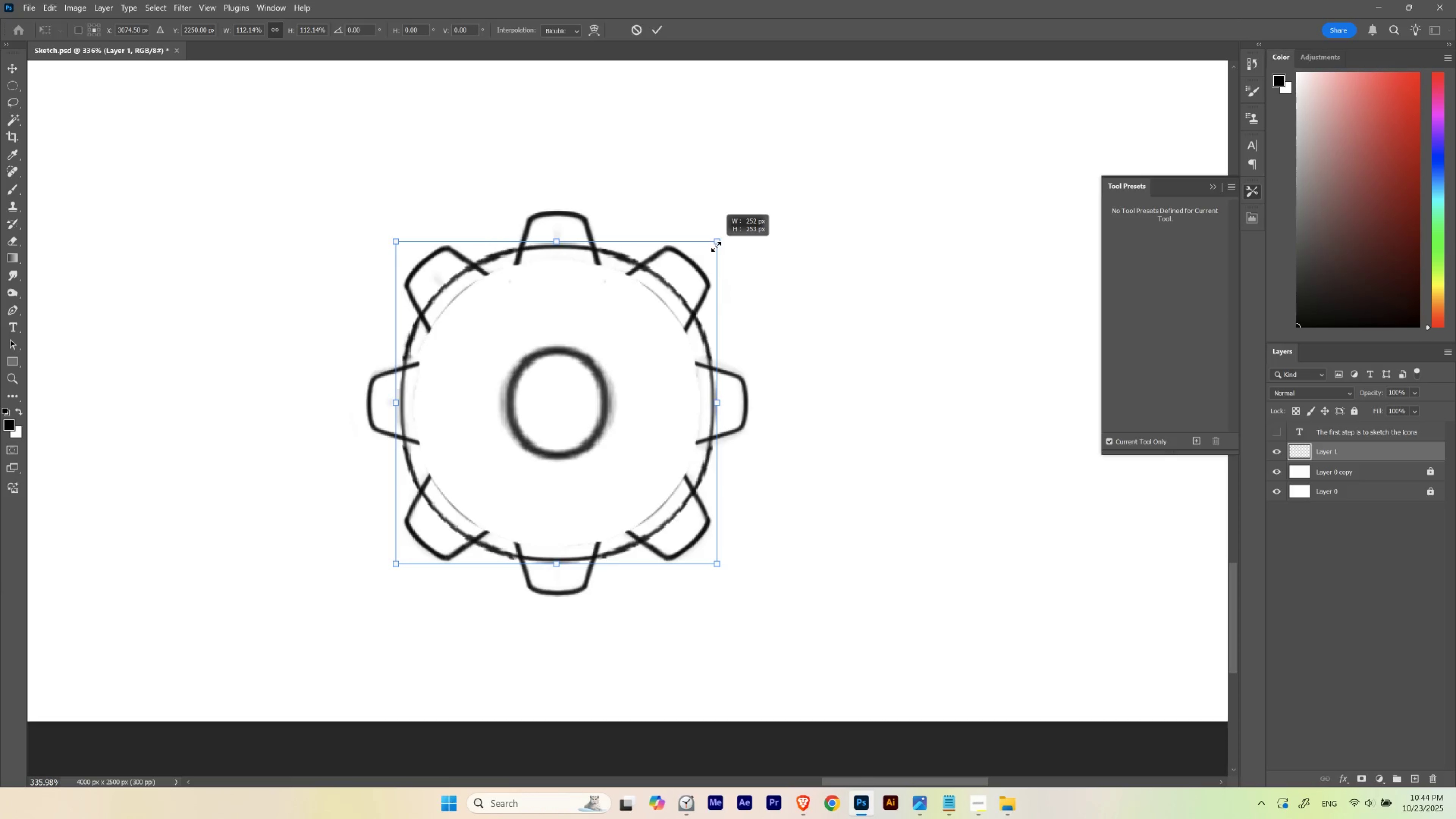 
hold_key(key=ShiftLeft, duration=1.52)
 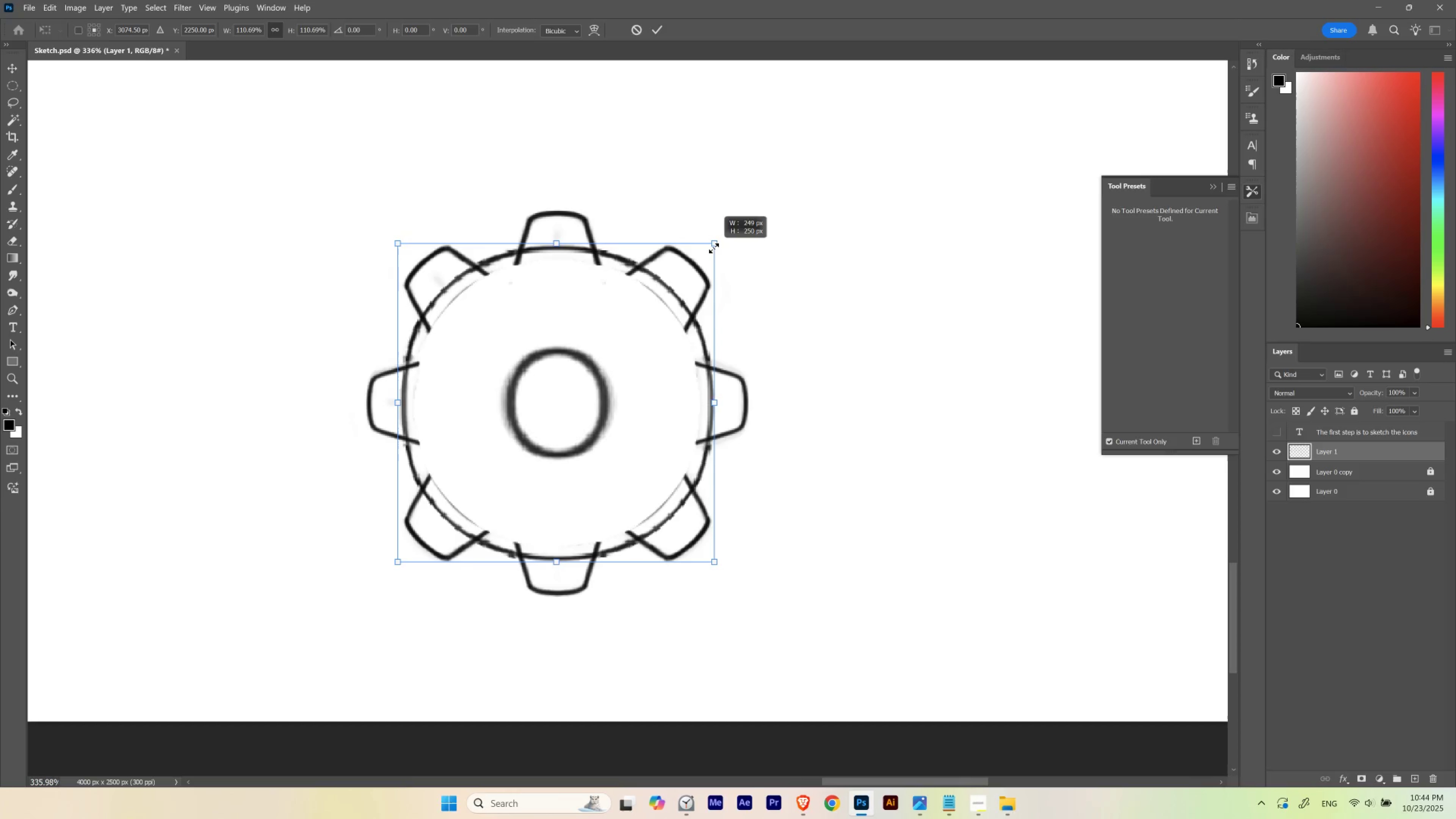 
hold_key(key=ShiftLeft, duration=1.3)
 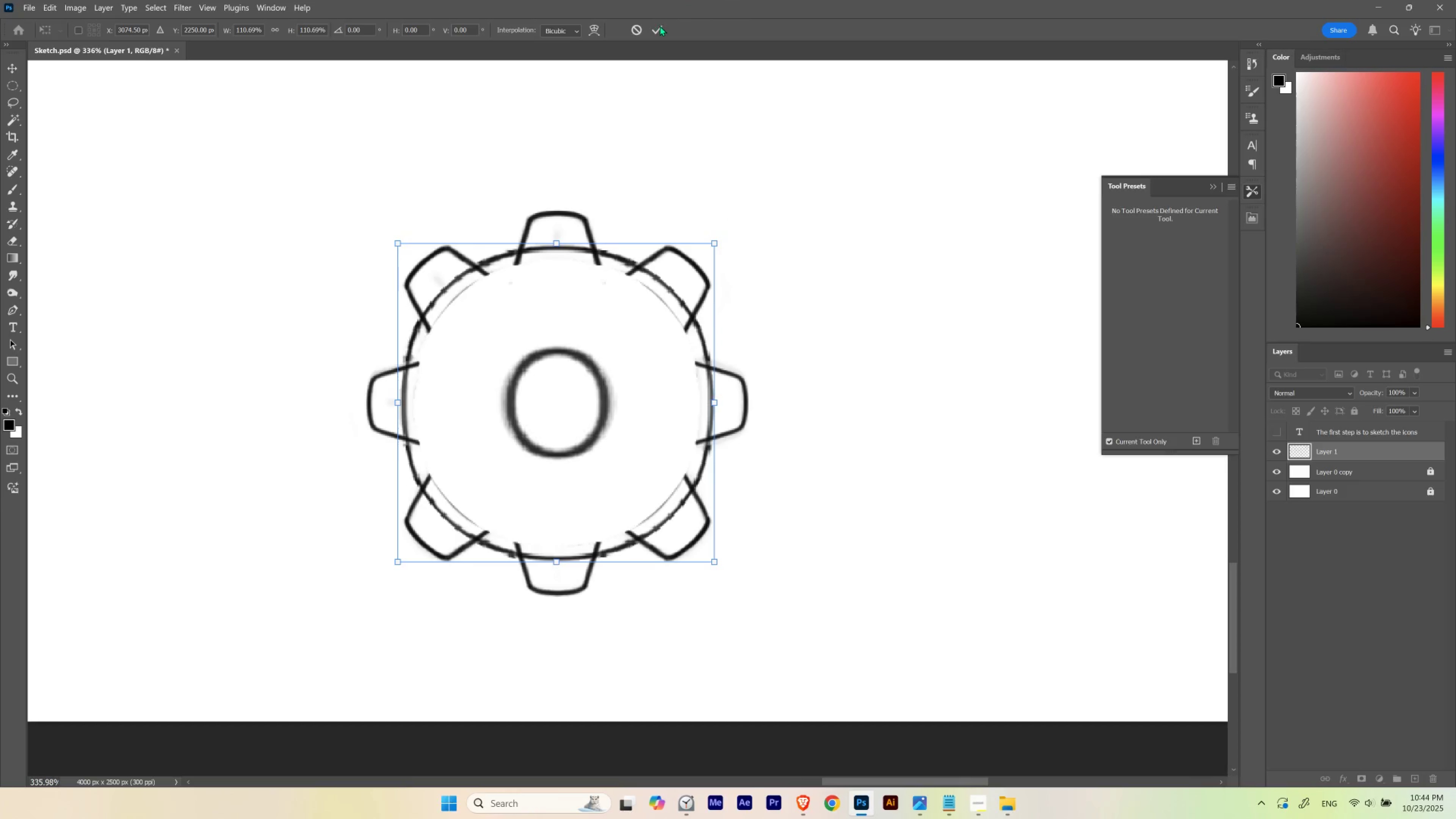 
left_click([660, 27])
 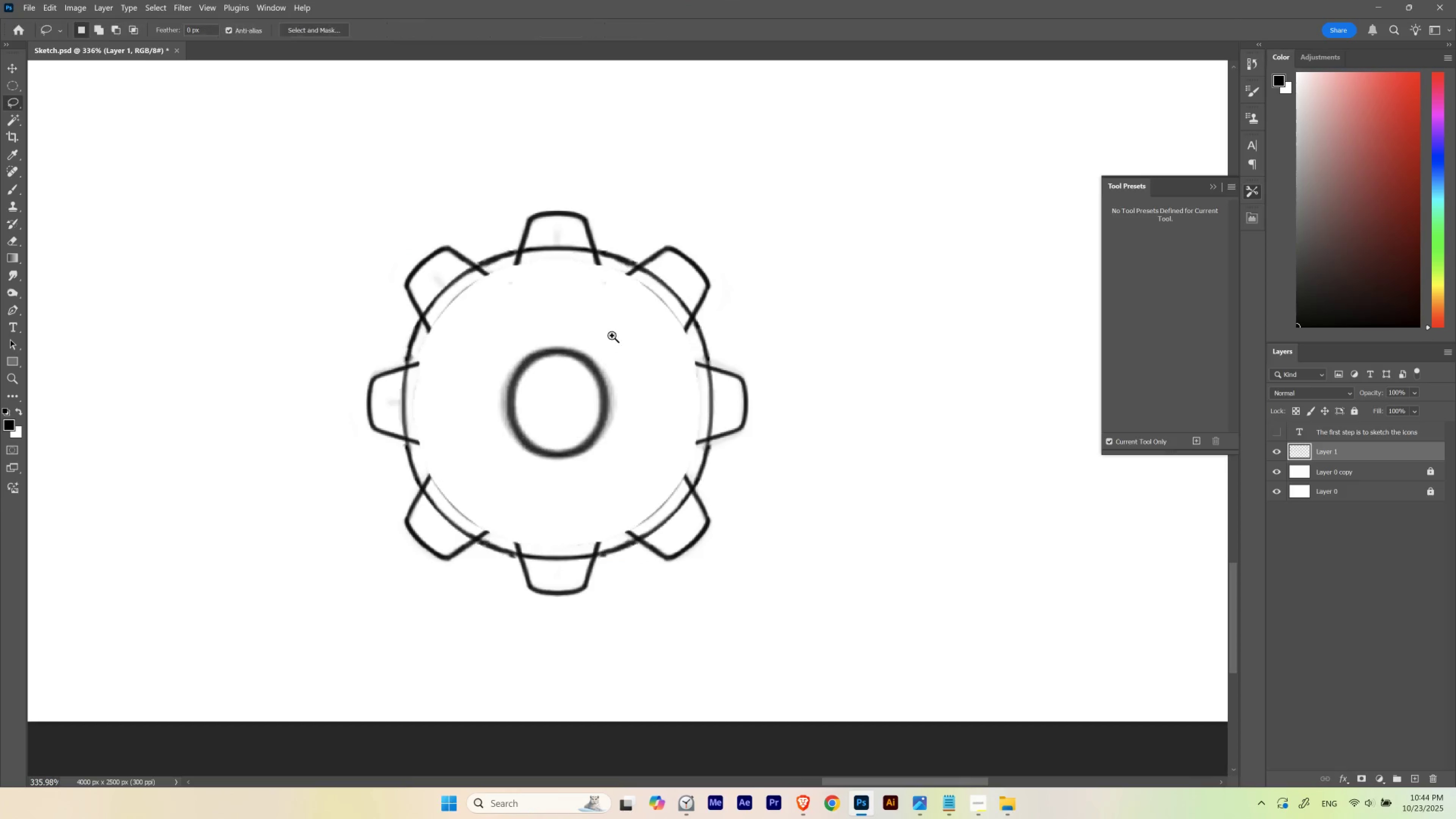 
hold_key(key=Space, duration=1.84)
 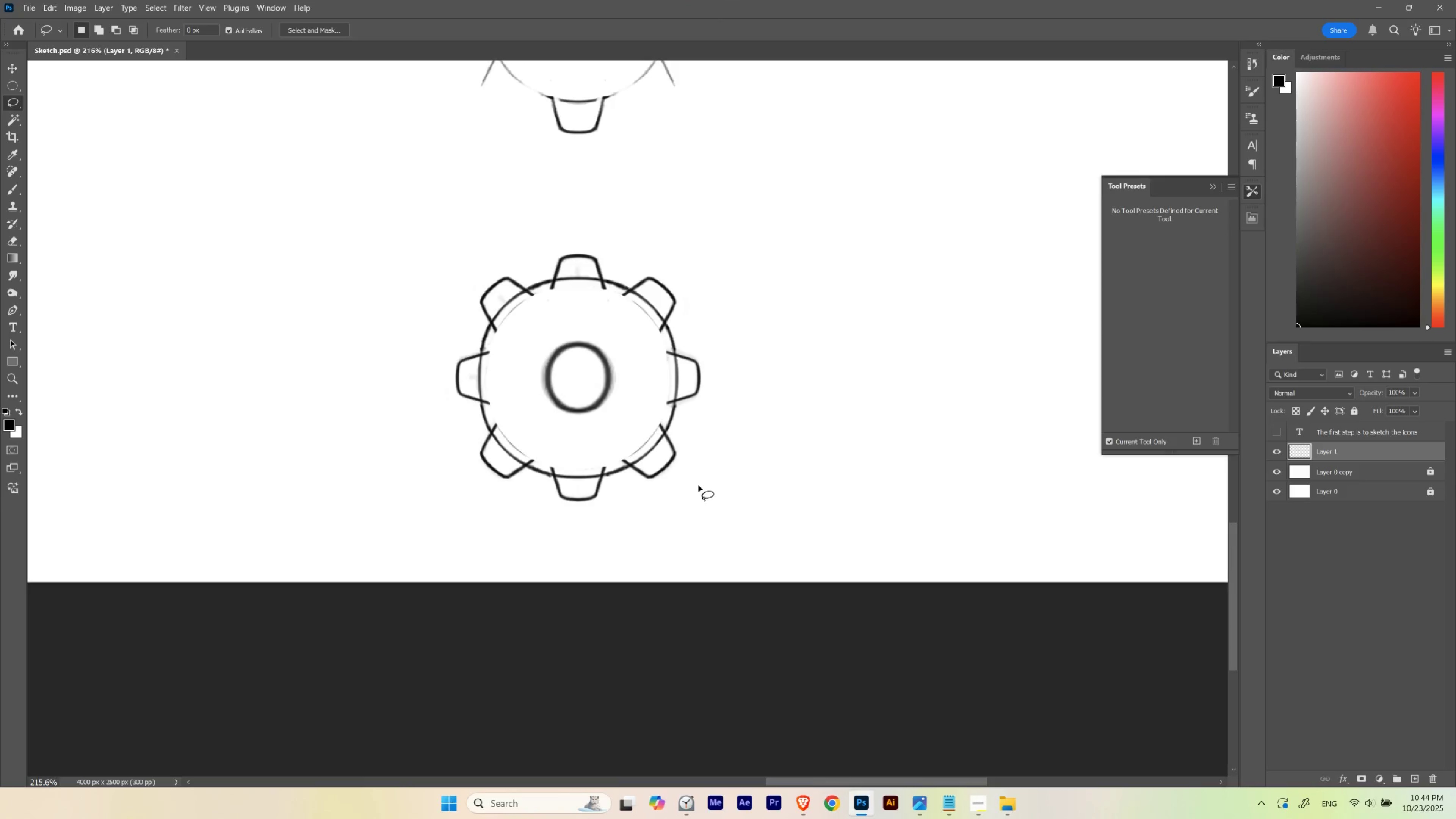 
hold_key(key=ControlLeft, duration=1.52)
left_click_drag(start_coordinate=[615, 332], to_coordinate=[599, 362])
 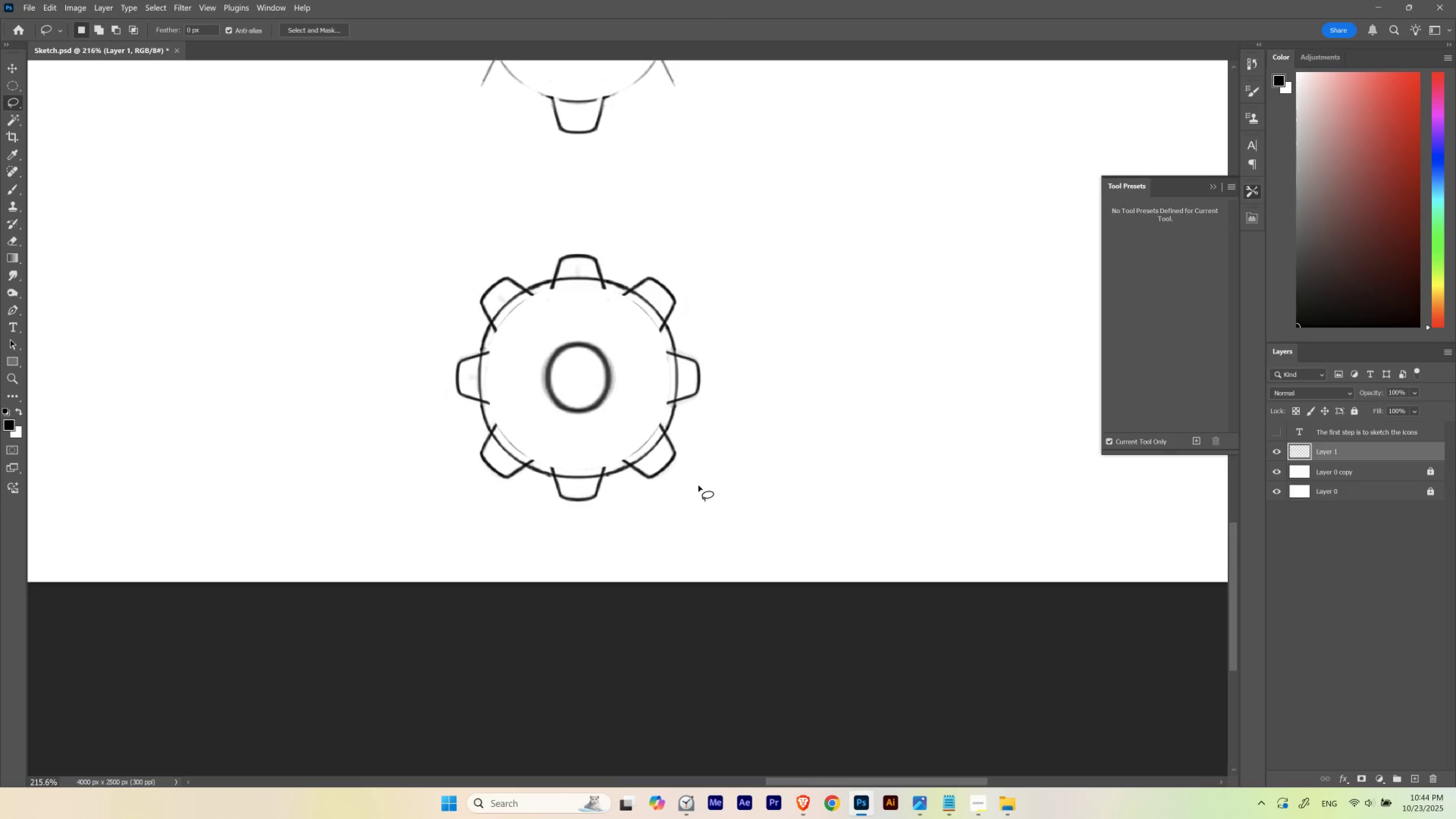 
key(Control+ControlLeft)
 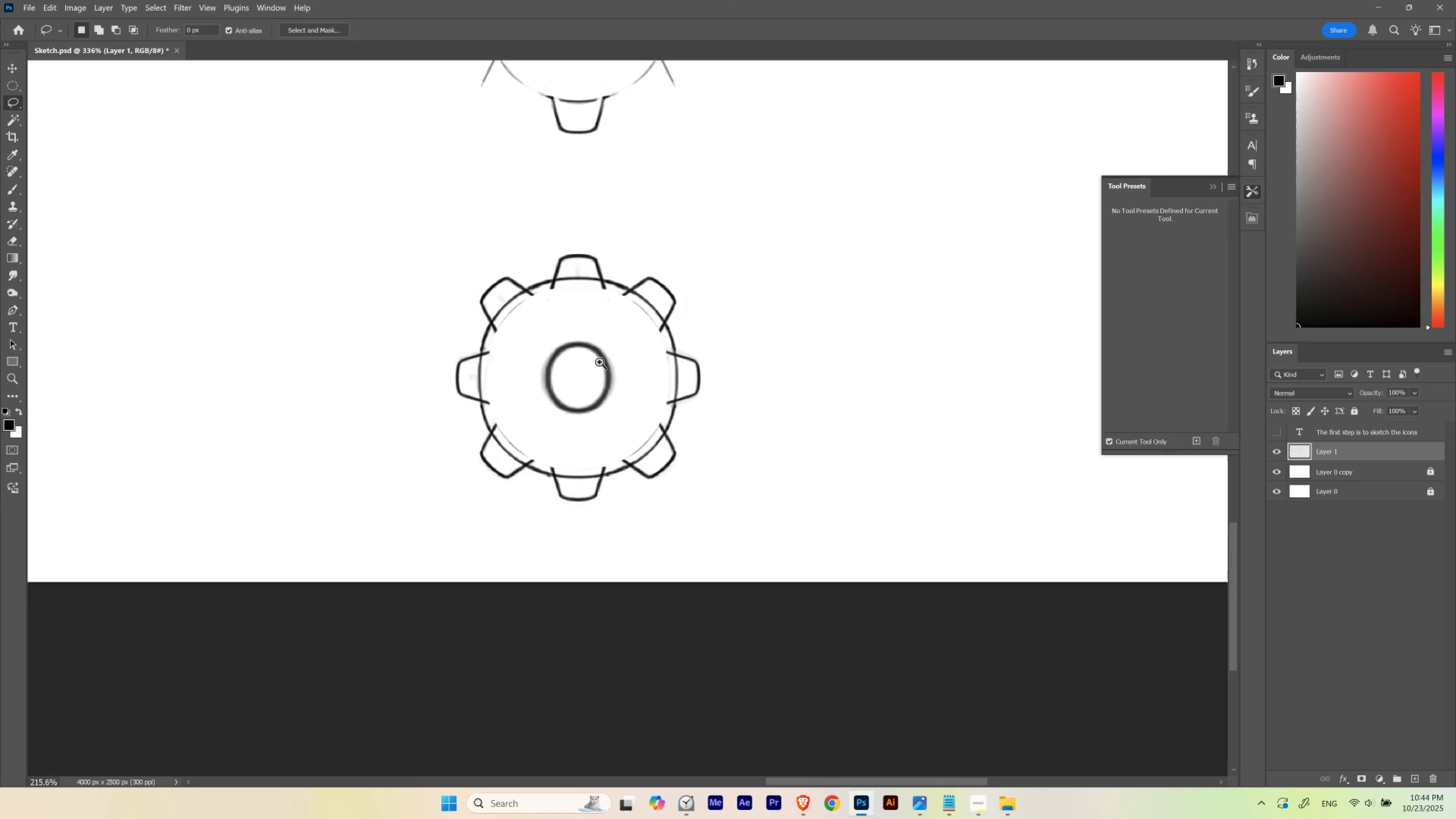 
key(Control+ControlLeft)
 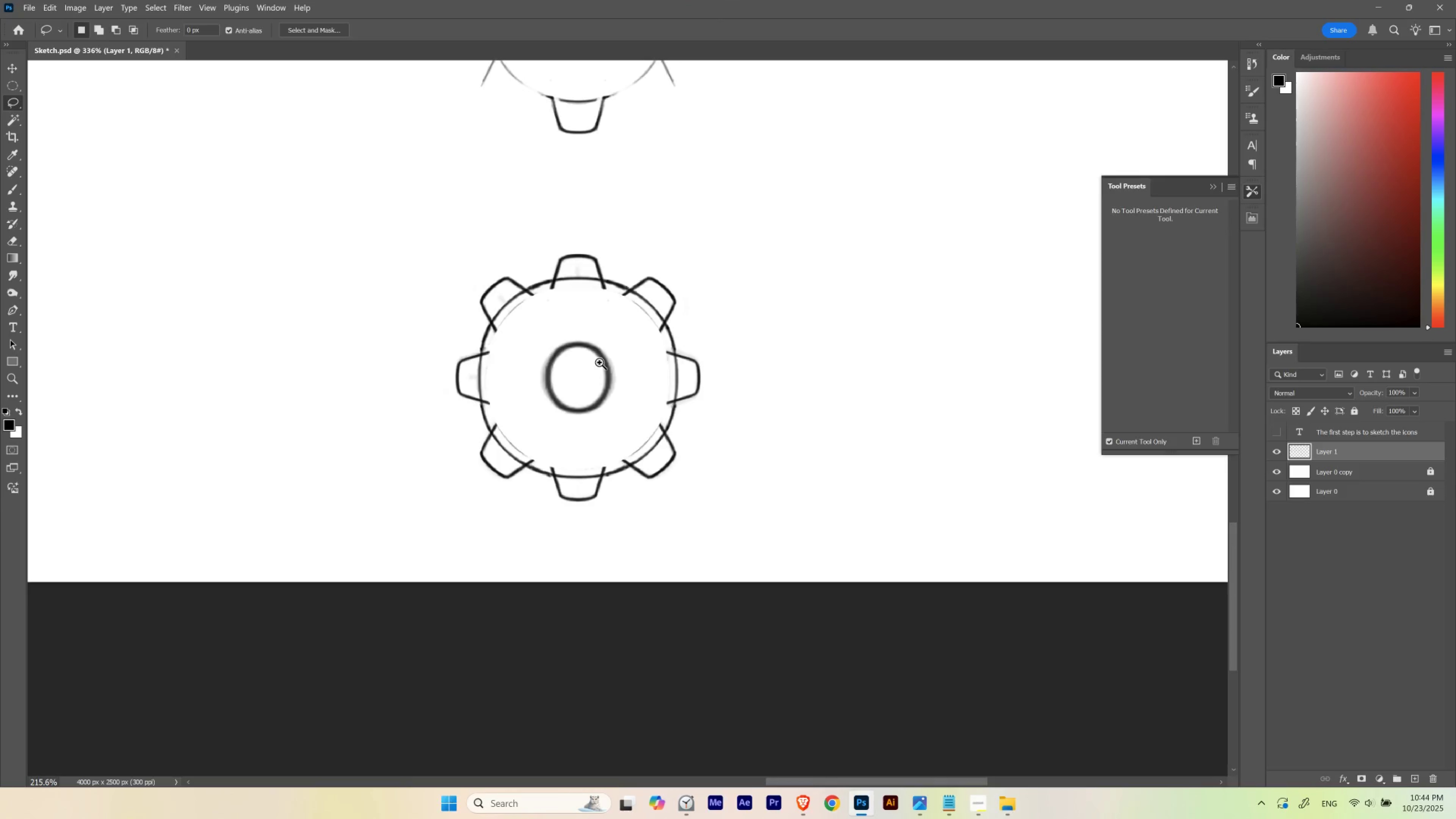 
key(Control+ControlLeft)
 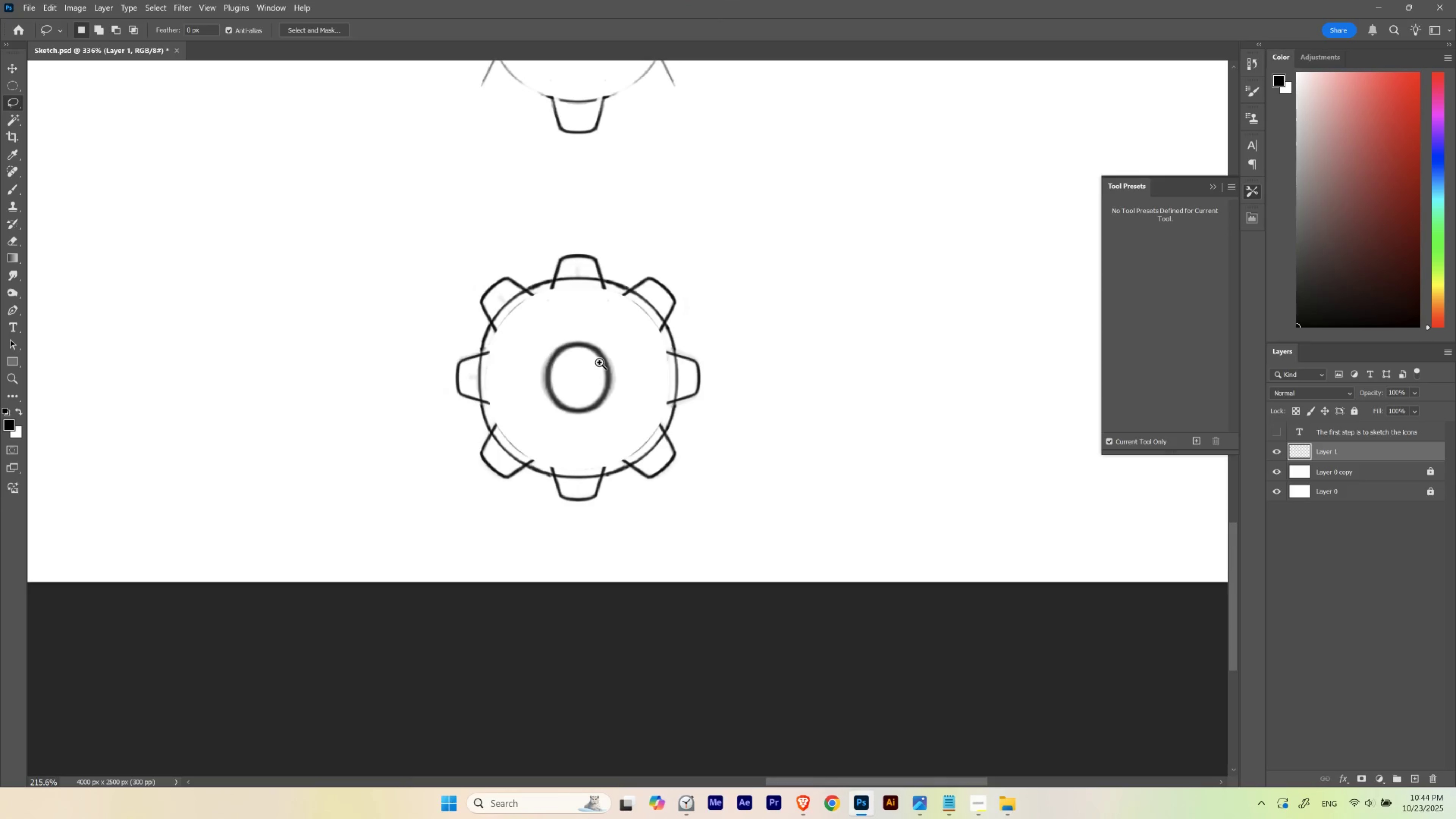 
key(Control+ControlLeft)
 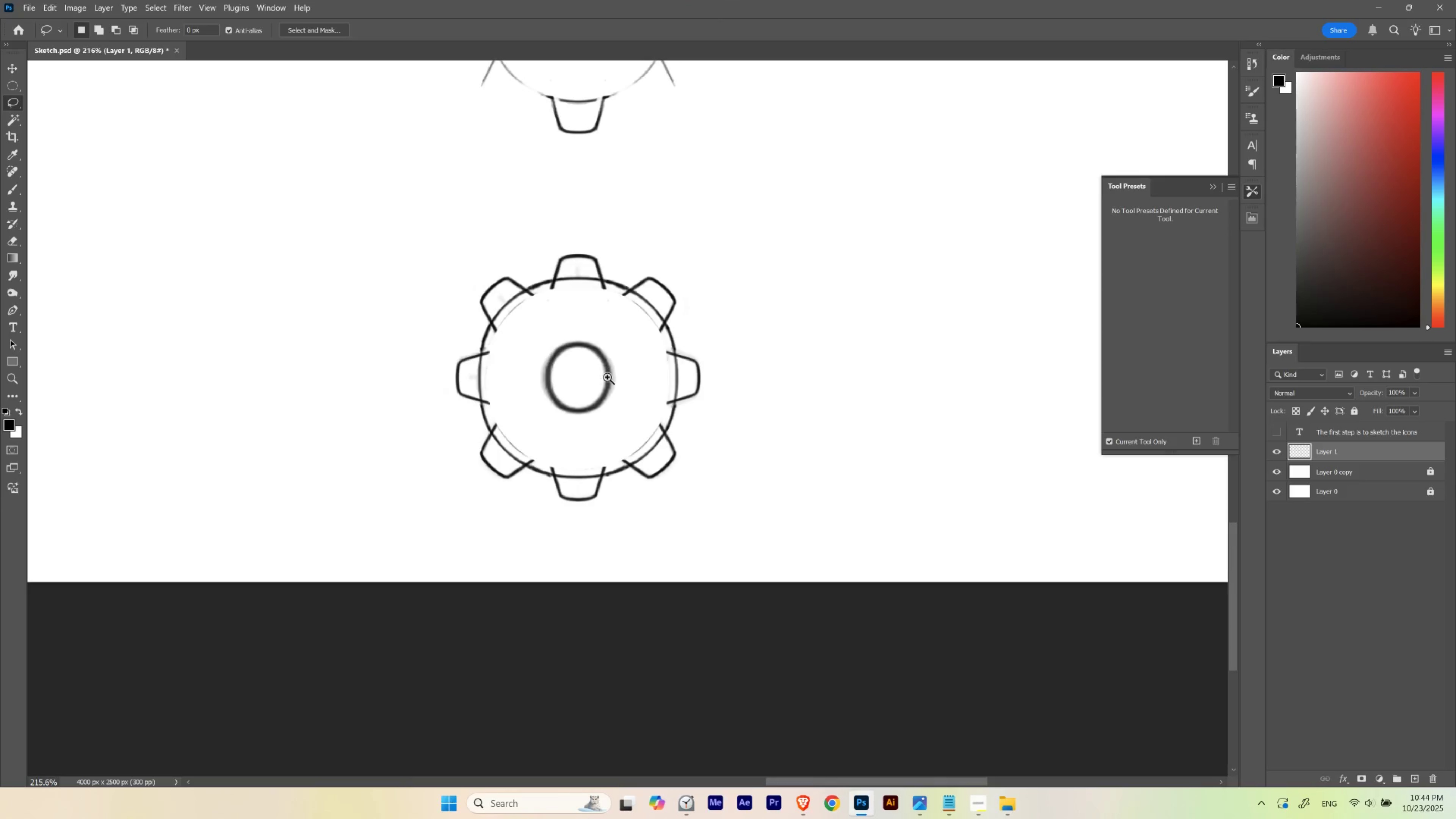 
key(Control+ControlLeft)
 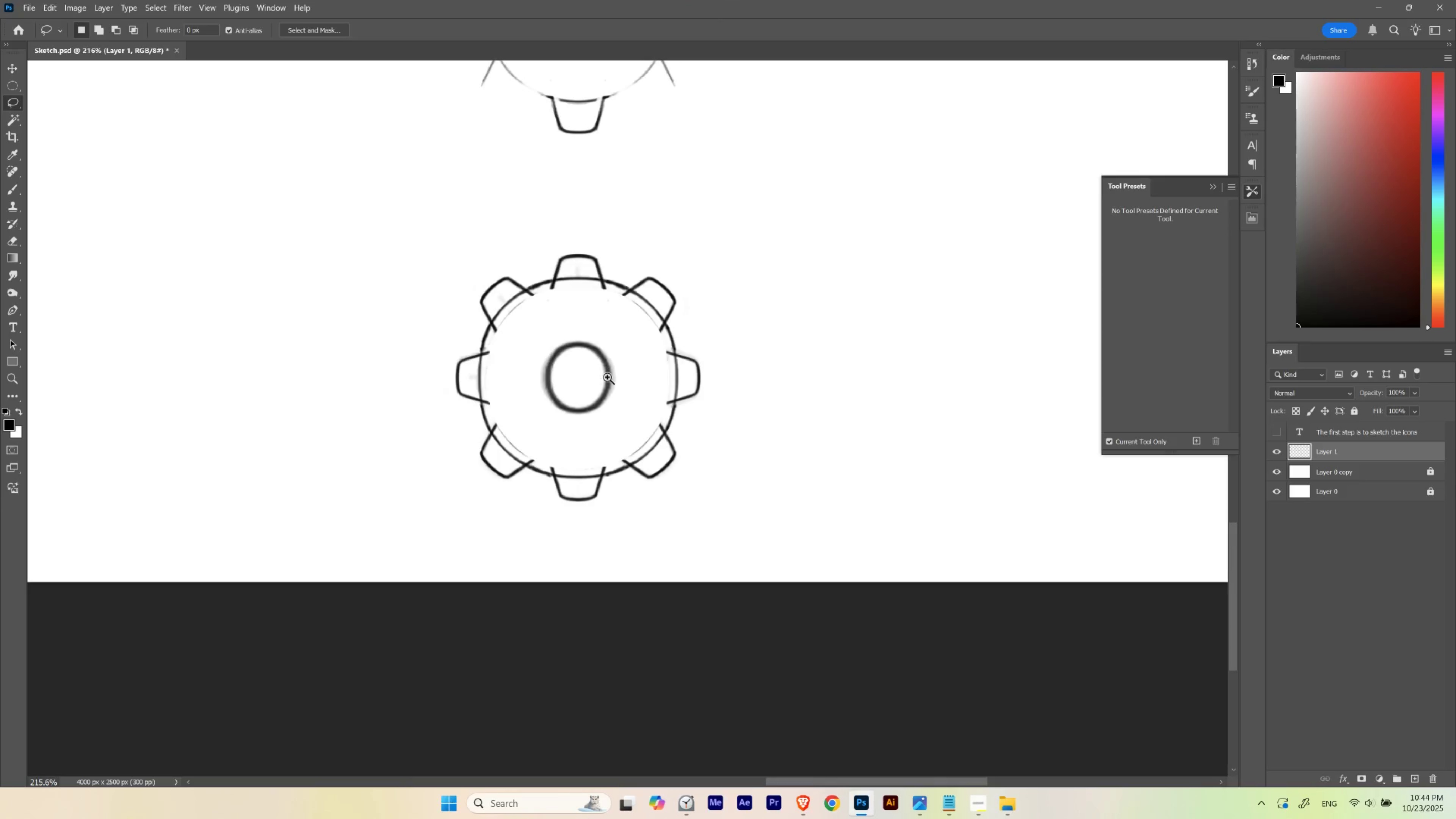 
key(Control+ControlLeft)
 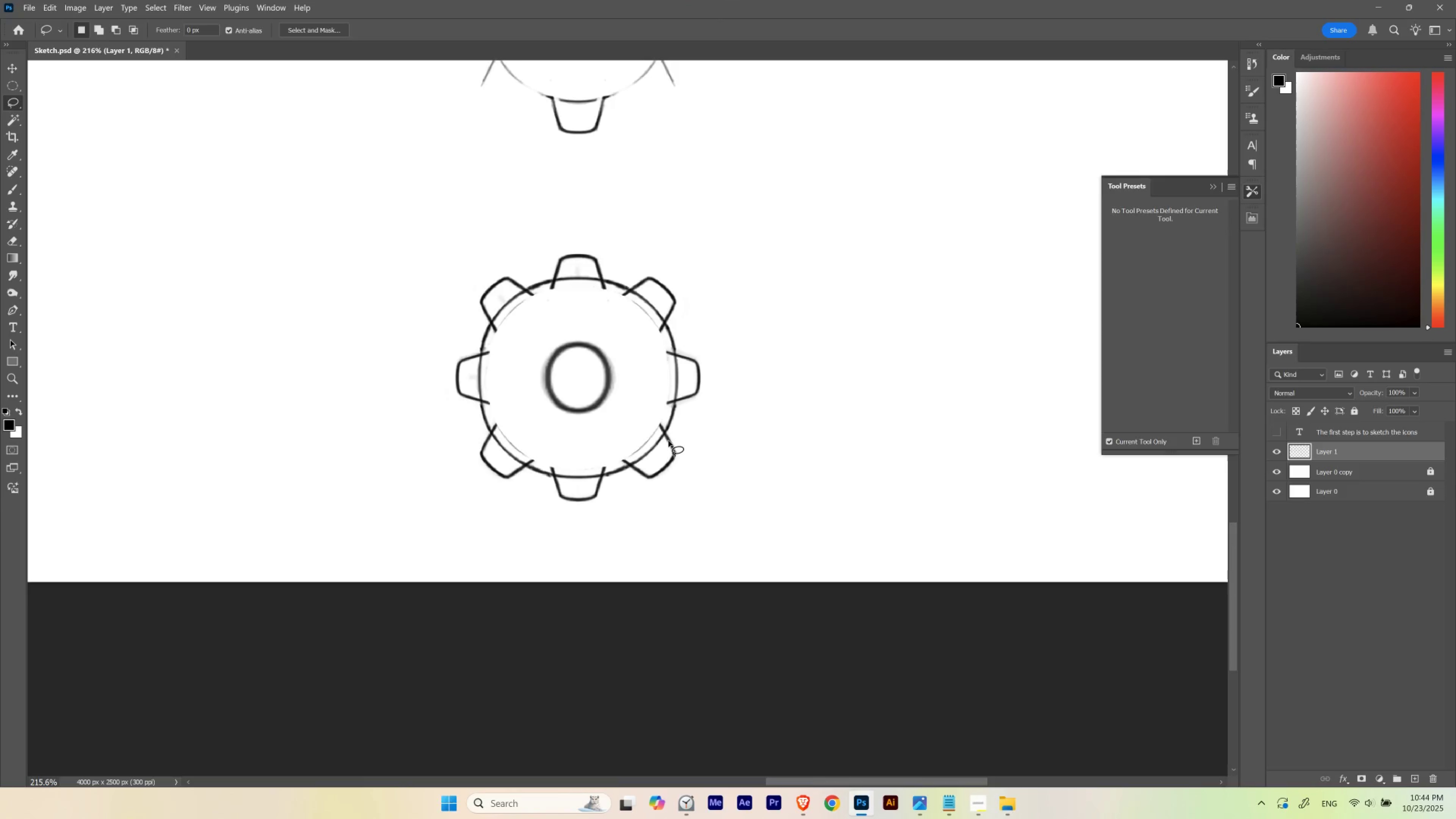 
key(Control+ControlLeft)
 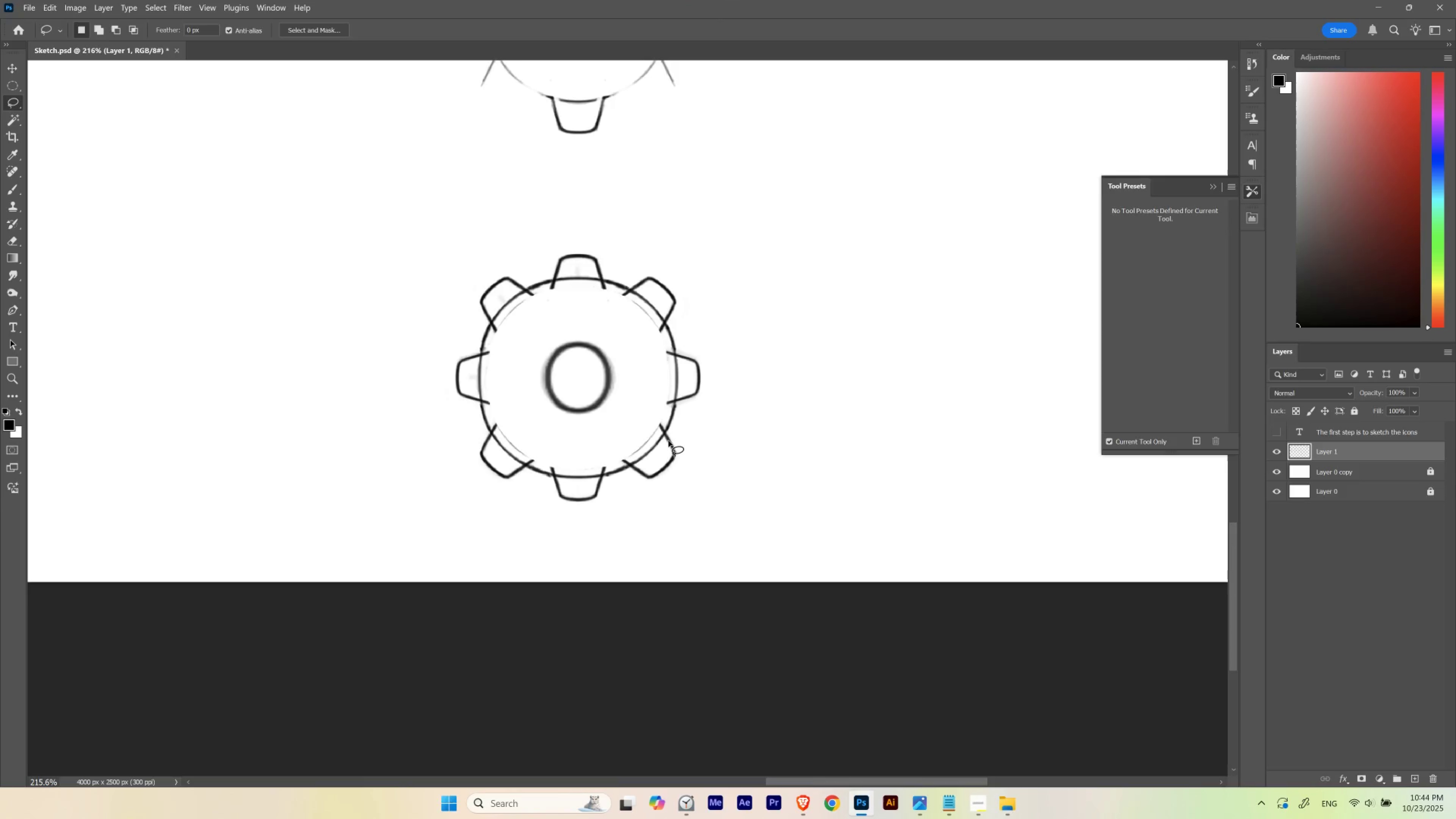 
key(Control+ControlLeft)
 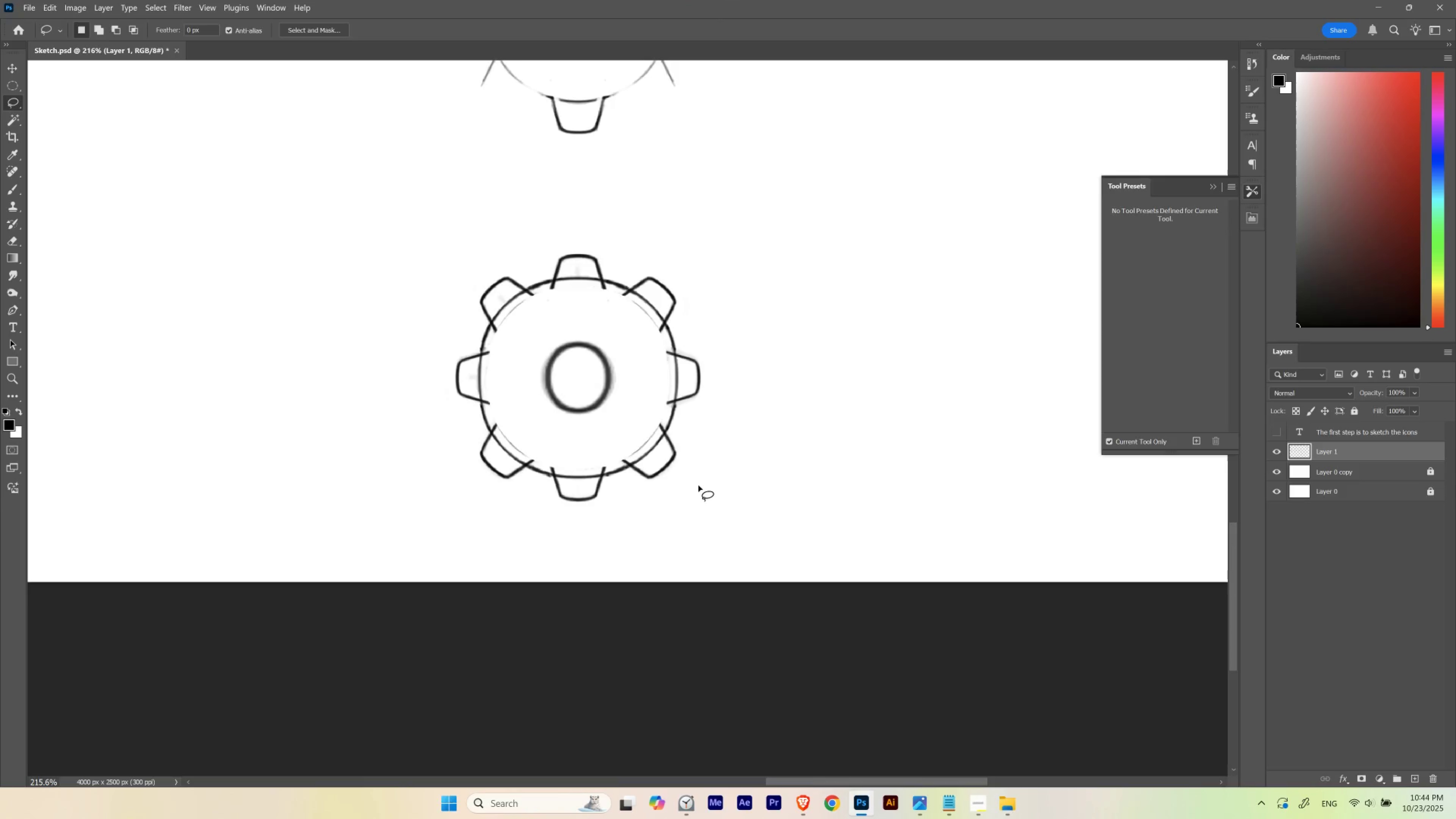 
wait(8.62)
 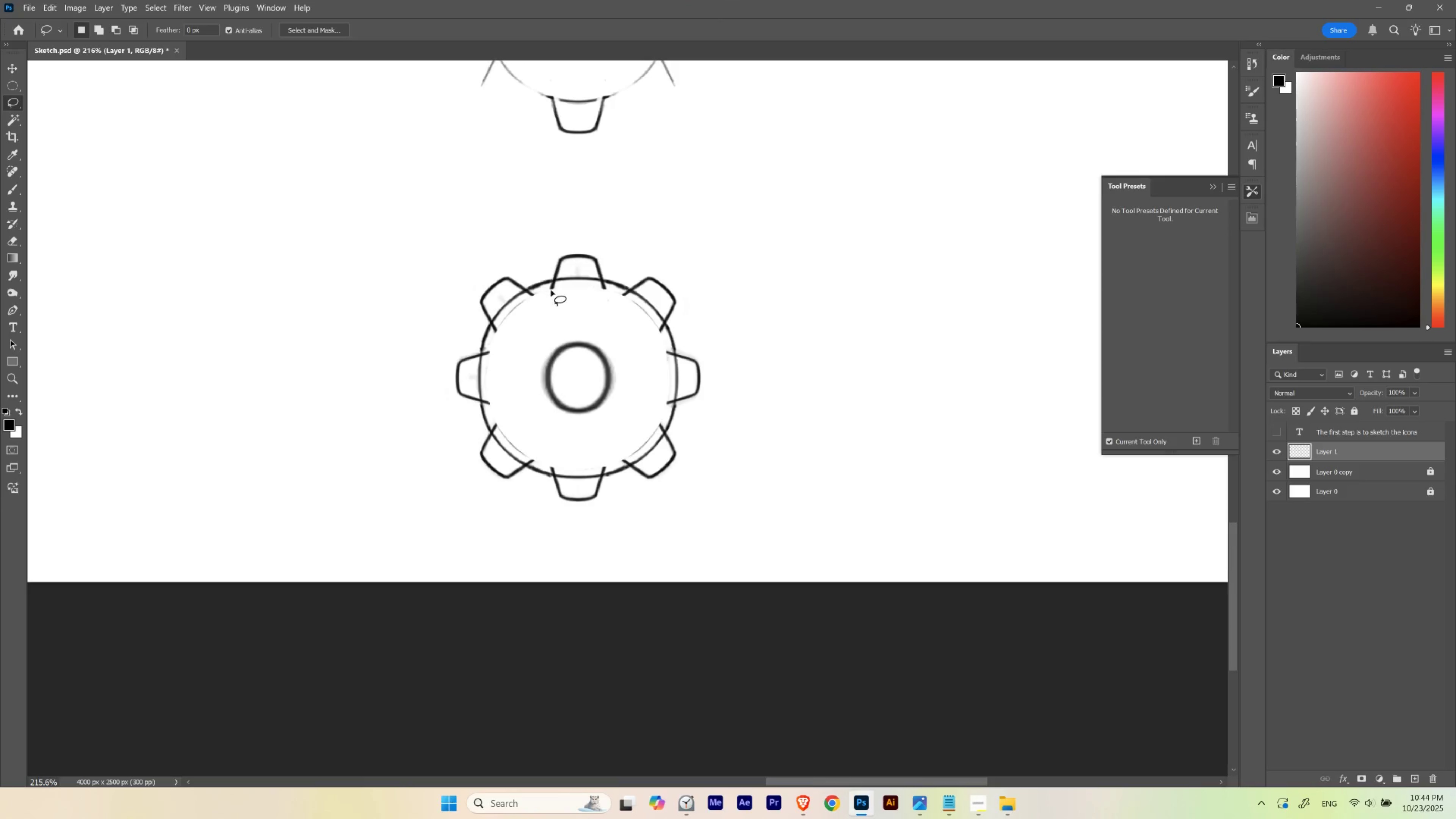 
key(Control+Z)
 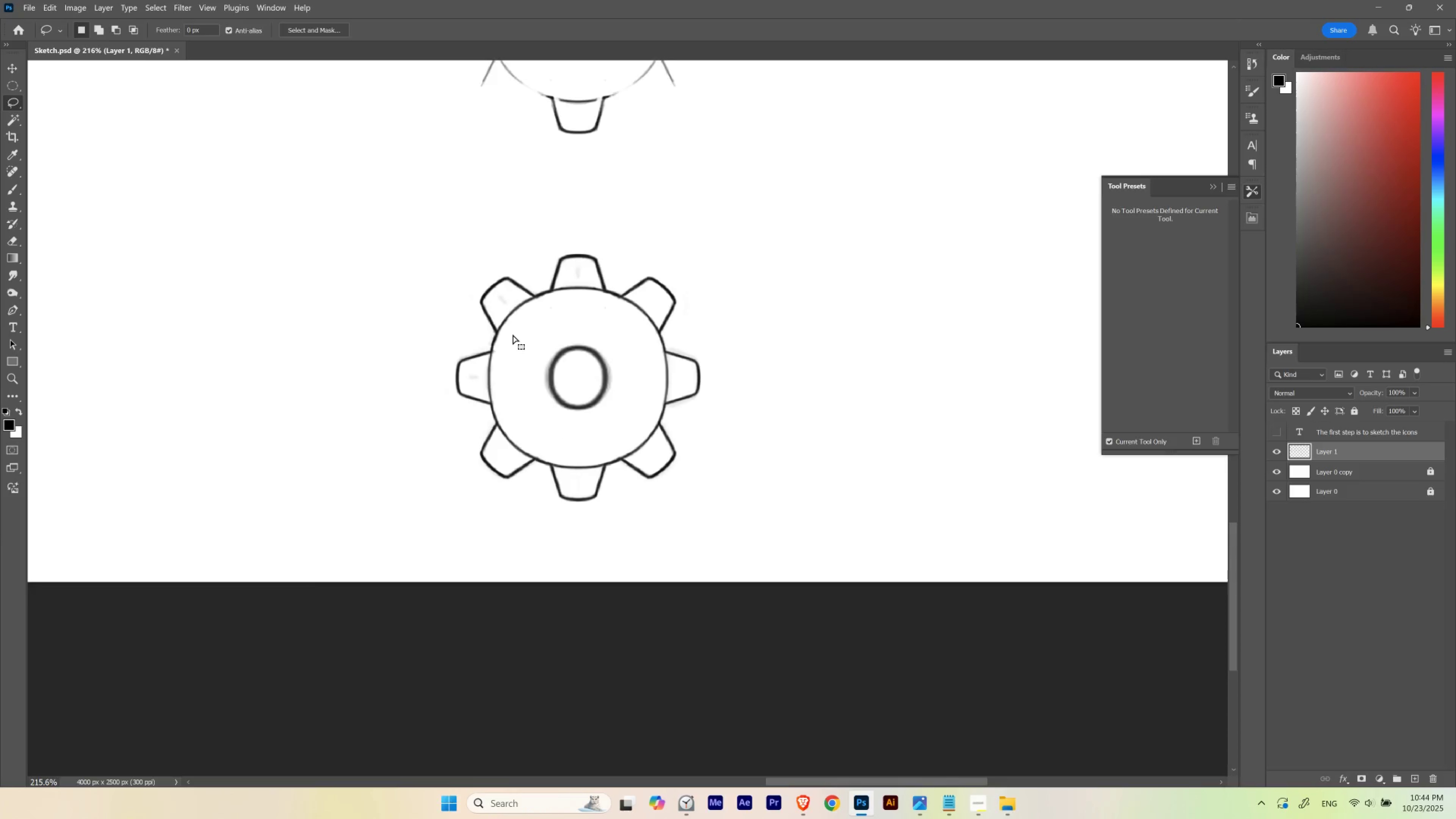 
wait(8.99)
 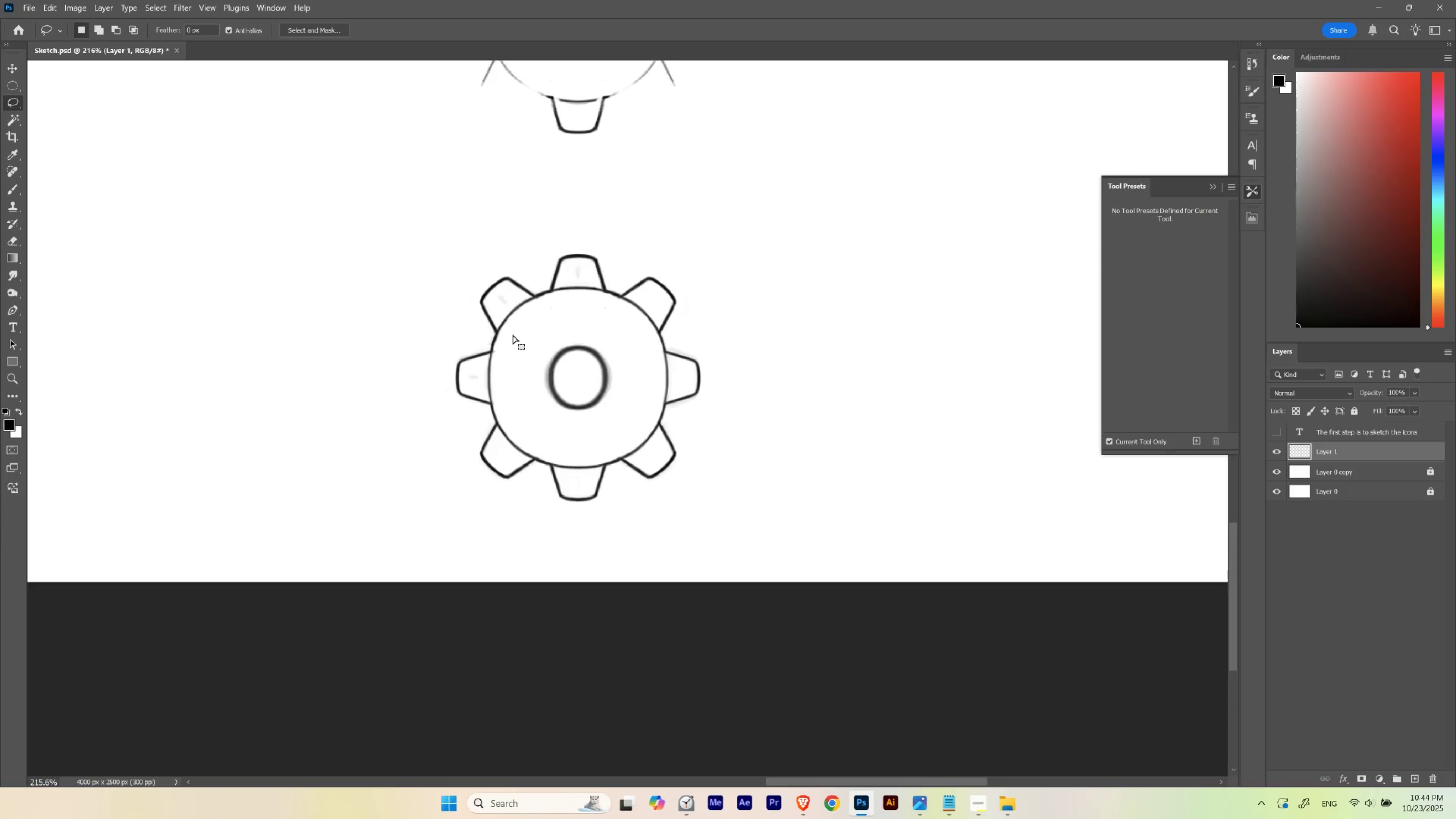 
hold_key(key=ControlLeft, duration=0.68)
 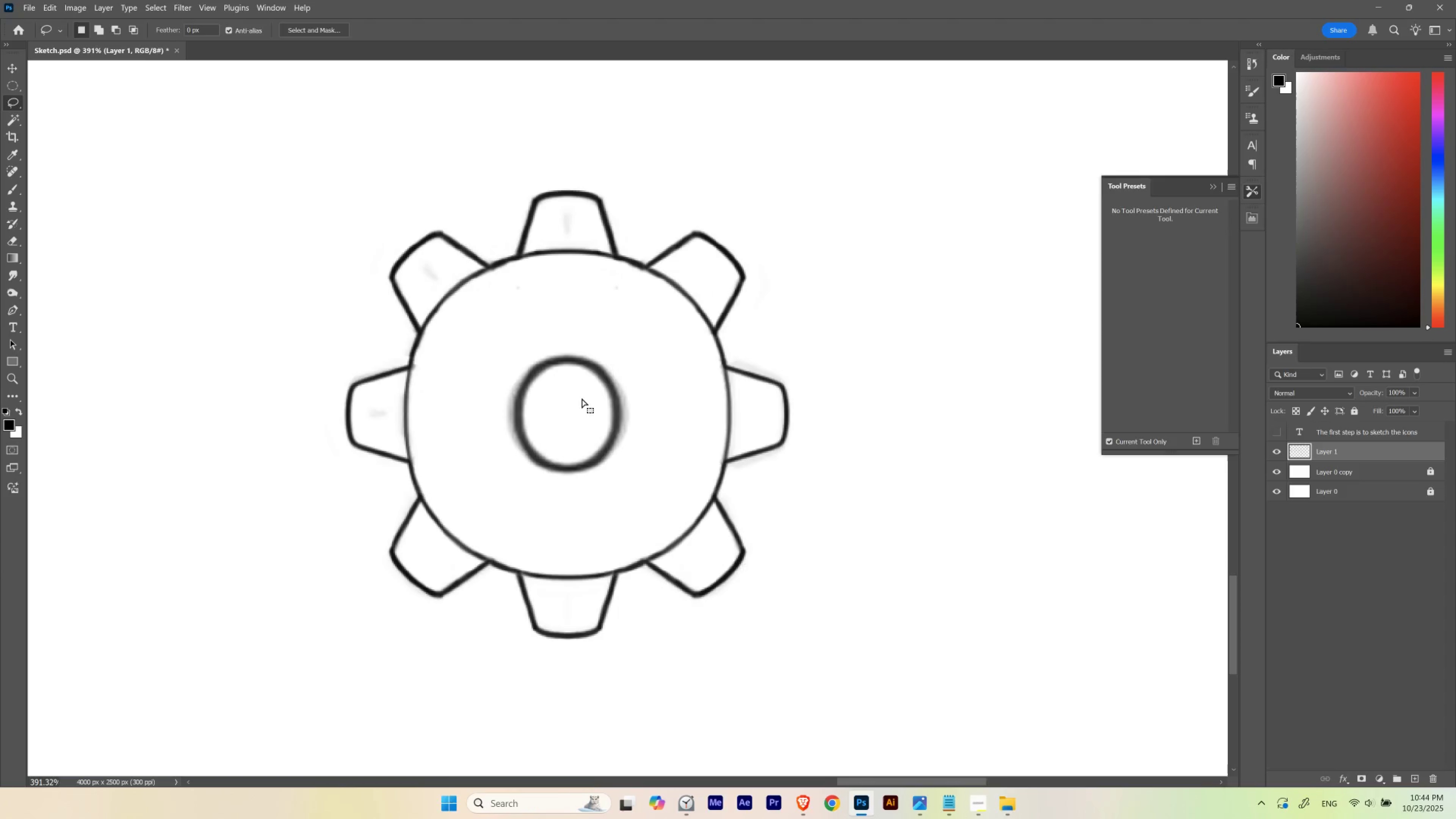 
hold_key(key=Space, duration=0.73)
 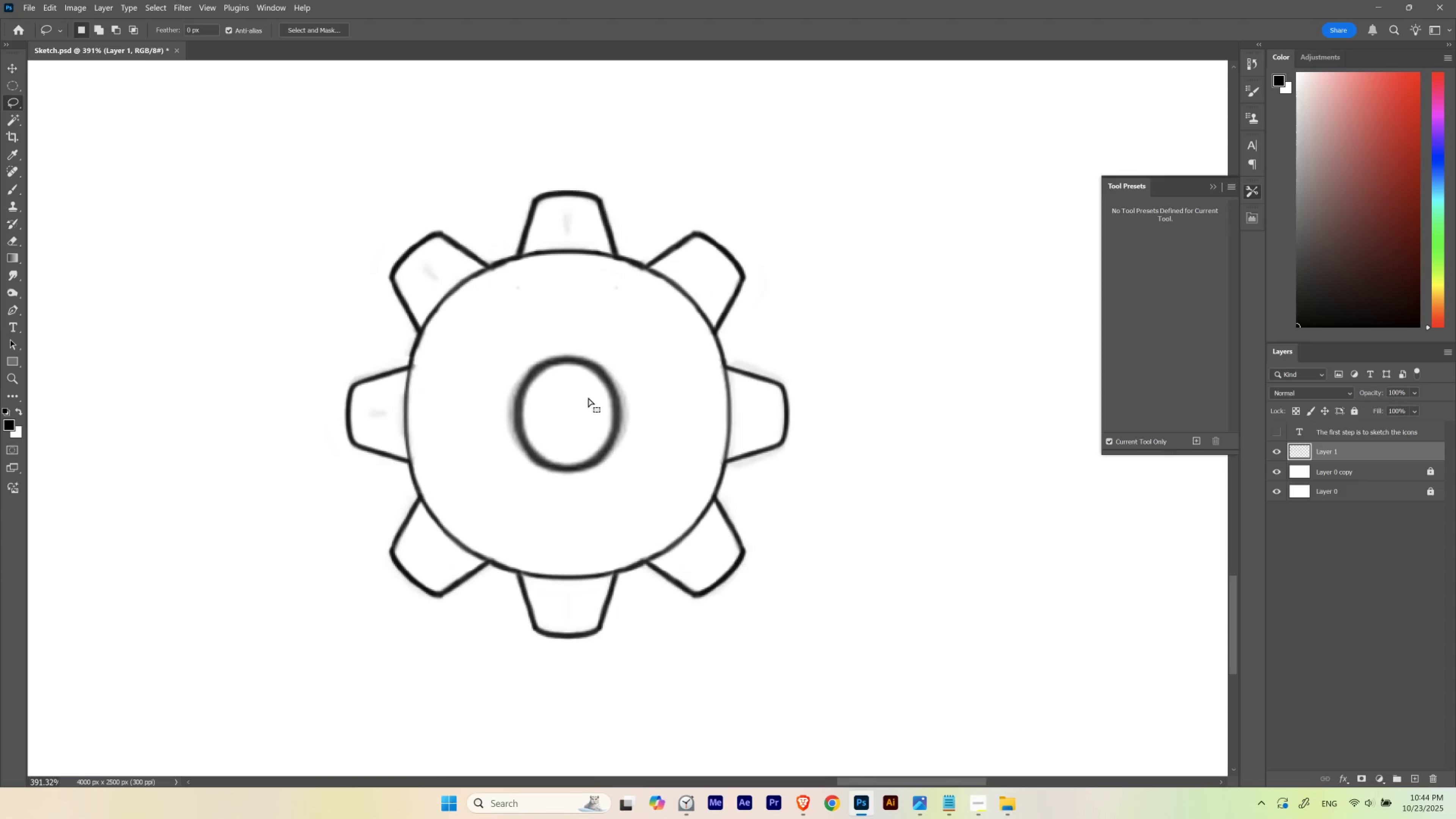 
left_click_drag(start_coordinate=[591, 333], to_coordinate=[618, 367])
 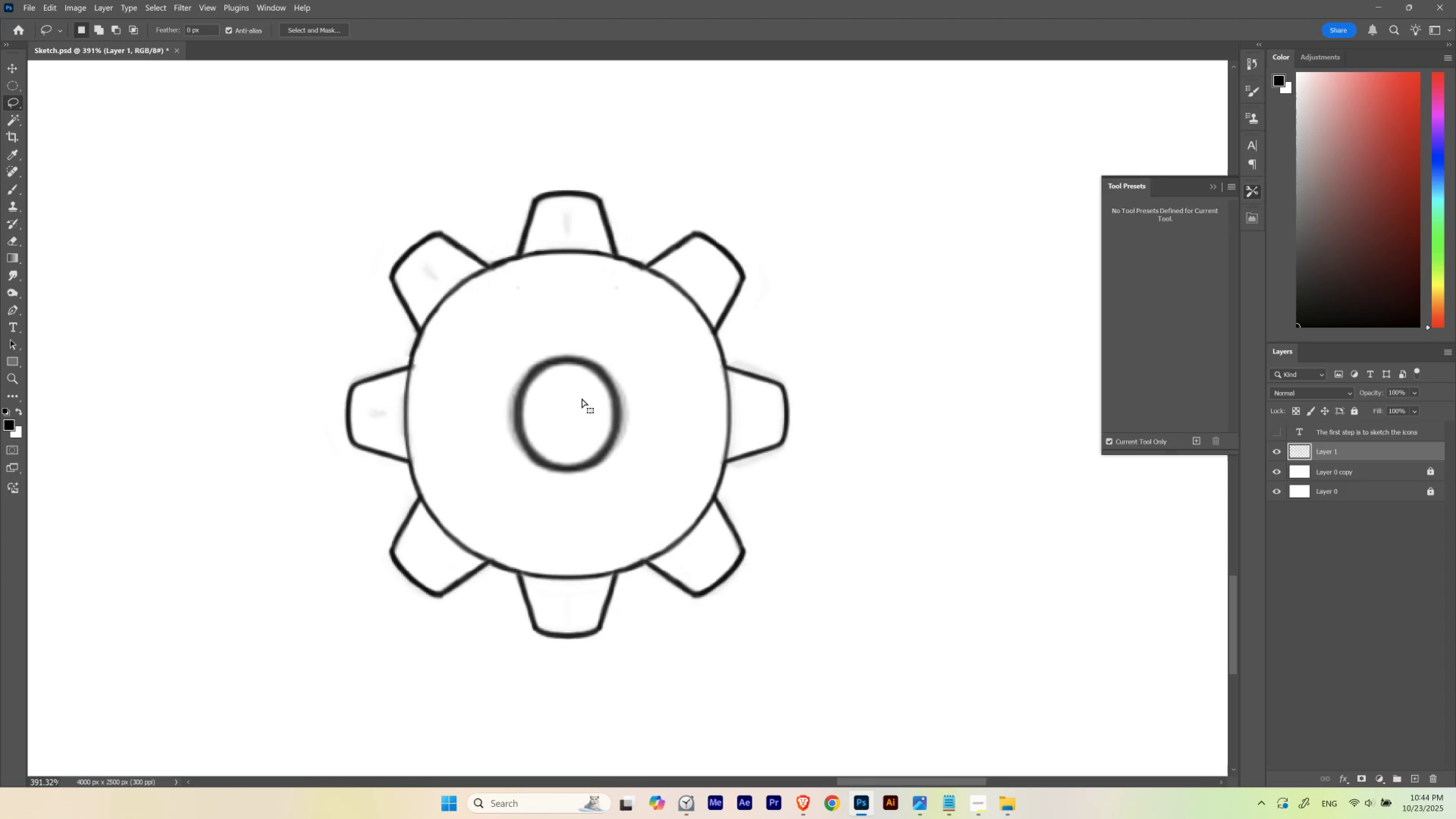 
key(L)
 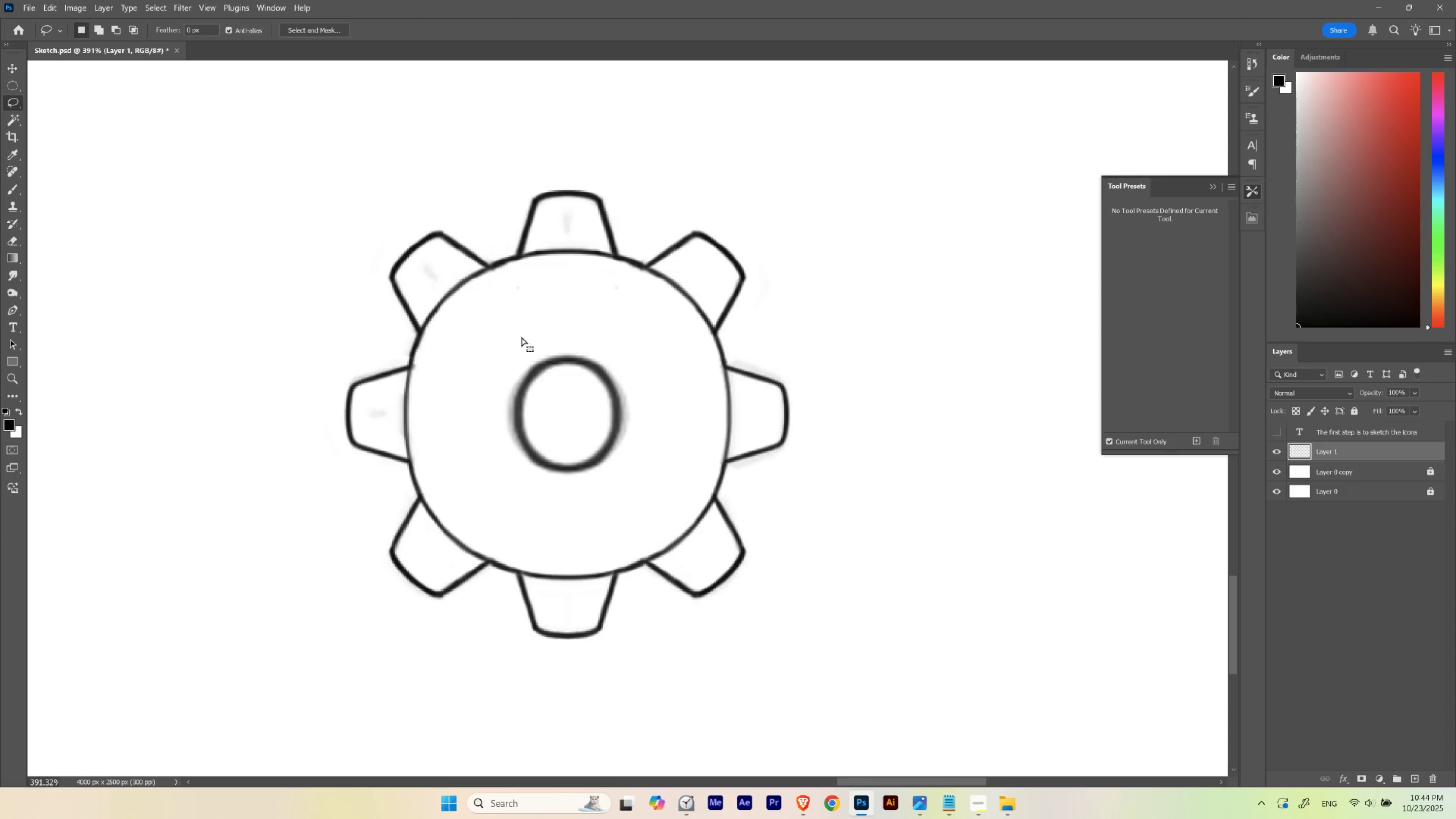 
left_click_drag(start_coordinate=[513, 317], to_coordinate=[591, 479])
 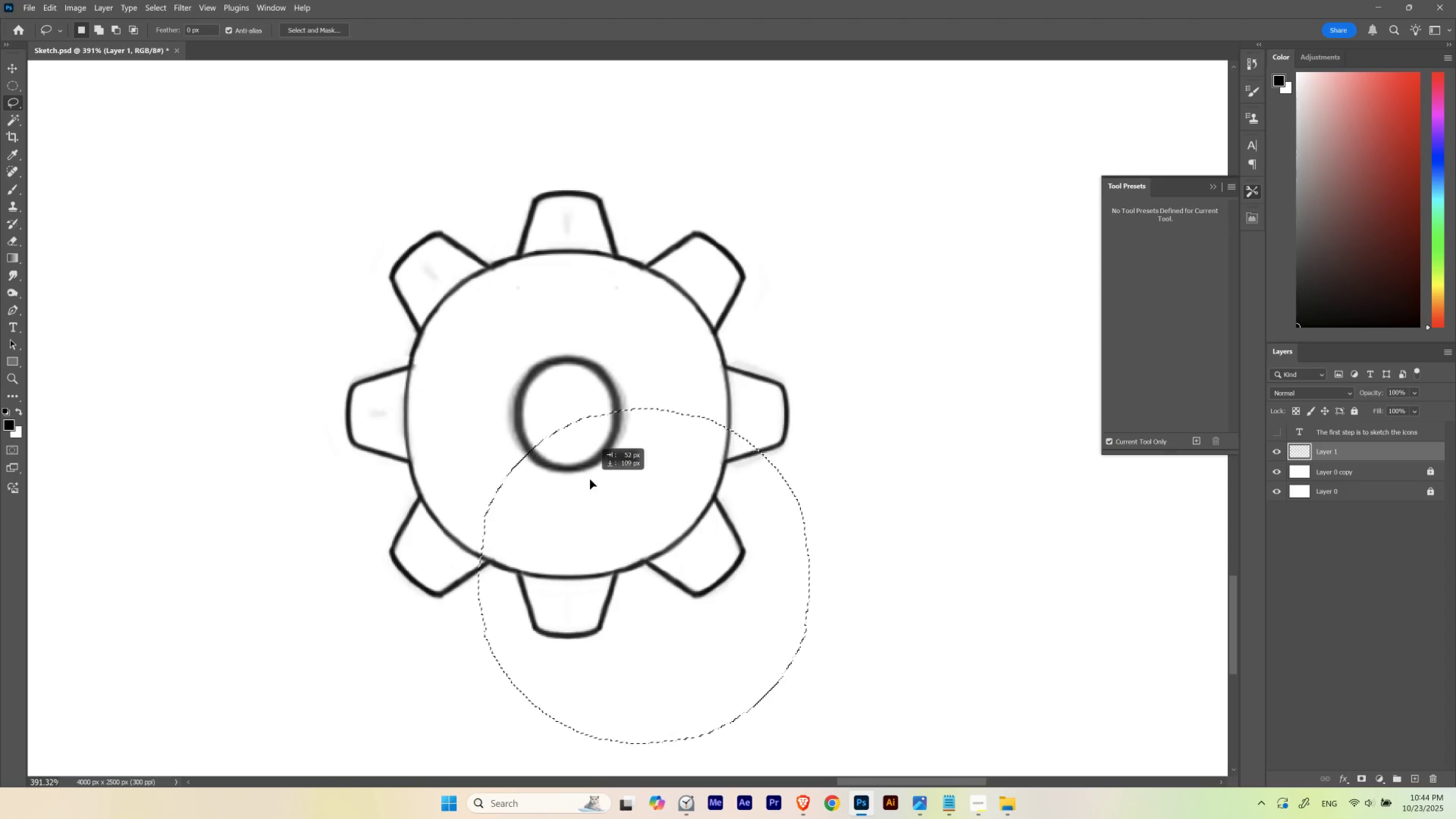 
key(Control+Z)
 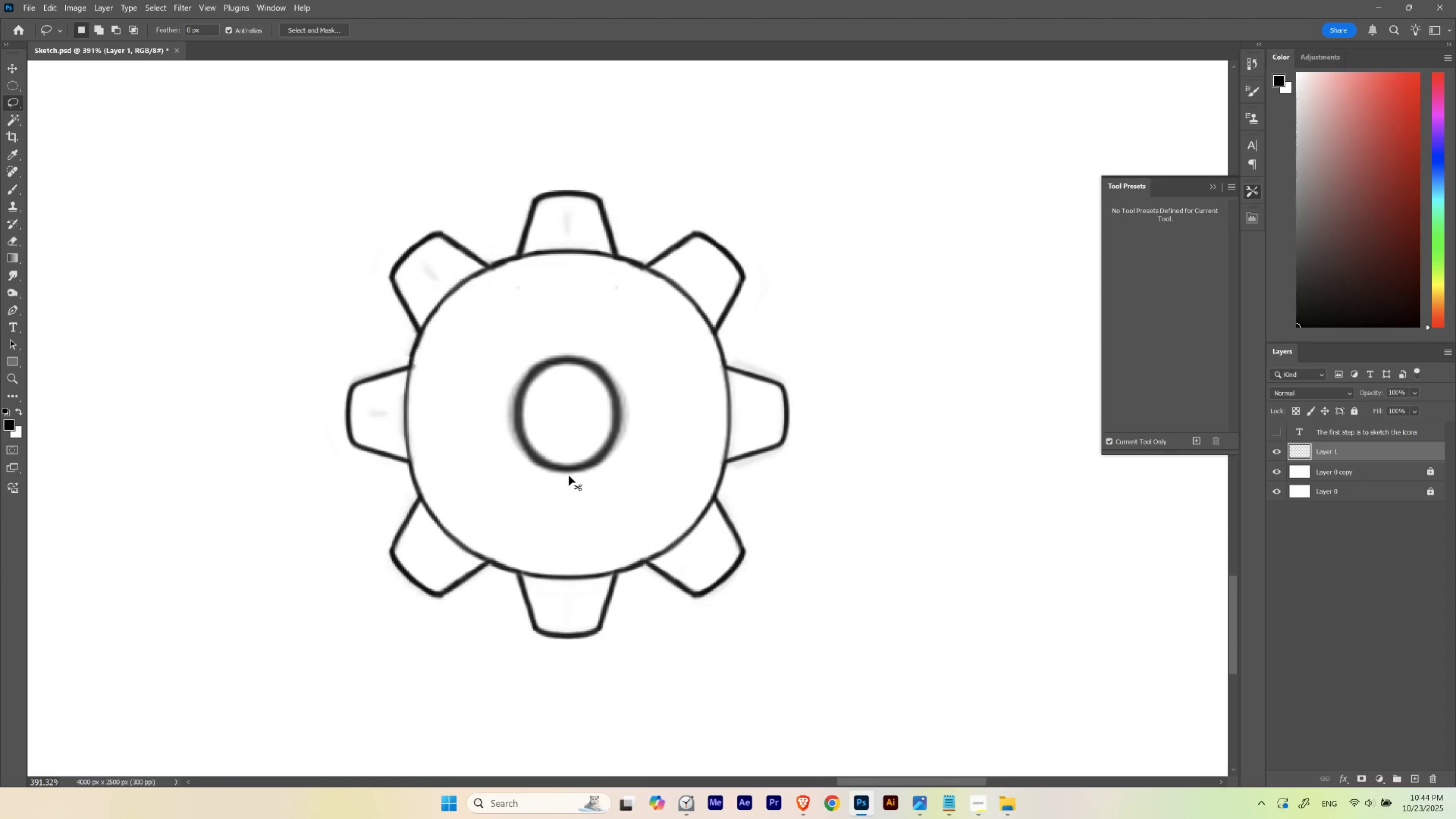 
key(Control+D)
 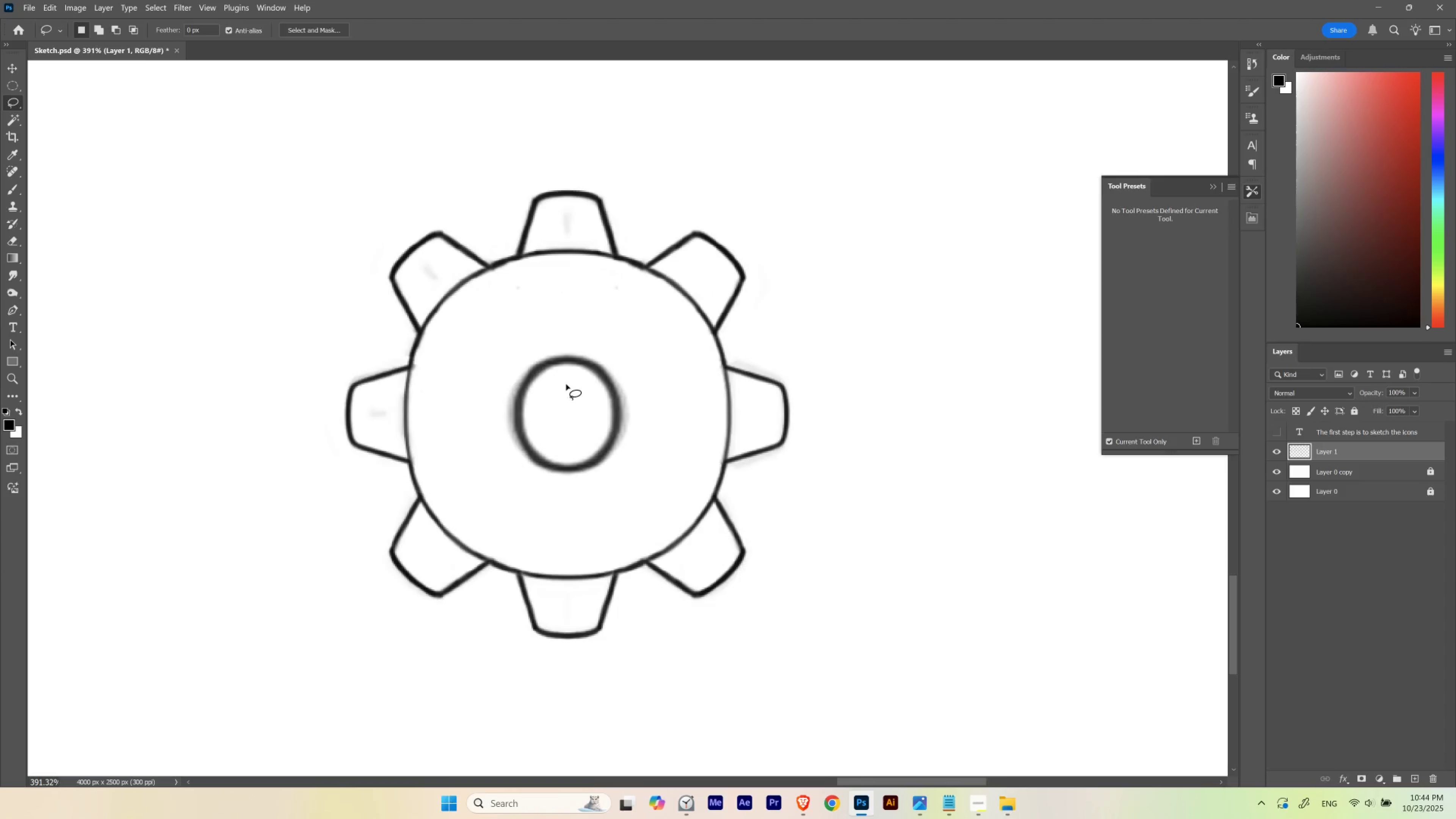 
key(L)
 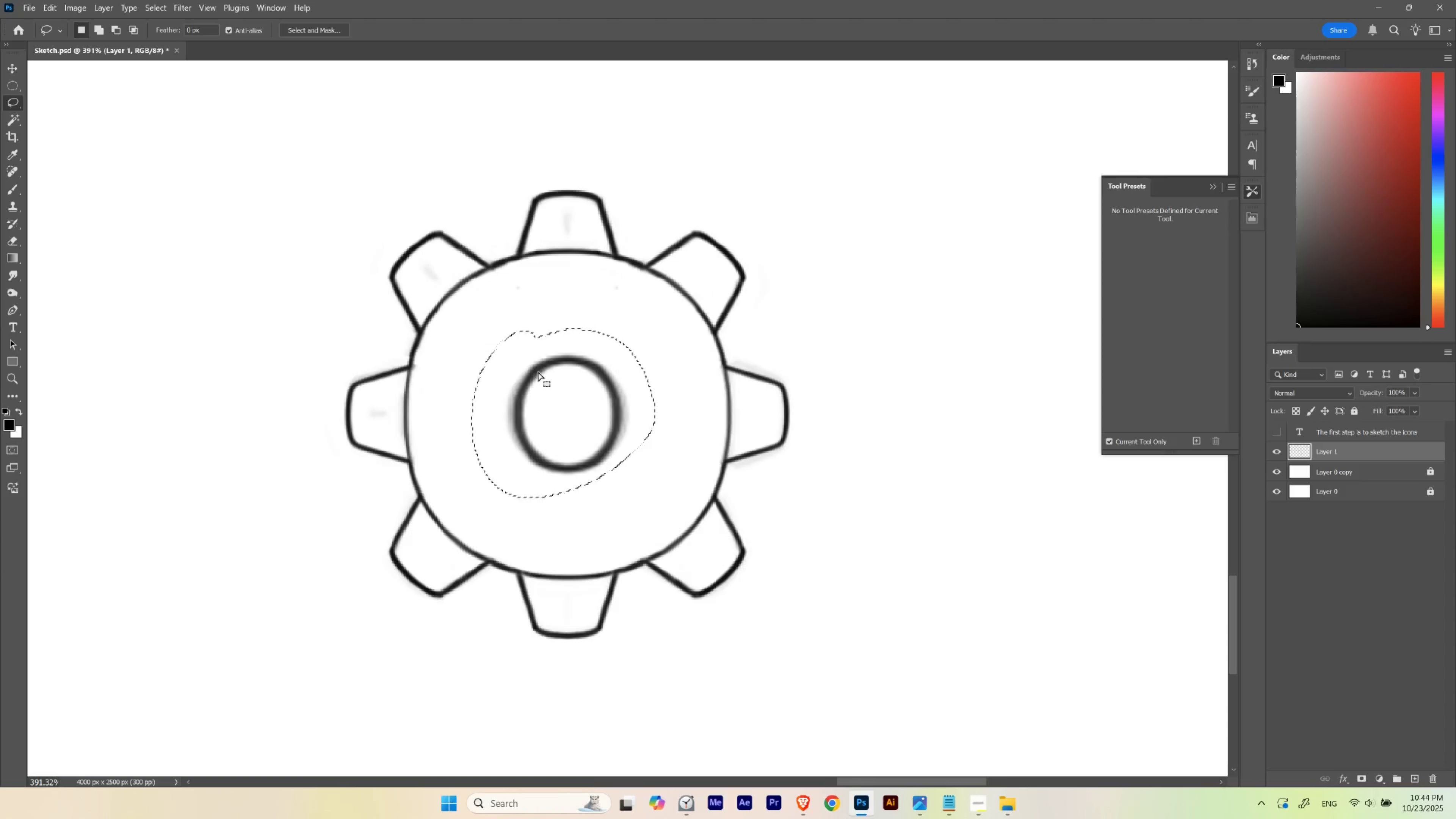 
key(Control+T)
 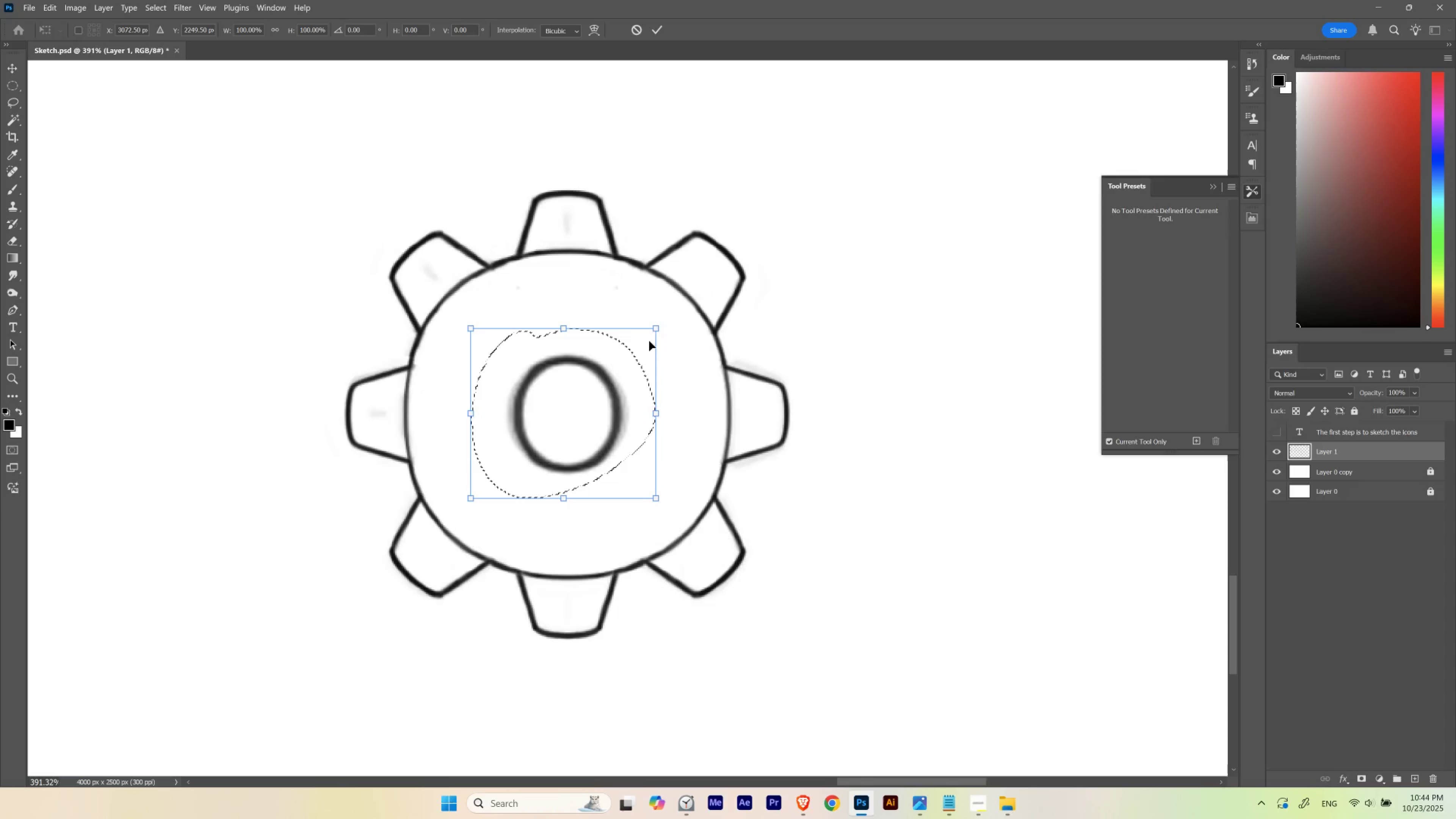 
hold_key(key=AltLeft, duration=5.24)
left_click_drag(start_coordinate=[656, 328], to_coordinate=[733, 251])
 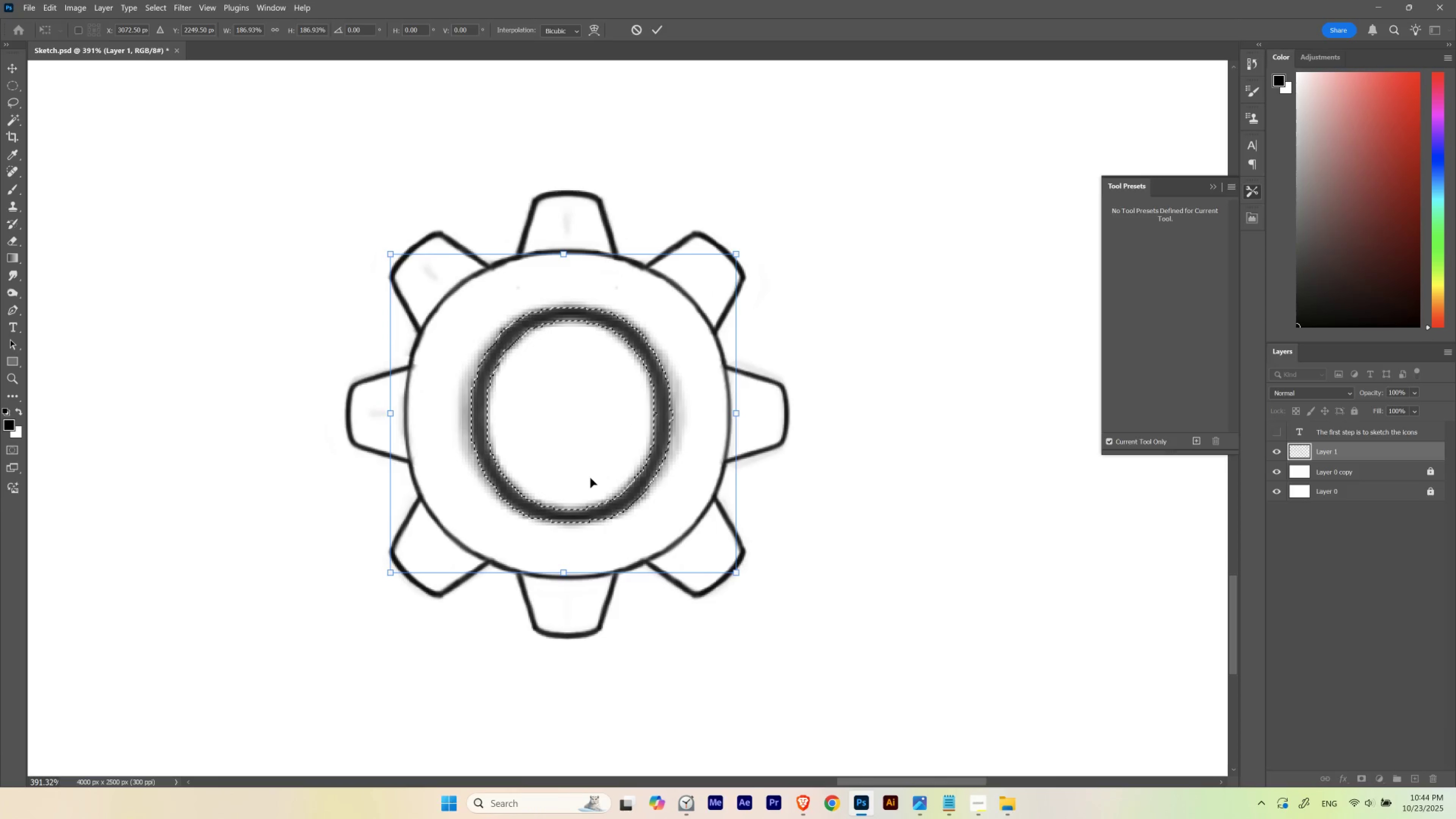 
hold_key(key=ShiftLeft, duration=1.52)
 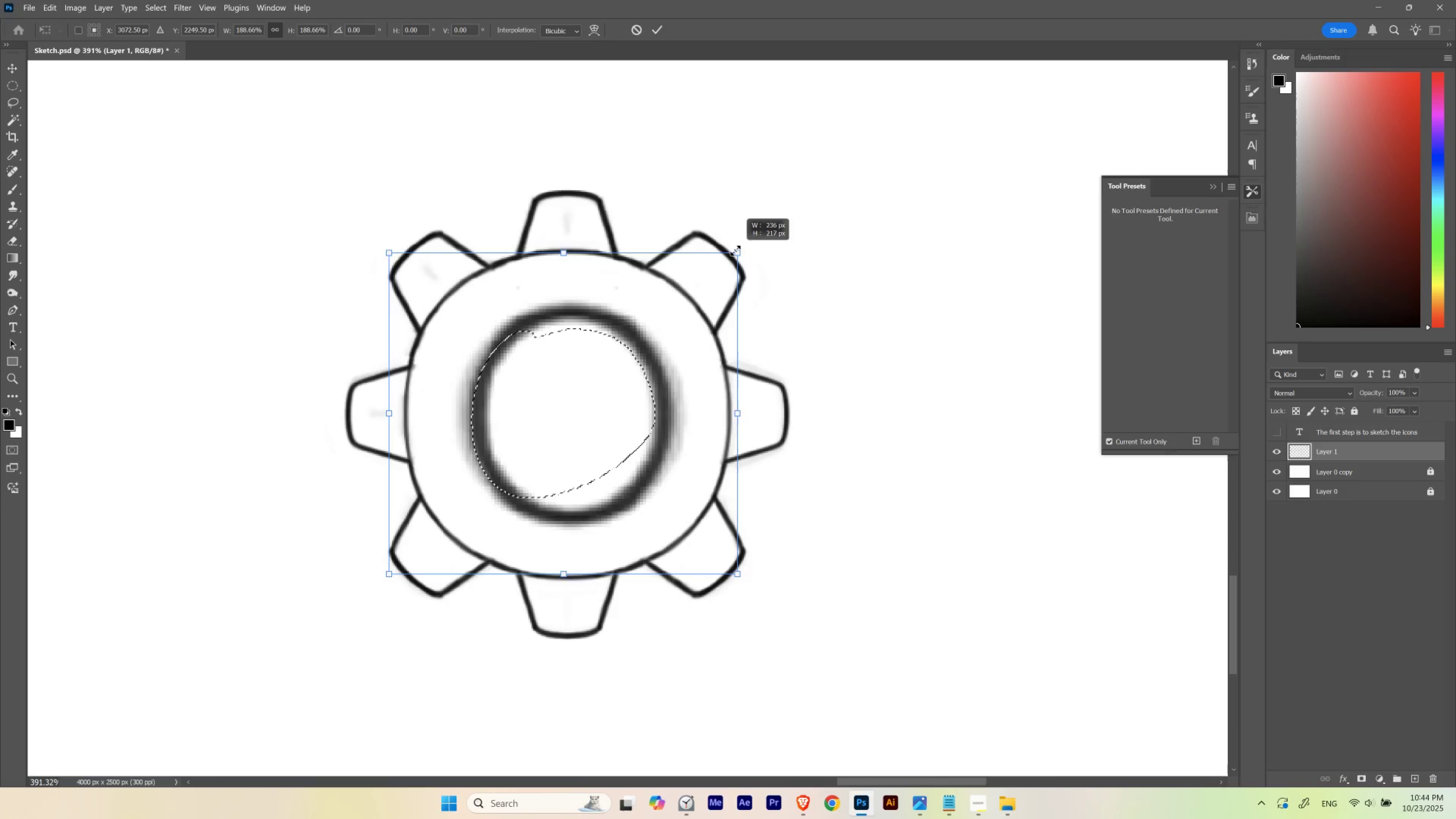 
hold_key(key=ShiftLeft, duration=1.52)
 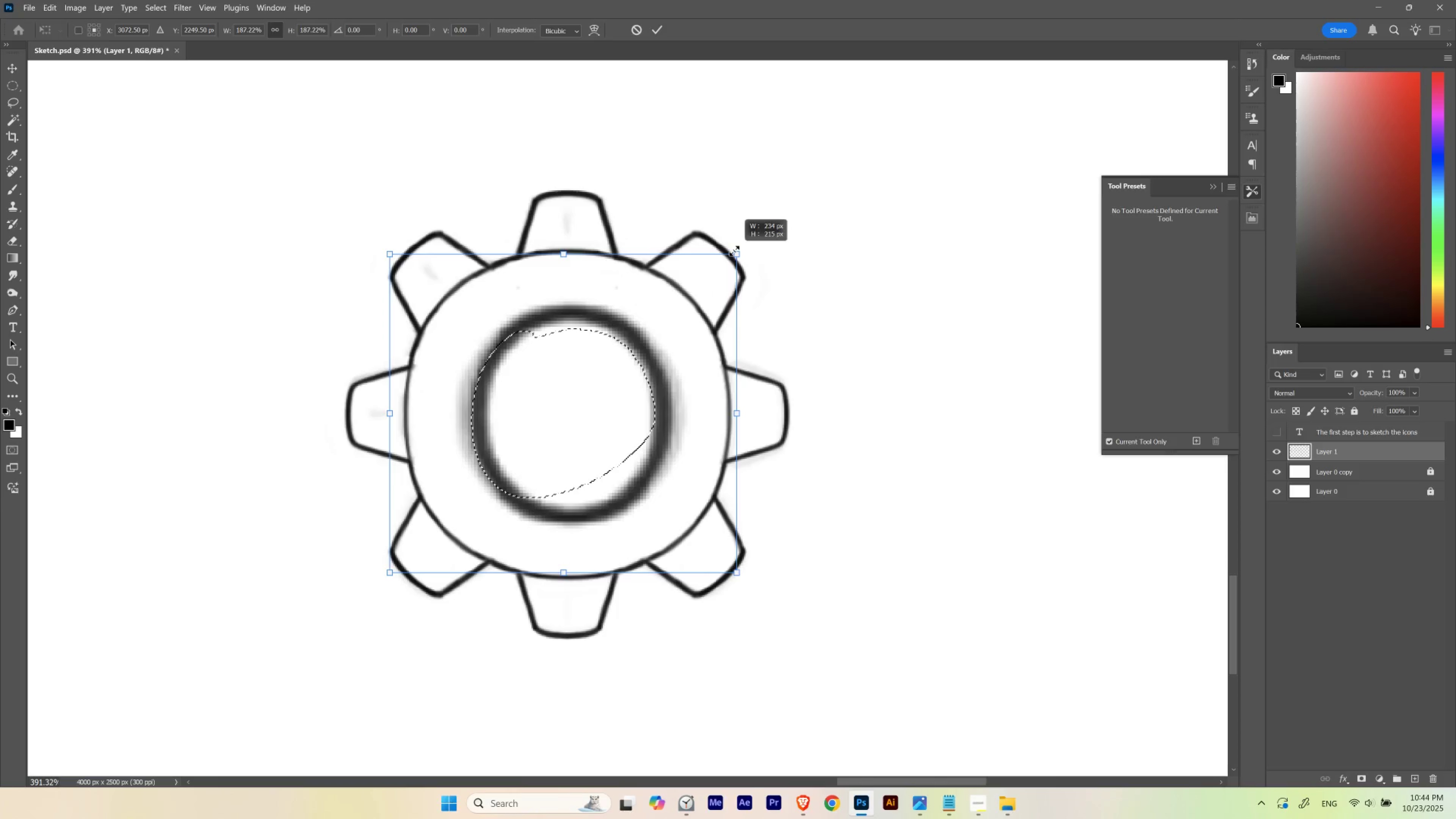 
hold_key(key=ShiftLeft, duration=1.12)
 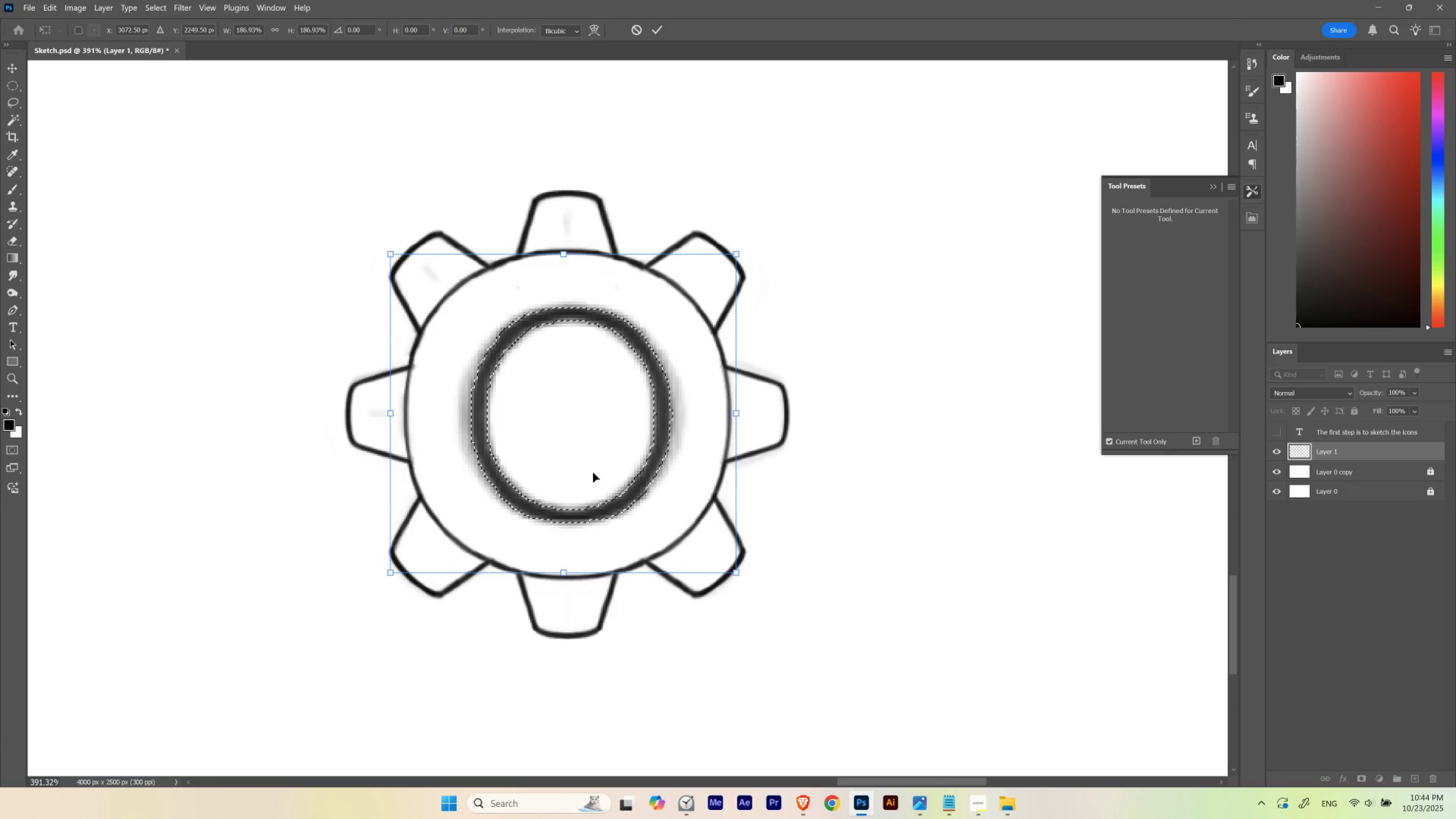 
key(Control+D)
 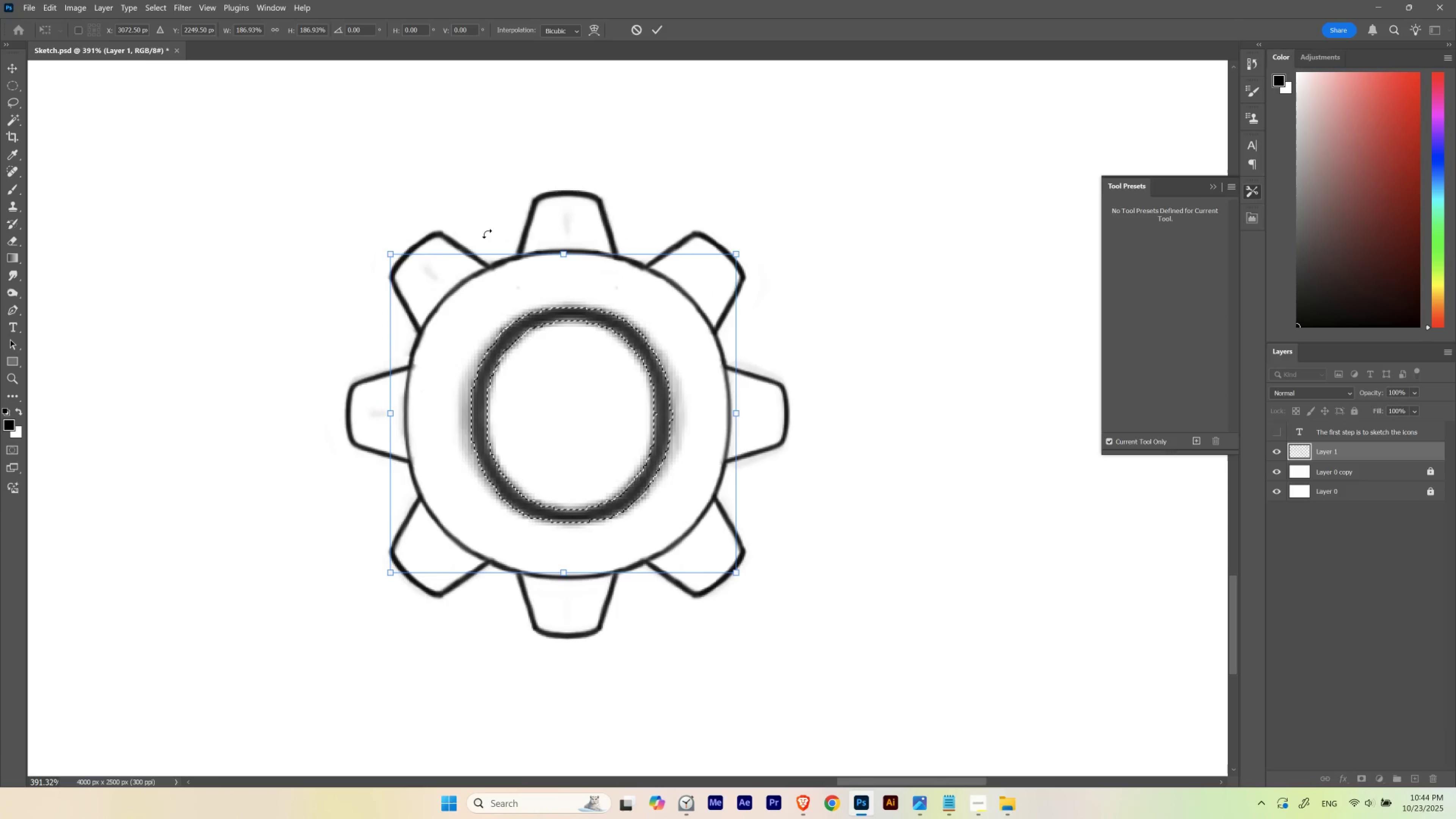 
key(Enter)
 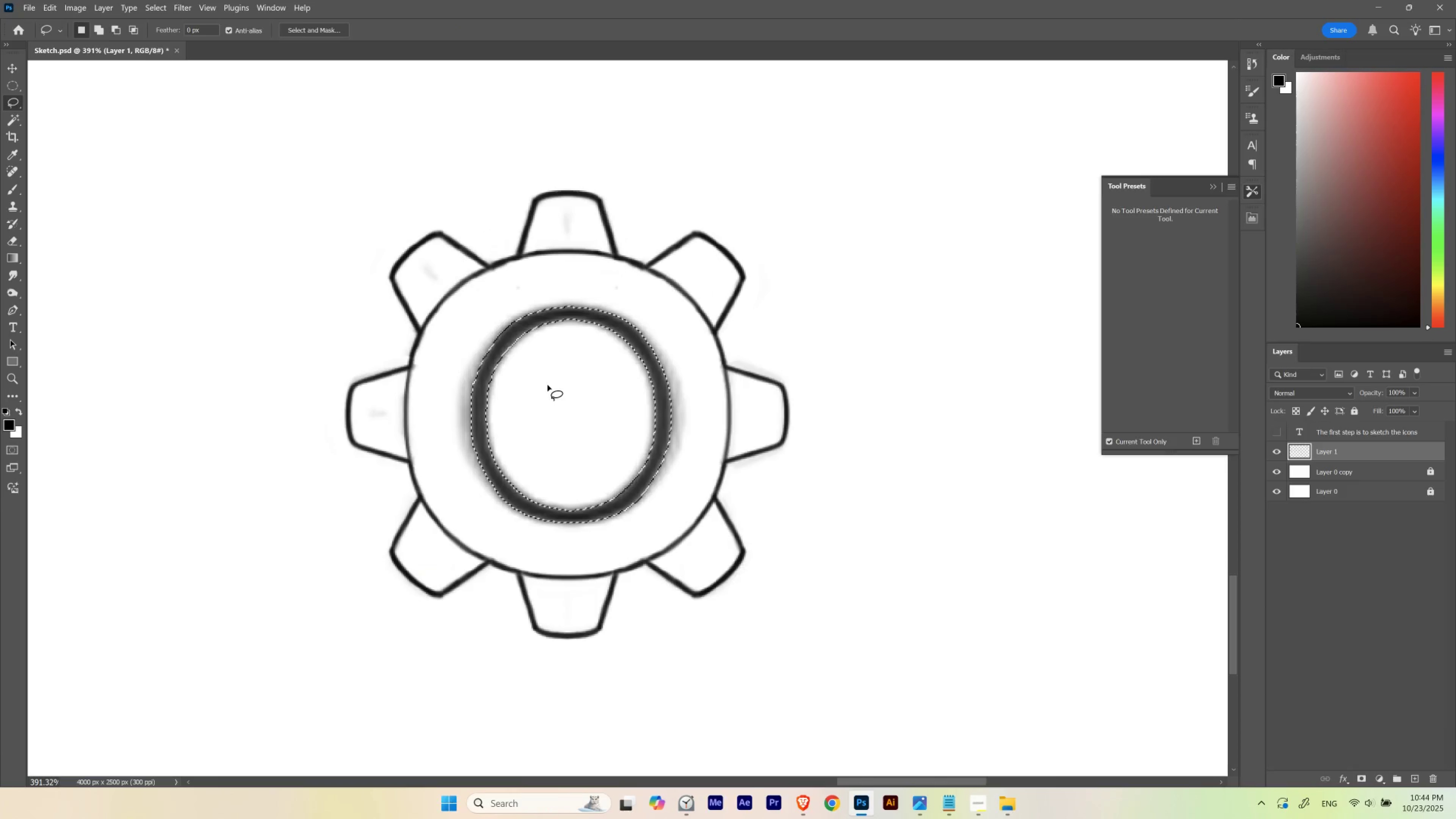 
hold_key(key=ControlLeft, duration=0.96)
 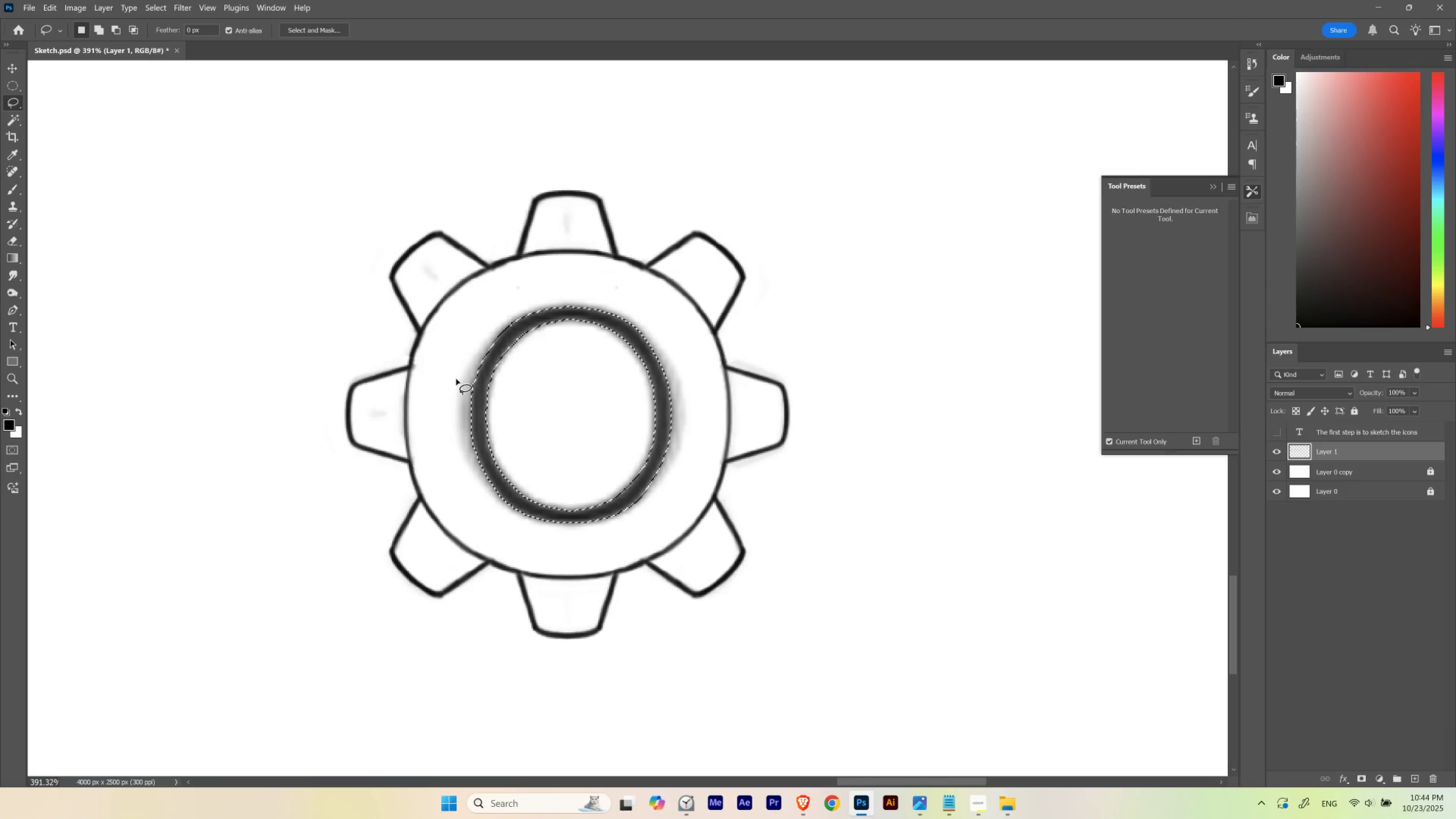 
key(Control+D)
 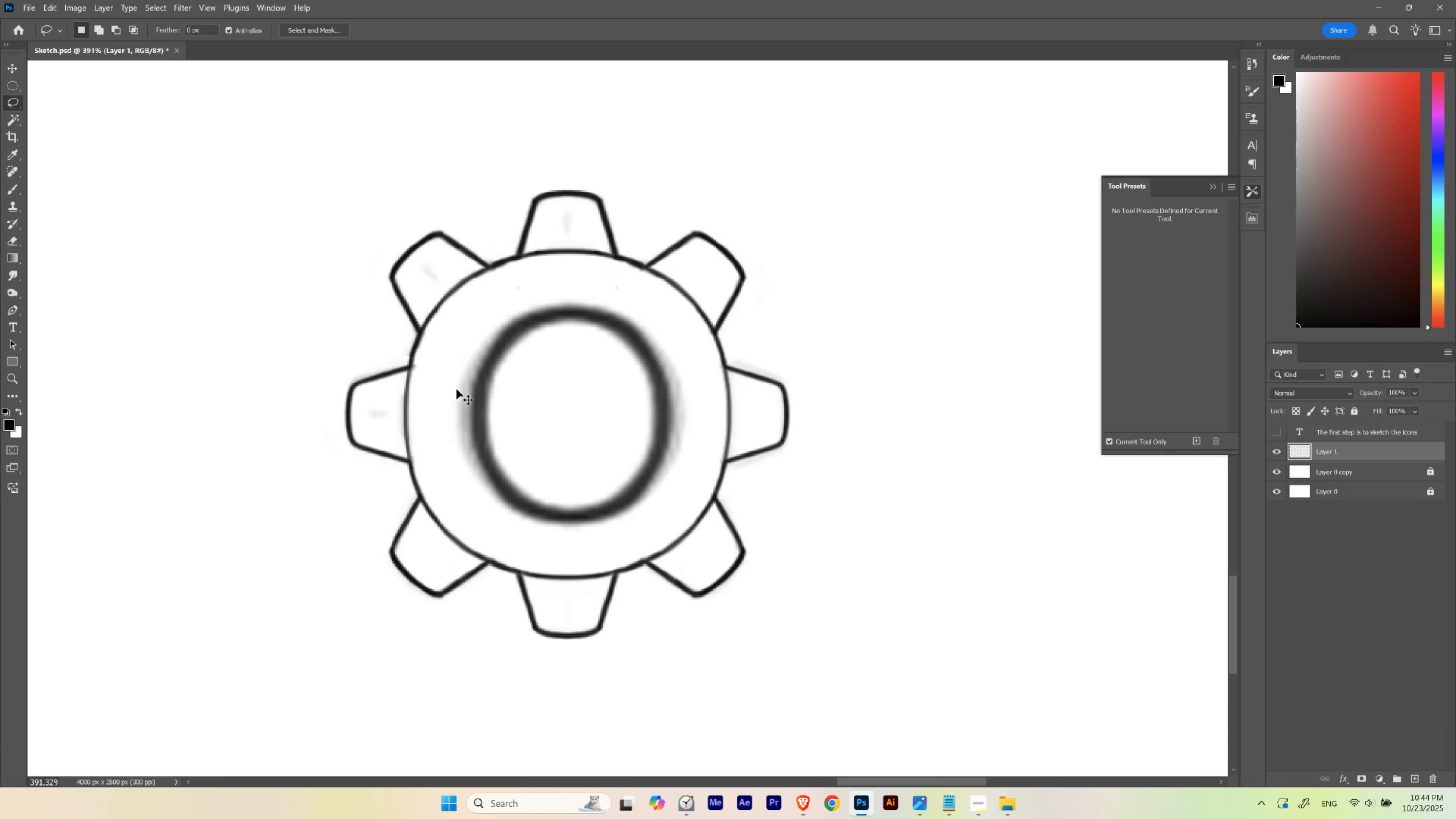 
key(Control+Z)
 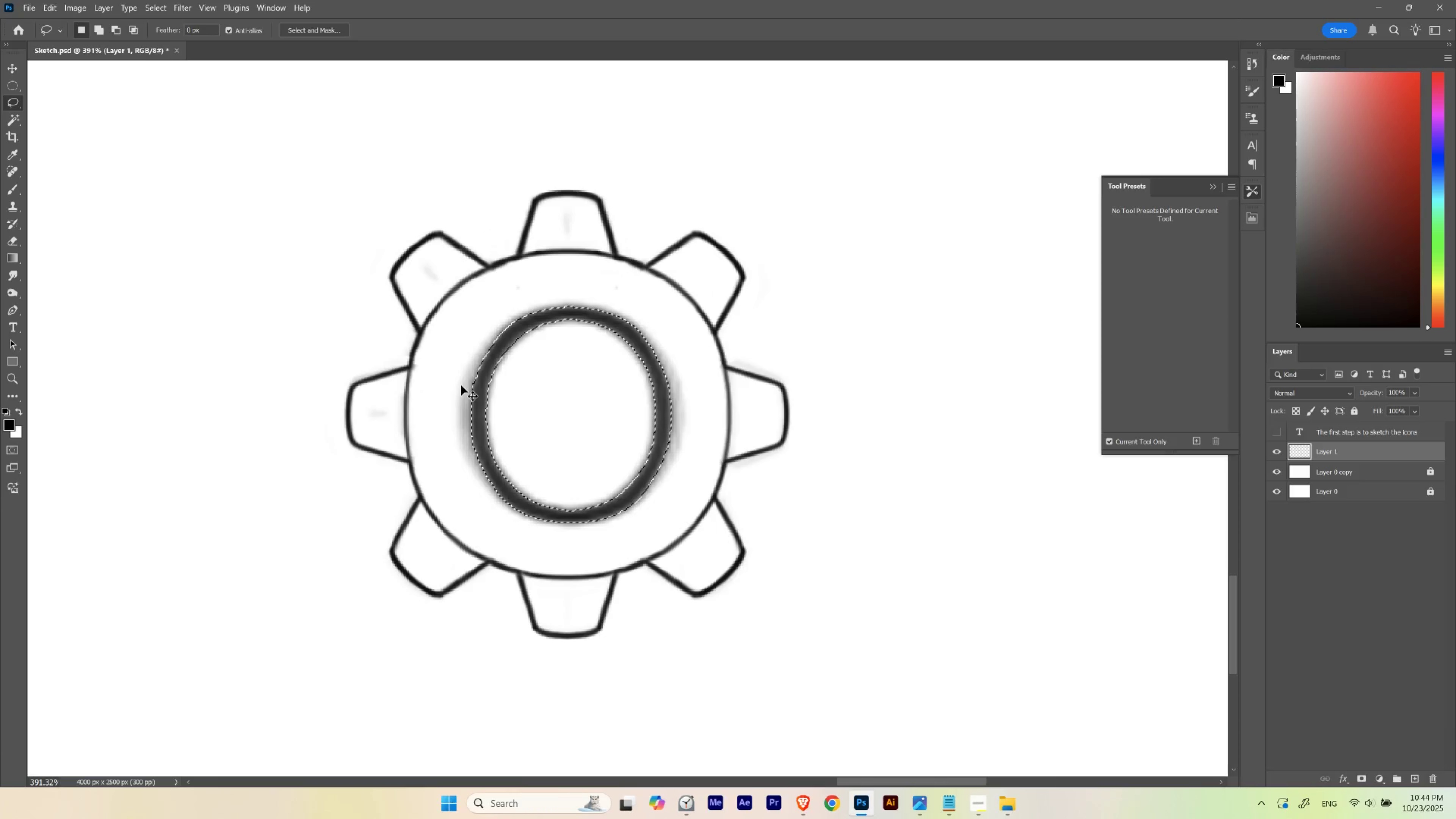 
key(Control+Z)
 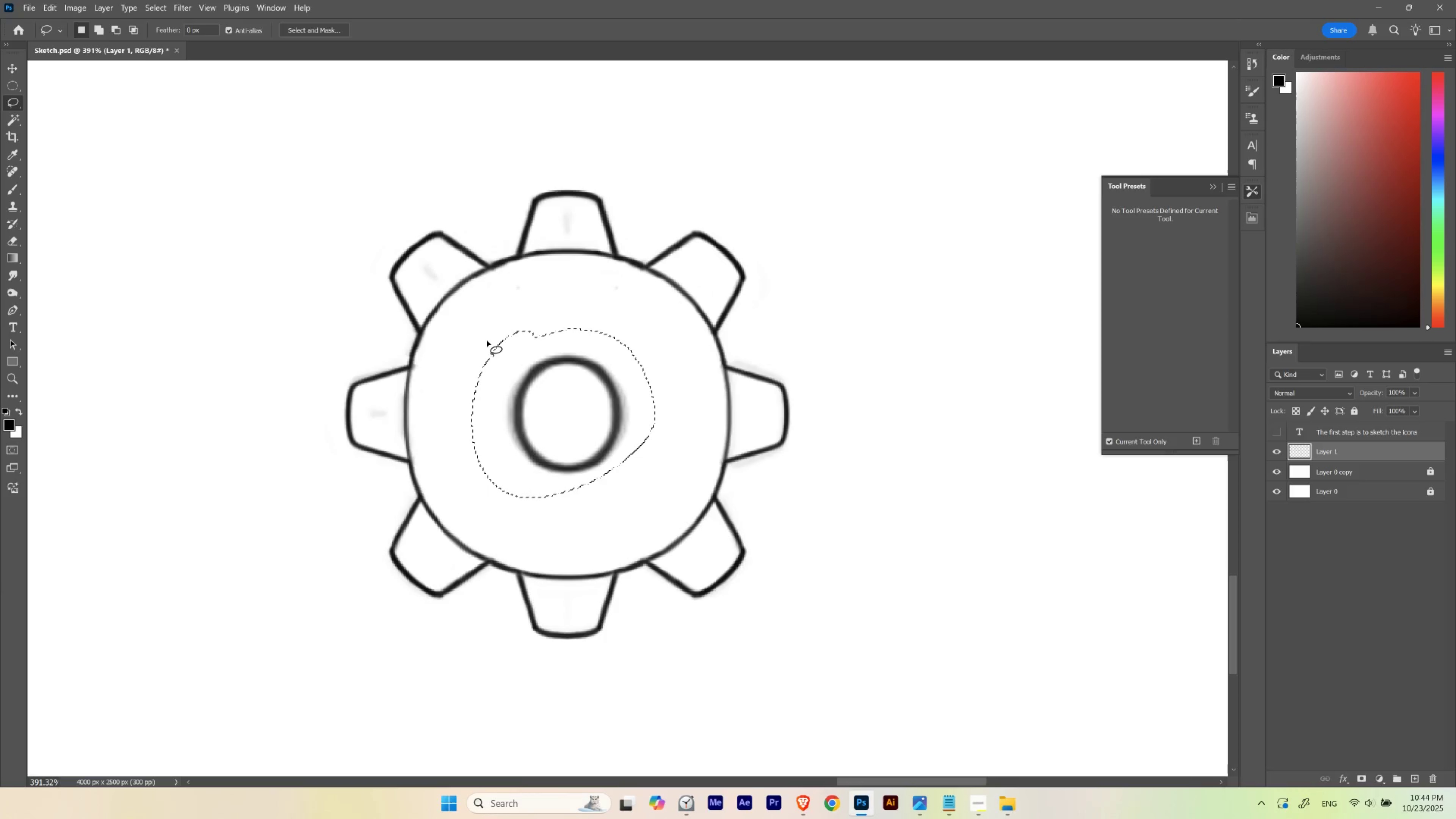 
key(Delete)
 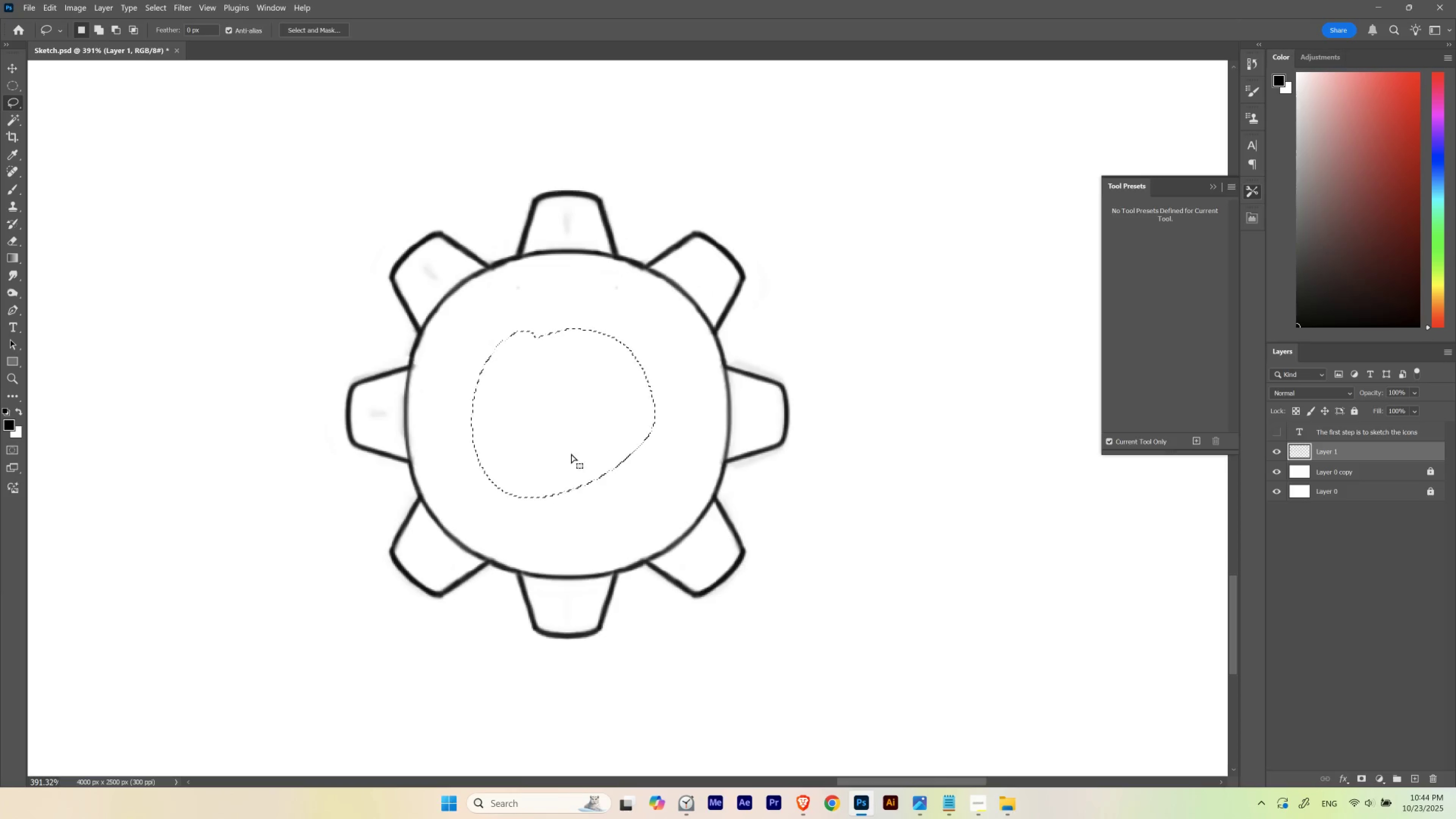 
key(B)
 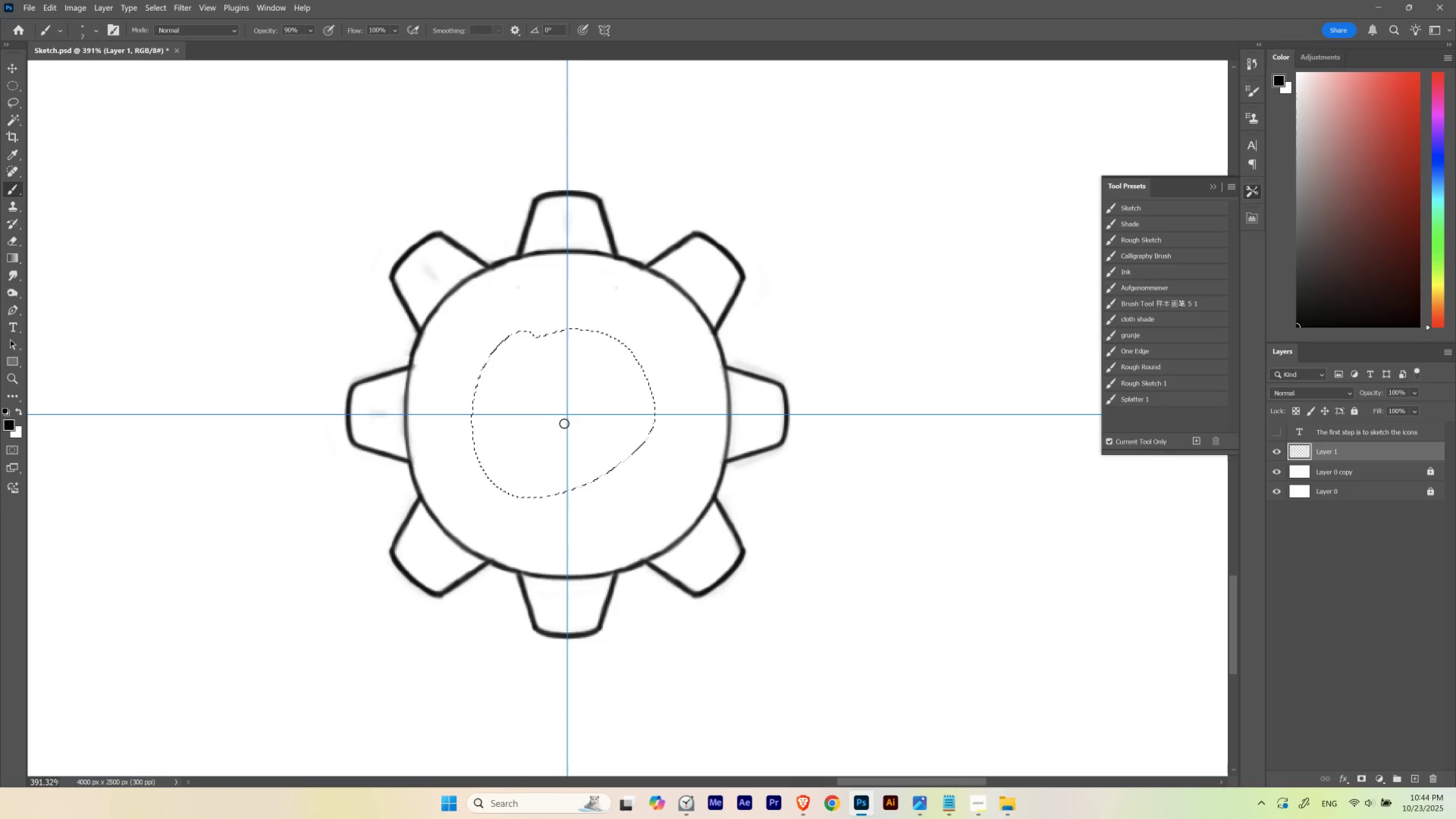 
key(Control+D)
 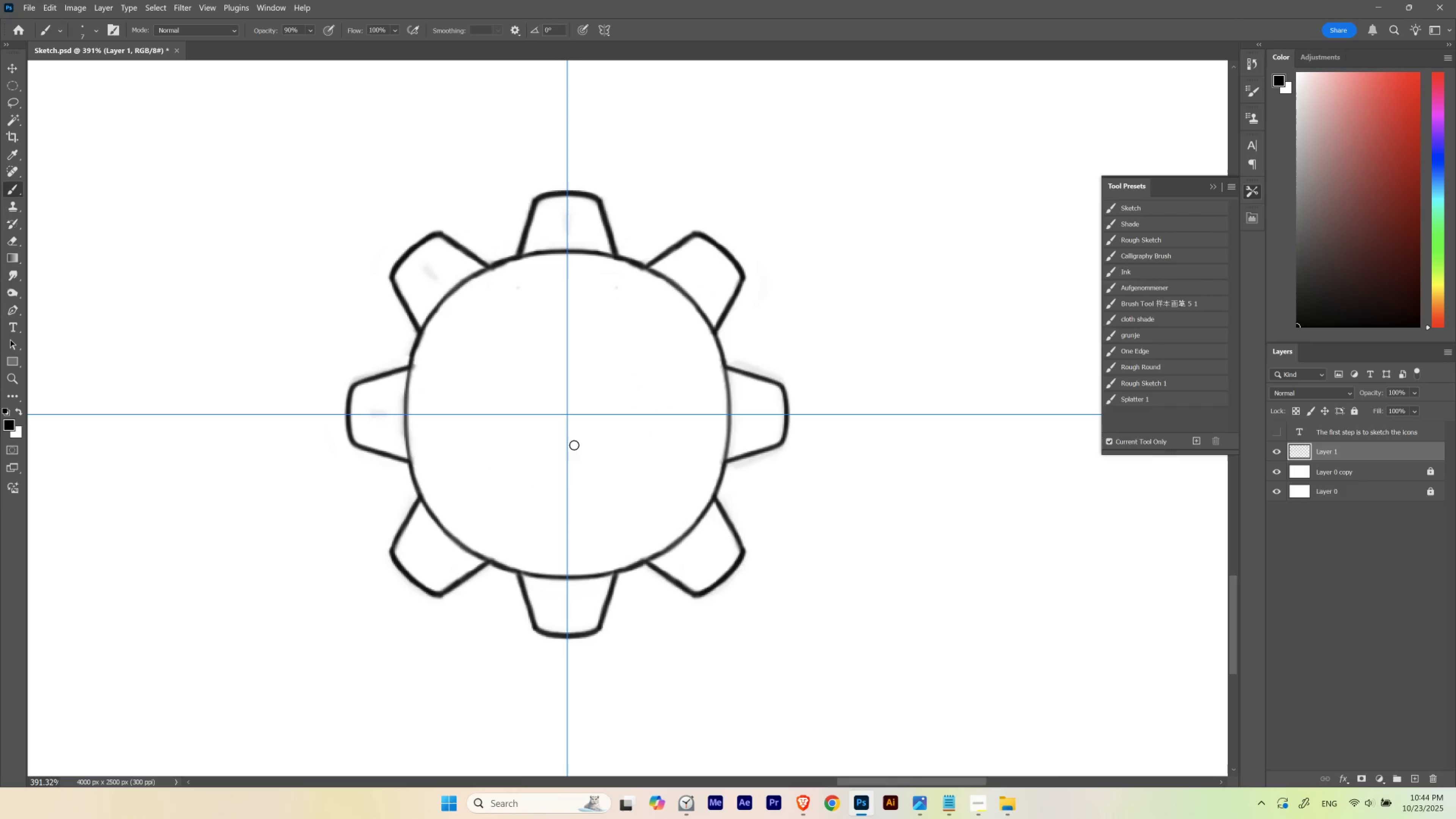 
hold_key(key=Space, duration=0.46)
 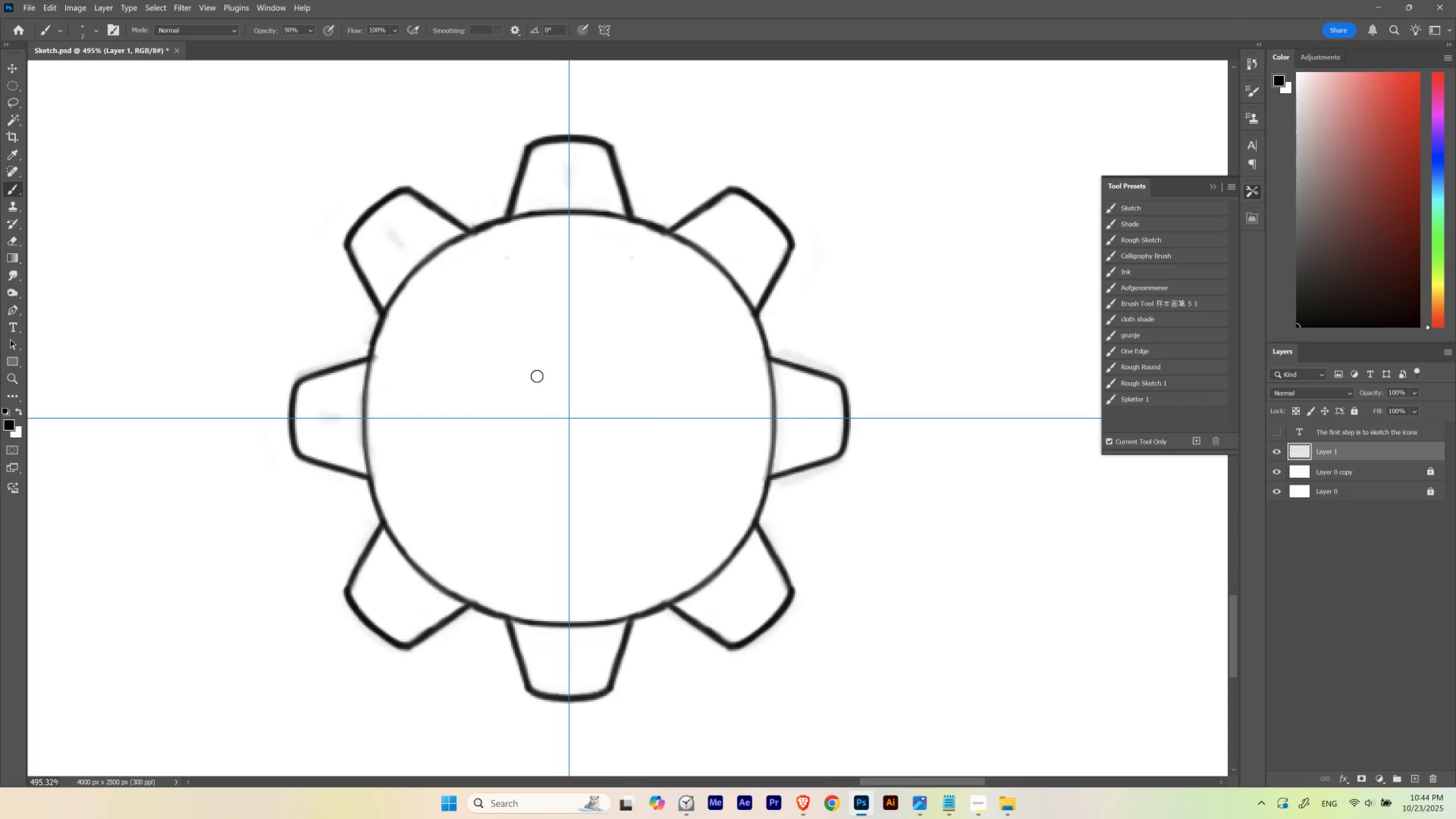 
hold_key(key=ControlLeft, duration=0.4)
left_click_drag(start_coordinate=[560, 399], to_coordinate=[572, 421])
 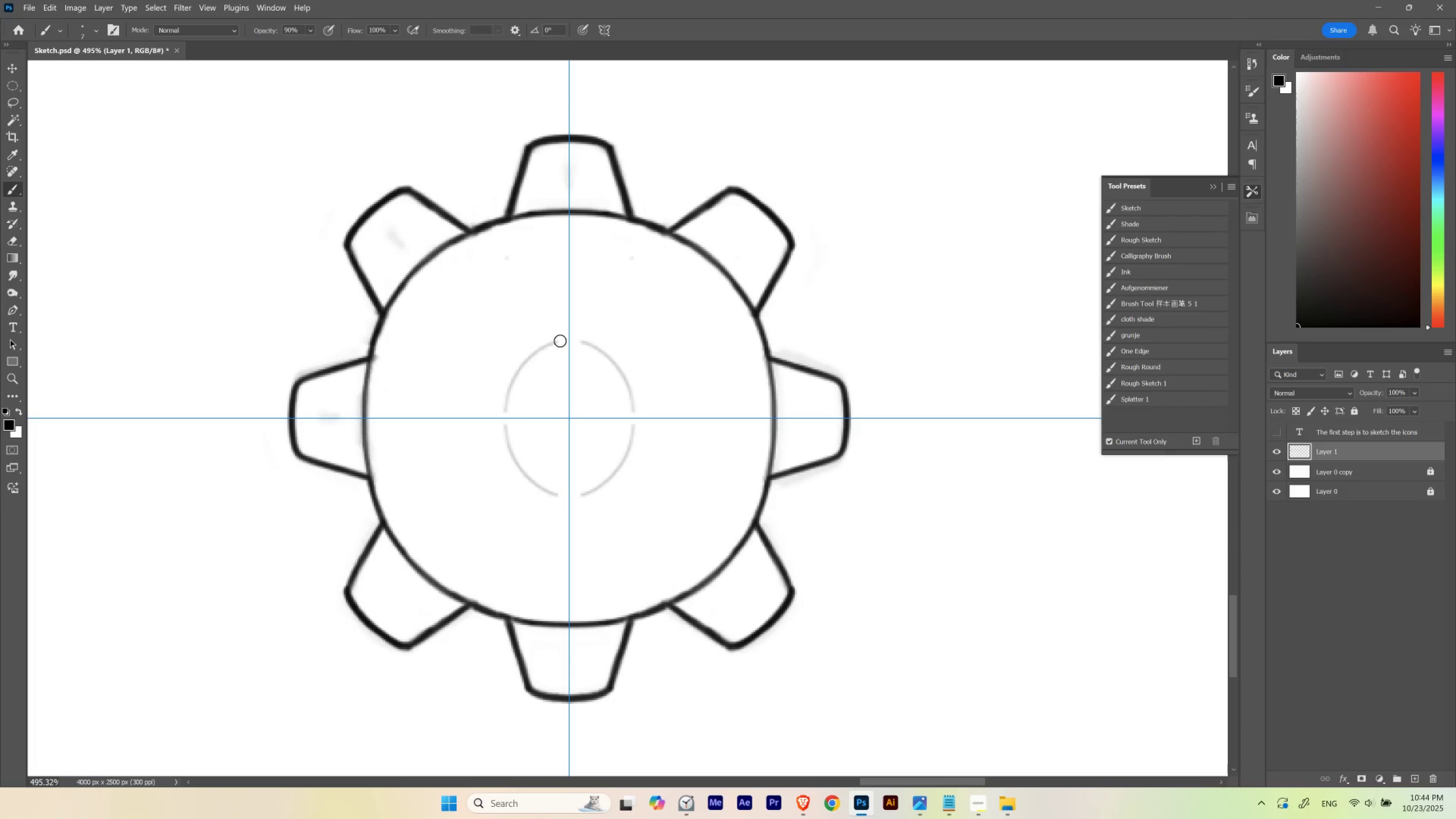 
key(Control+ControlLeft)
 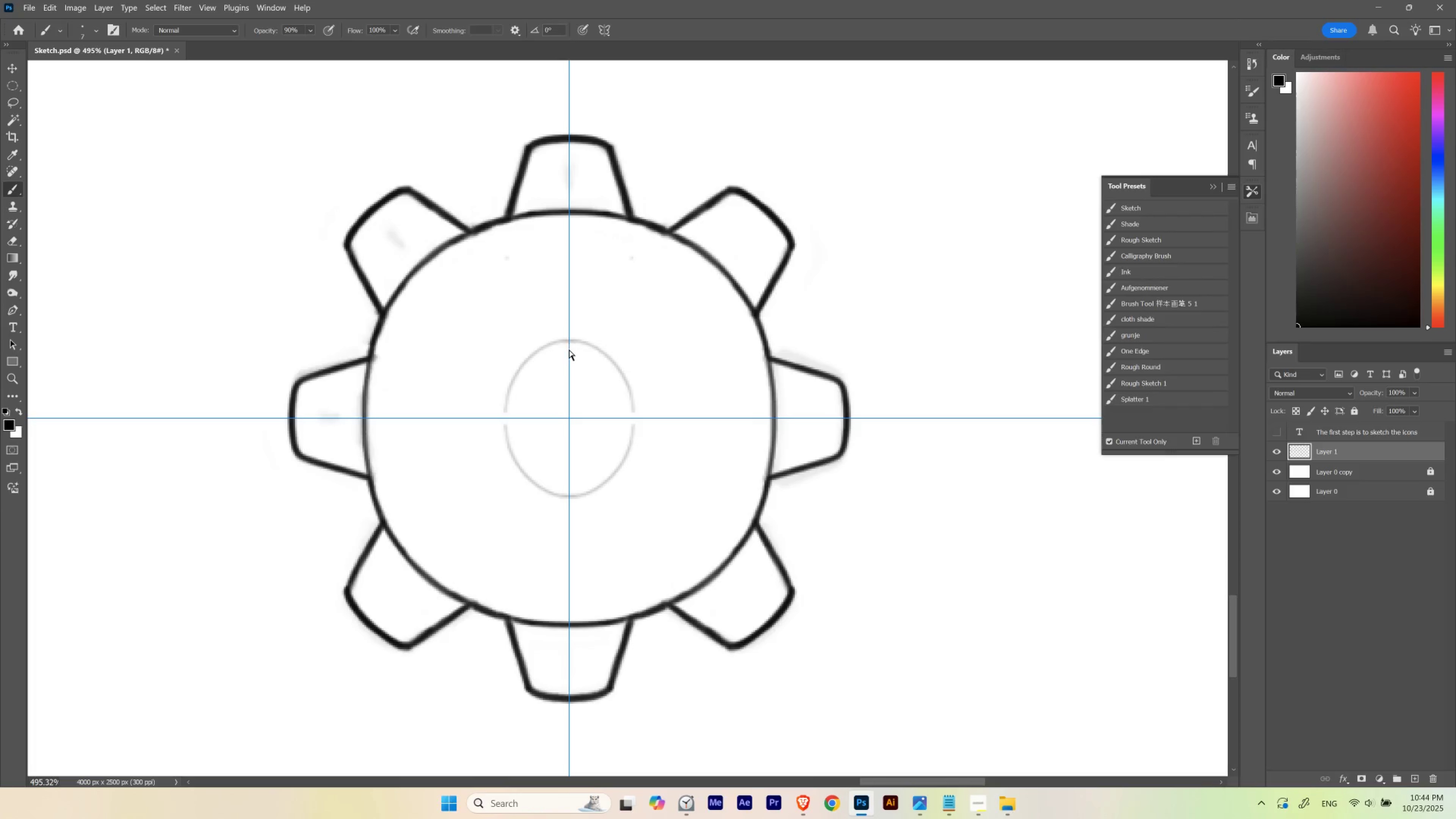 
key(Control+Z)
 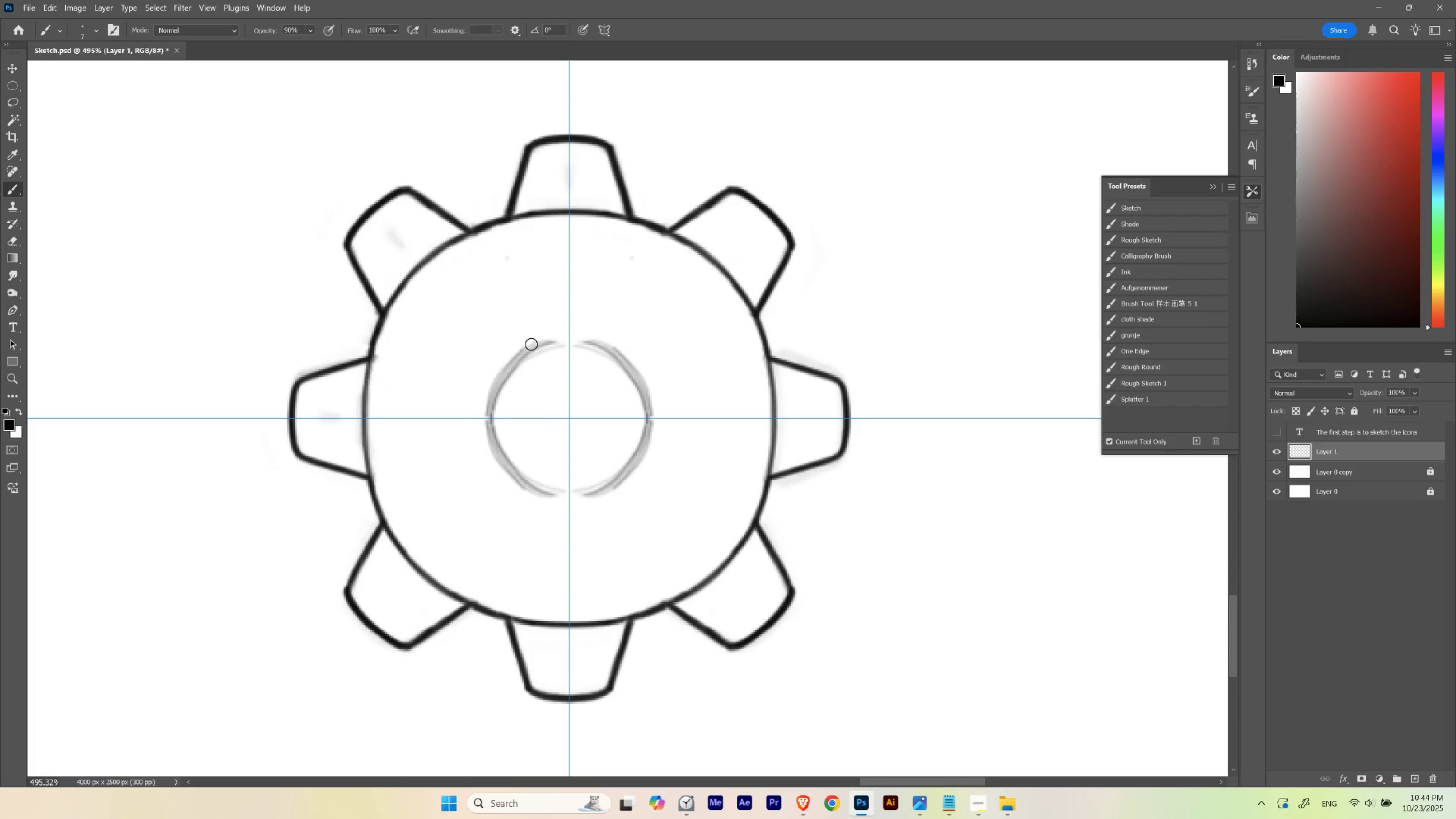 
wait(8.72)
 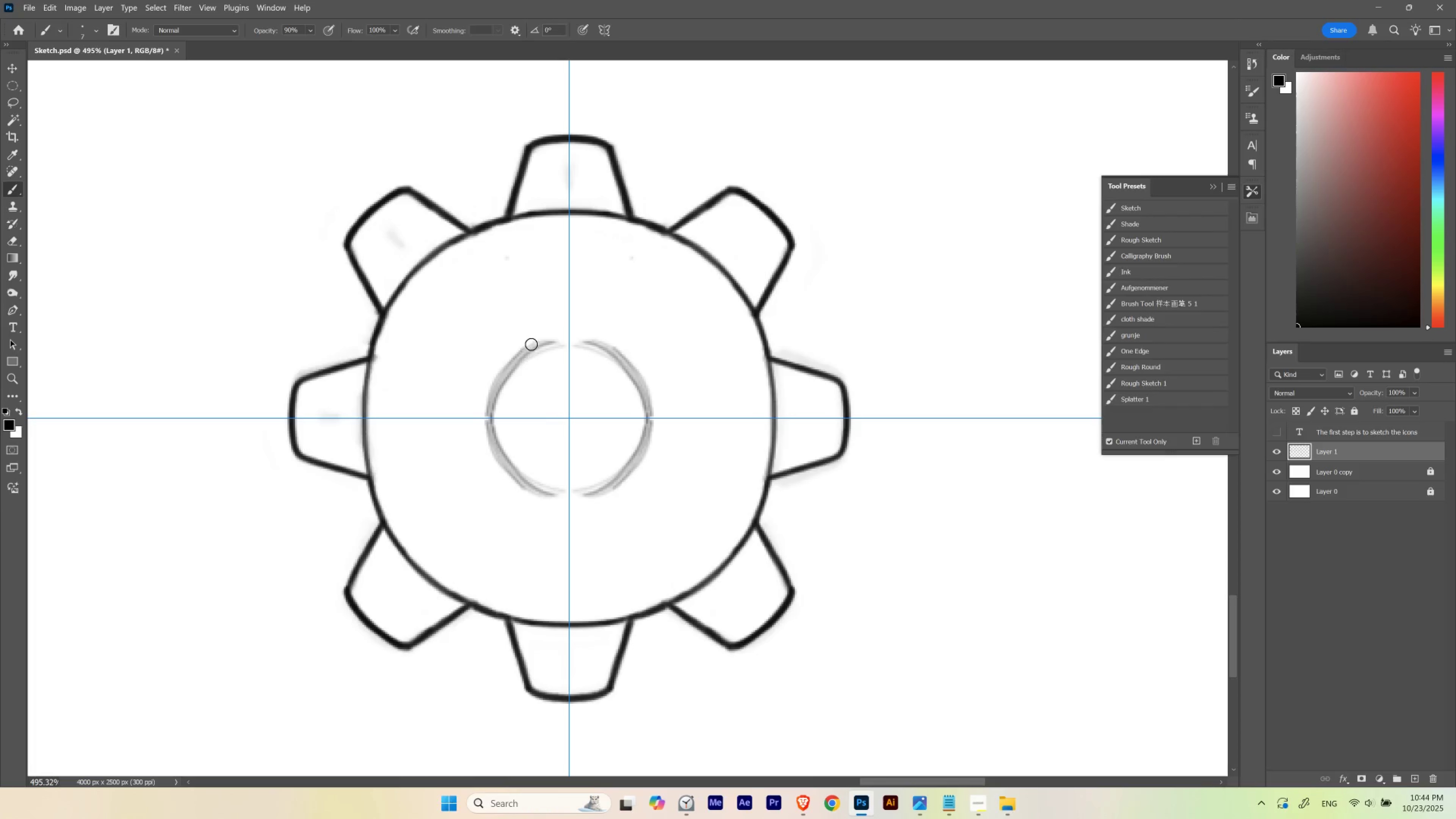 
hold_key(key=Space, duration=0.65)
 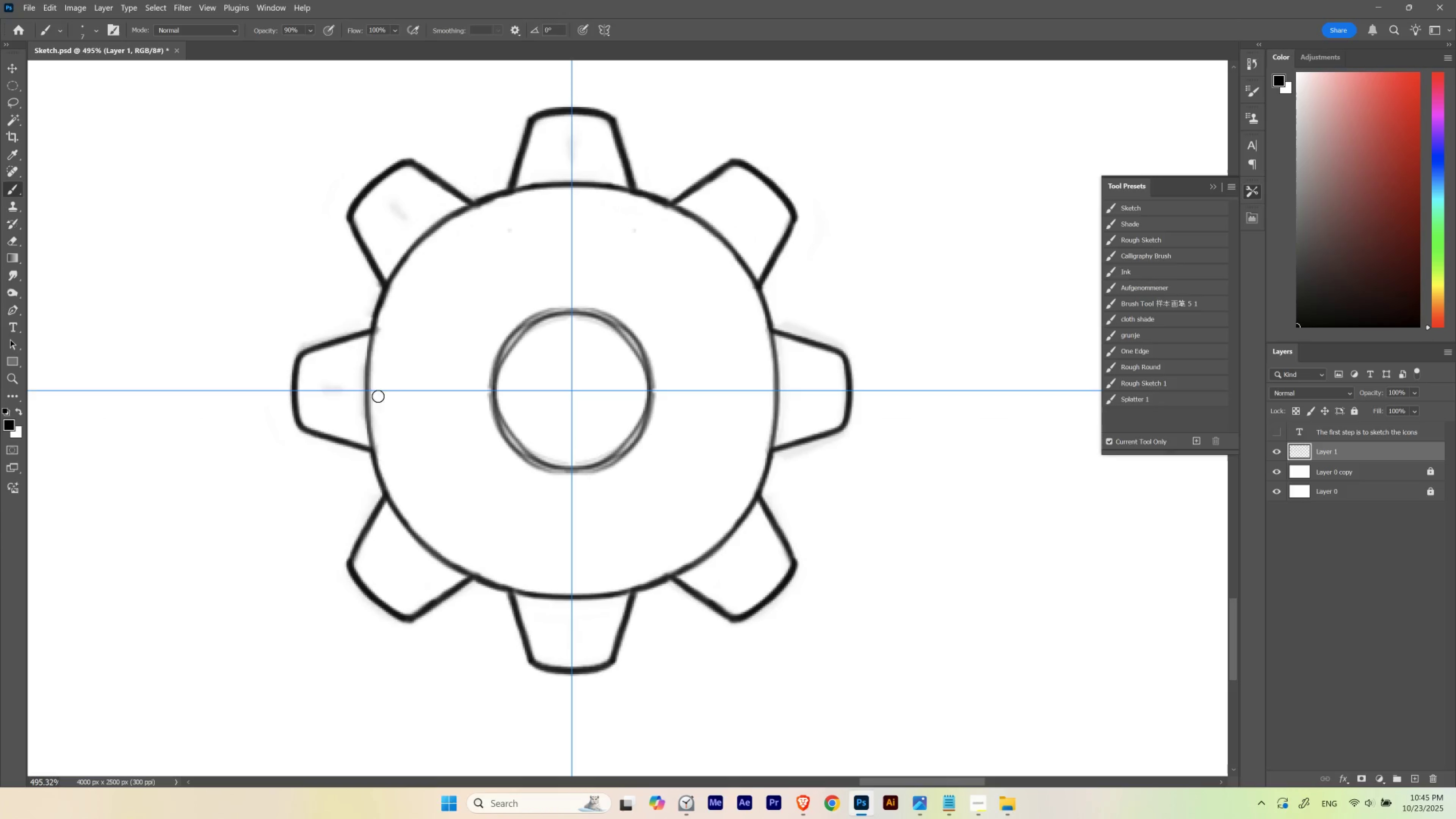 
left_click_drag(start_coordinate=[538, 253], to_coordinate=[541, 225])
 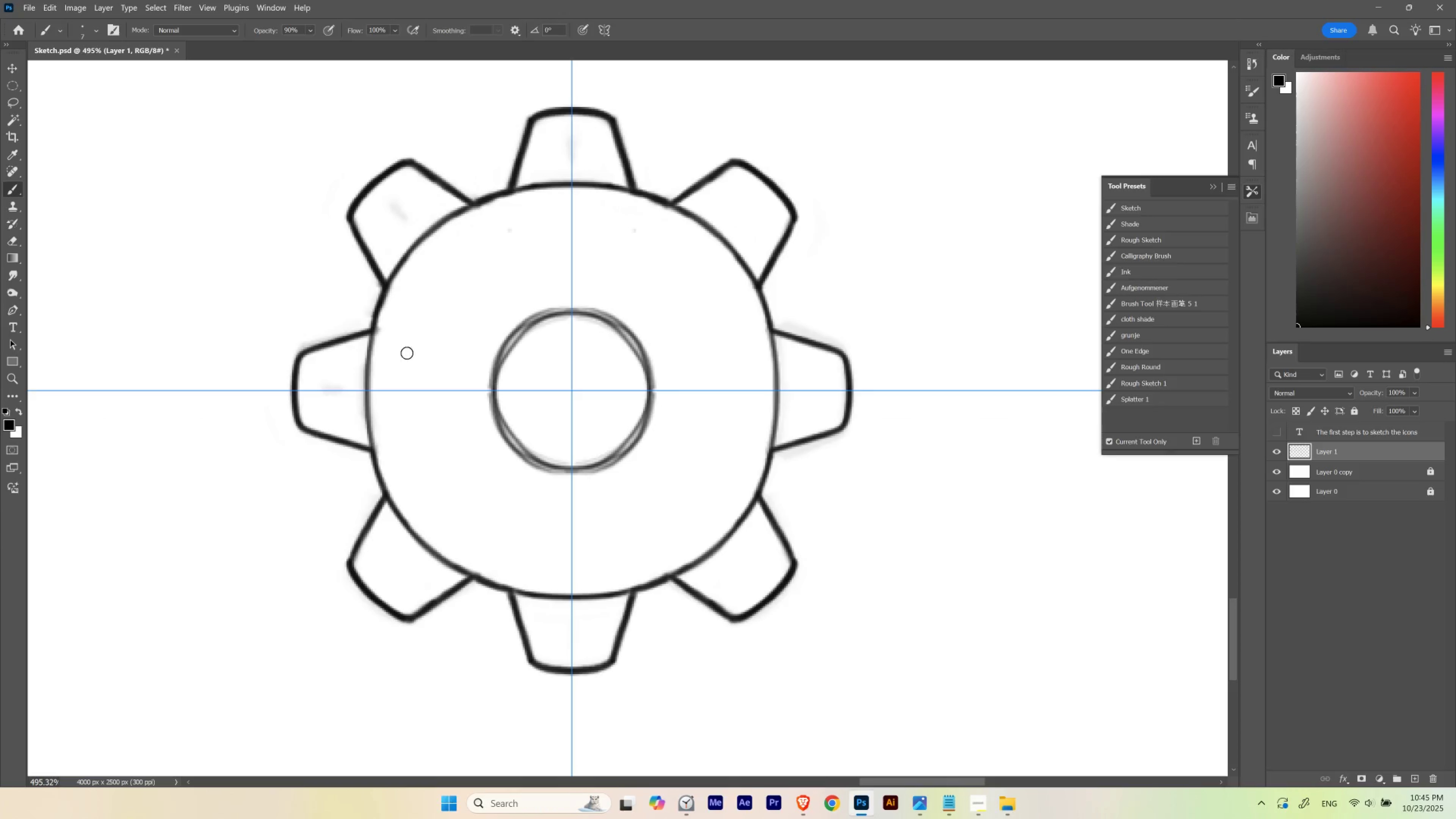 
hold_key(key=Backquote, duration=1.53)
 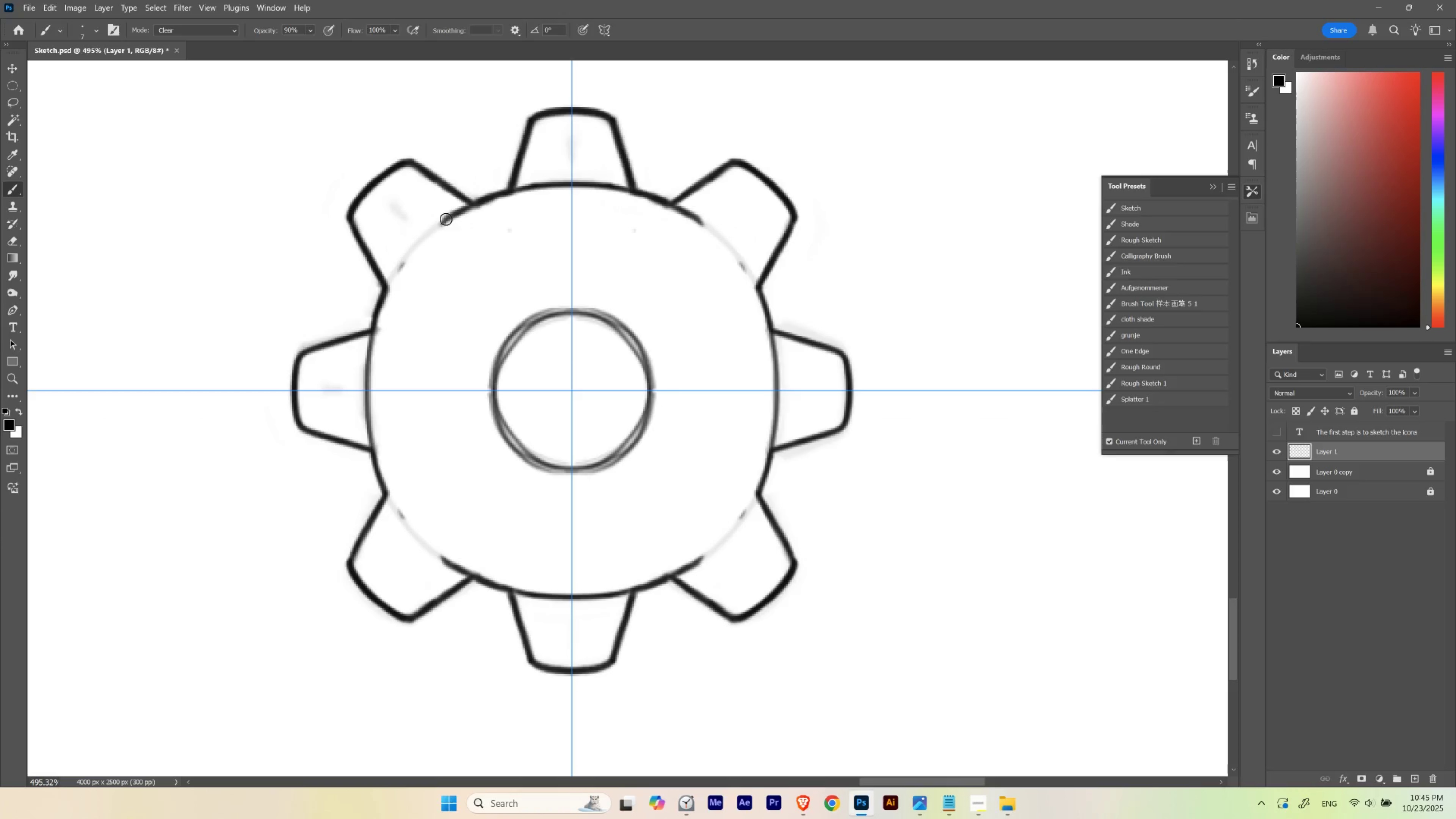 
hold_key(key=Backquote, duration=1.52)
 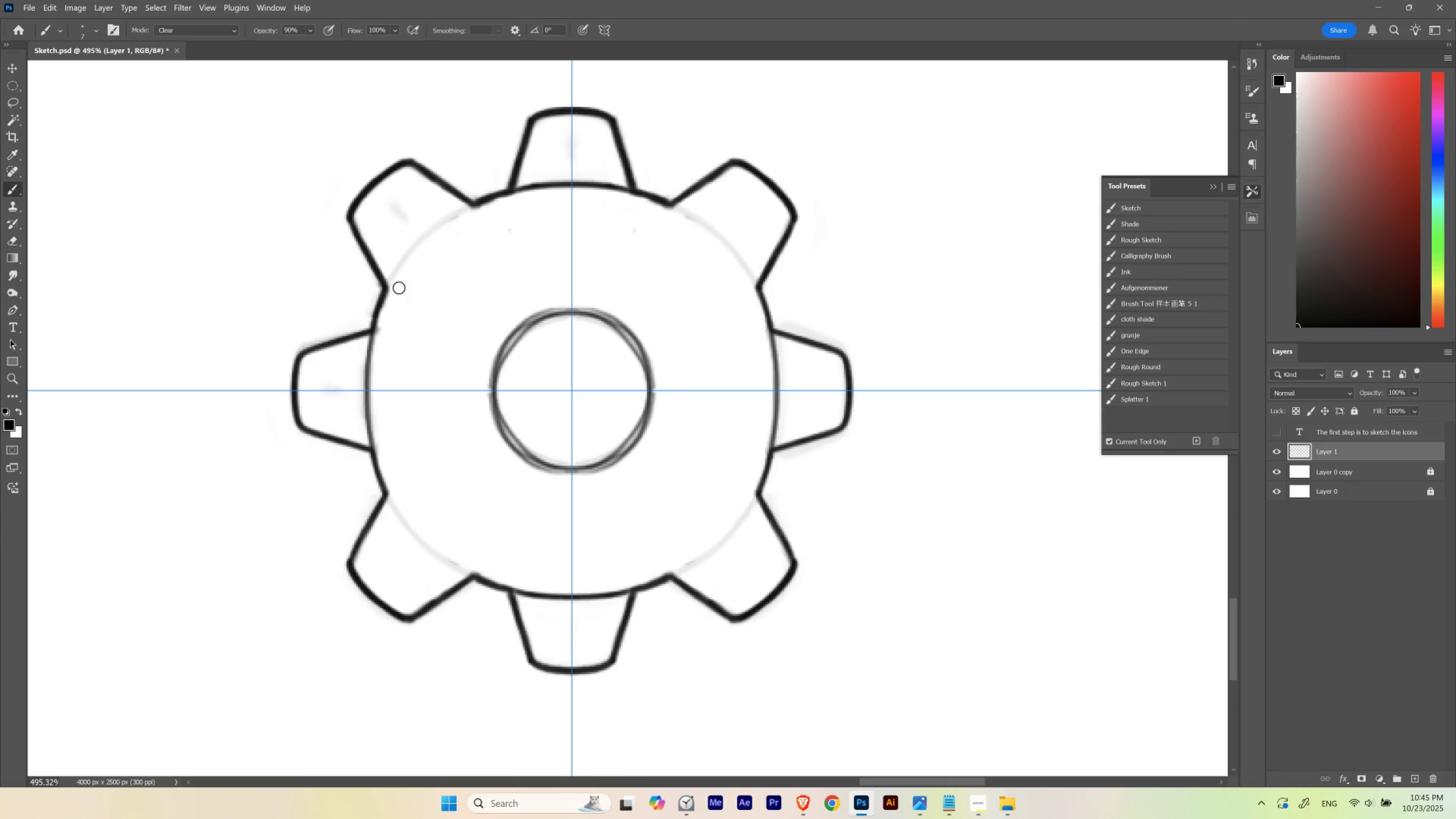 
hold_key(key=Backquote, duration=1.52)
 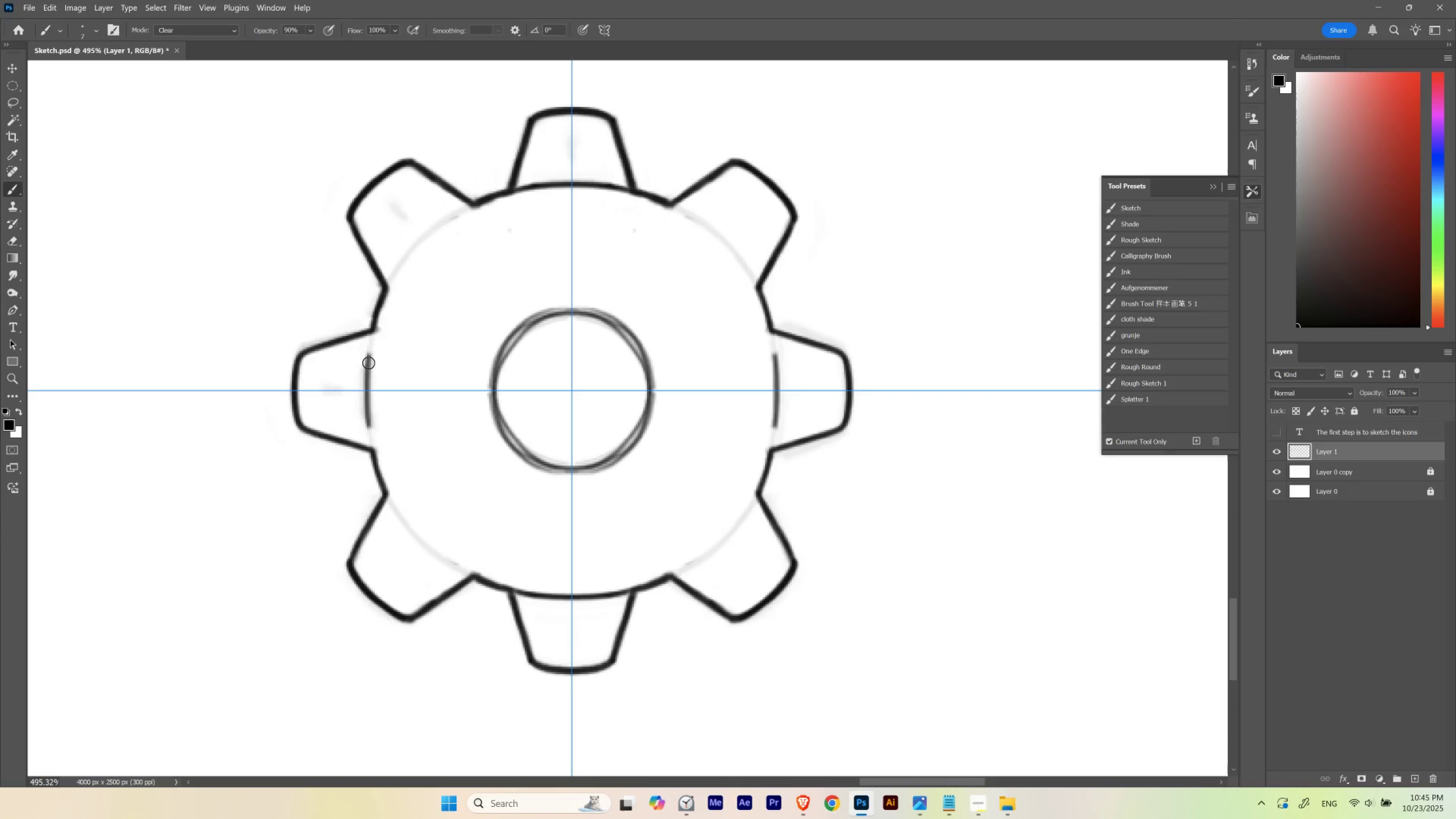 
hold_key(key=Backquote, duration=1.52)
 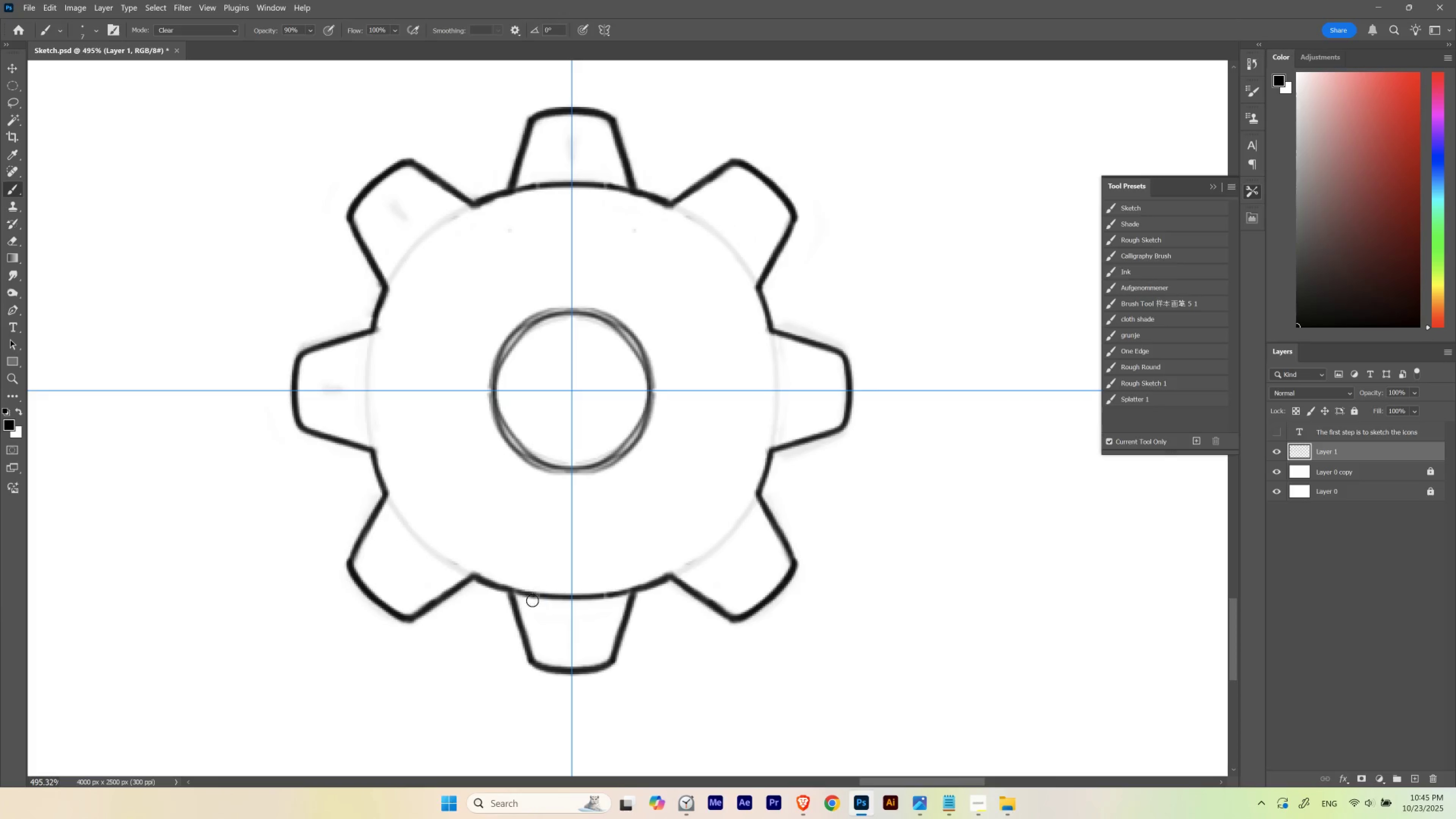 
hold_key(key=Backquote, duration=1.53)
 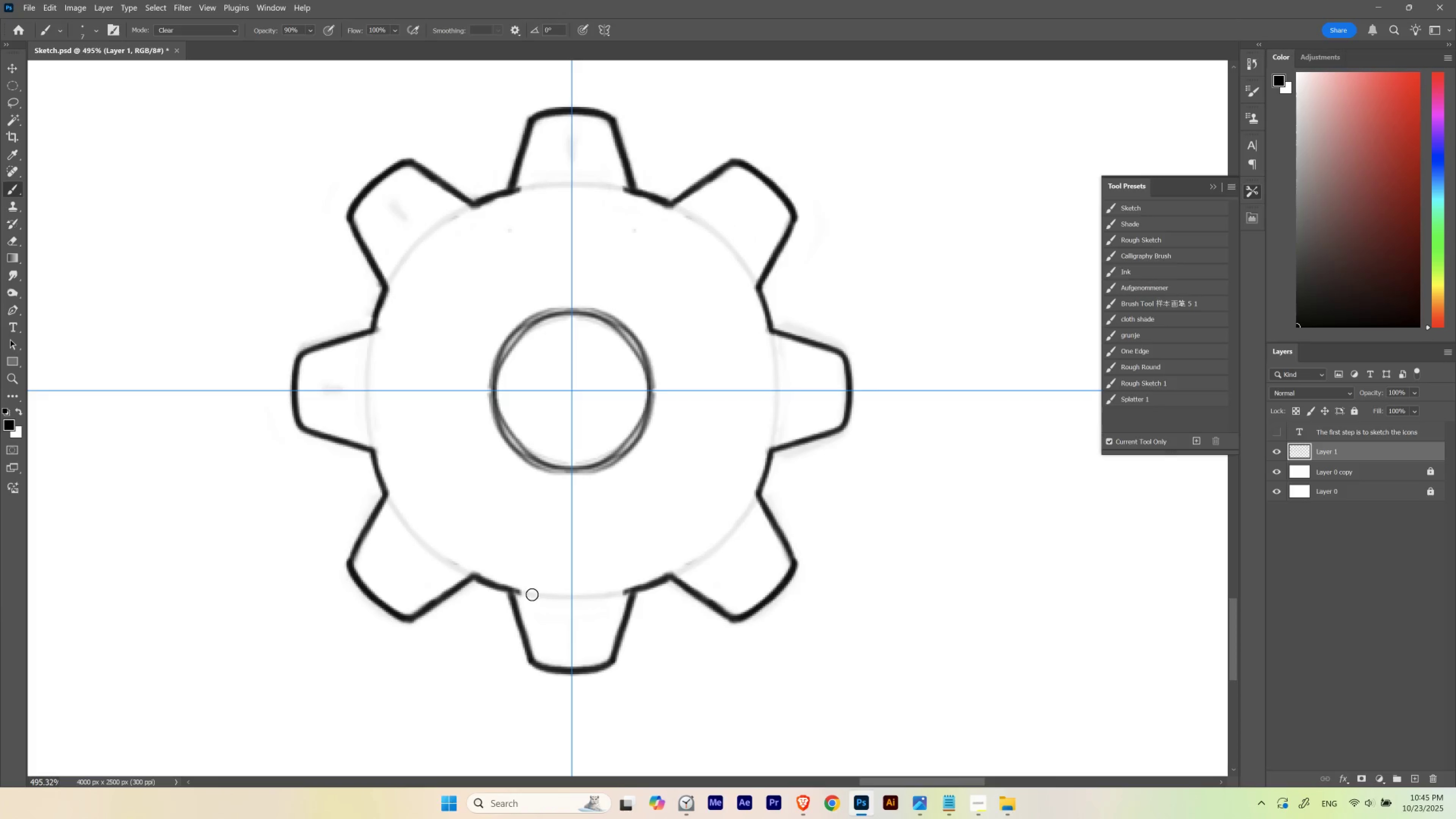 
hold_key(key=Backquote, duration=1.51)
 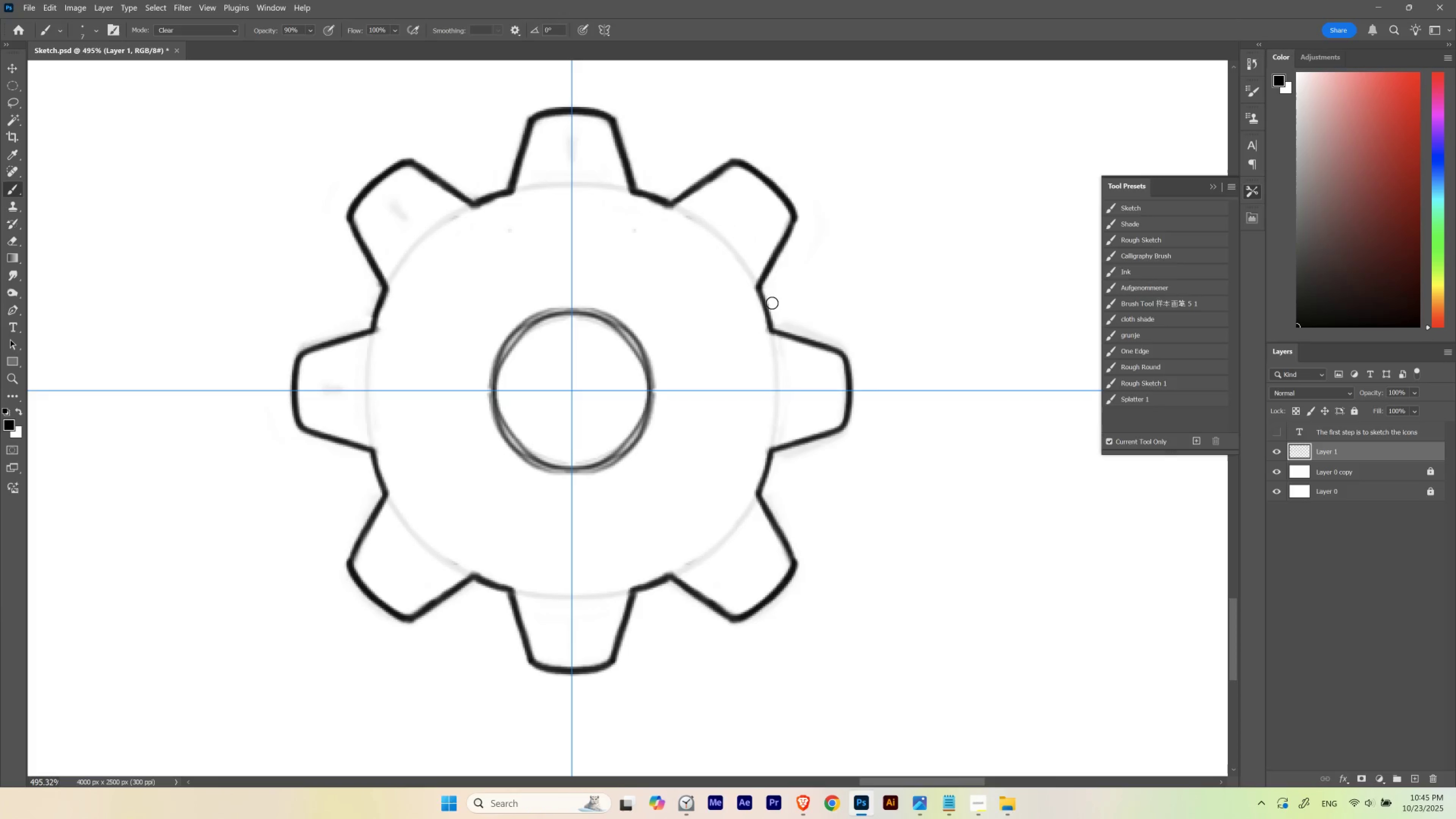 
hold_key(key=Backquote, duration=1.04)
 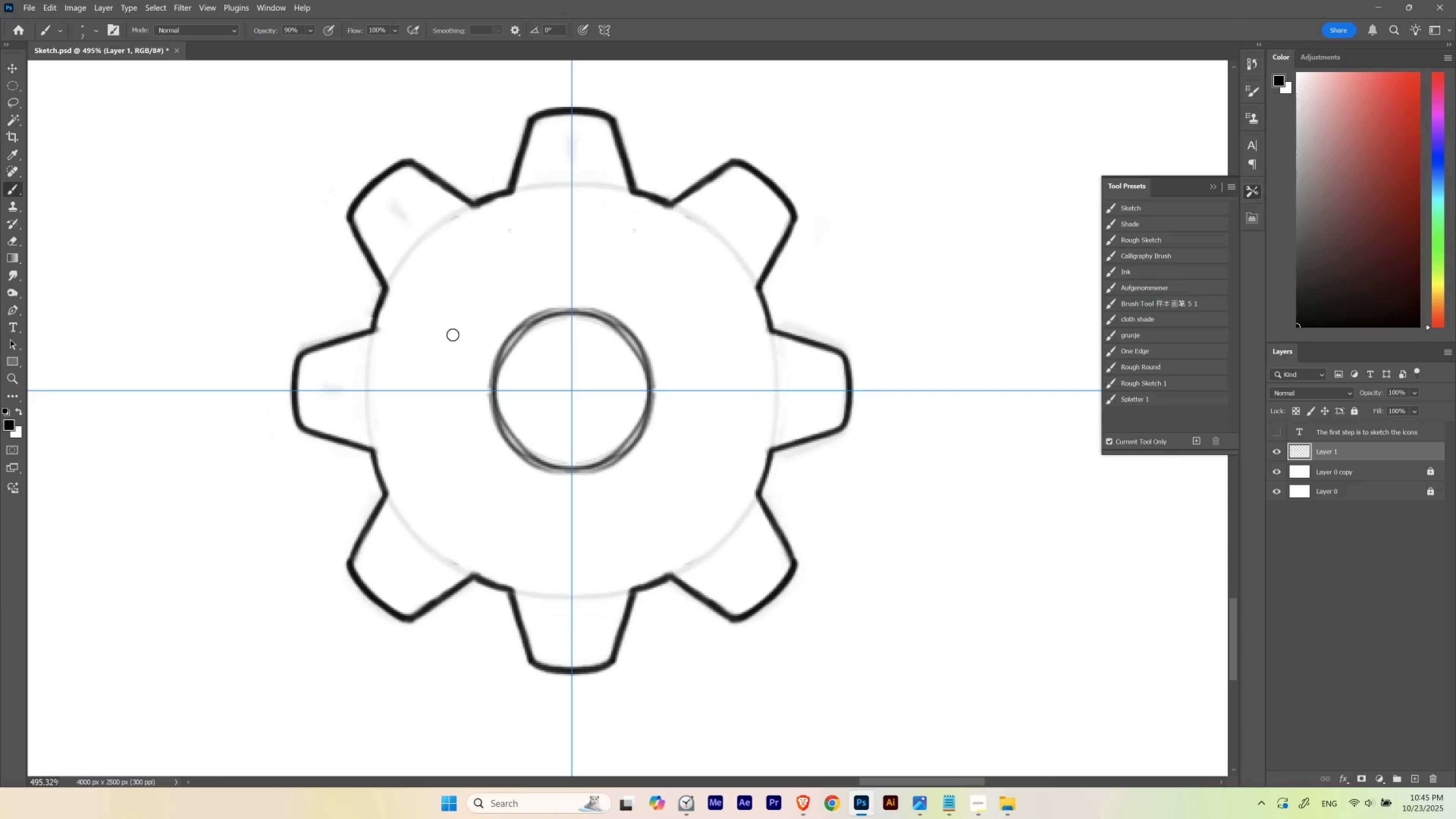 
hold_key(key=ControlLeft, duration=2.38)
 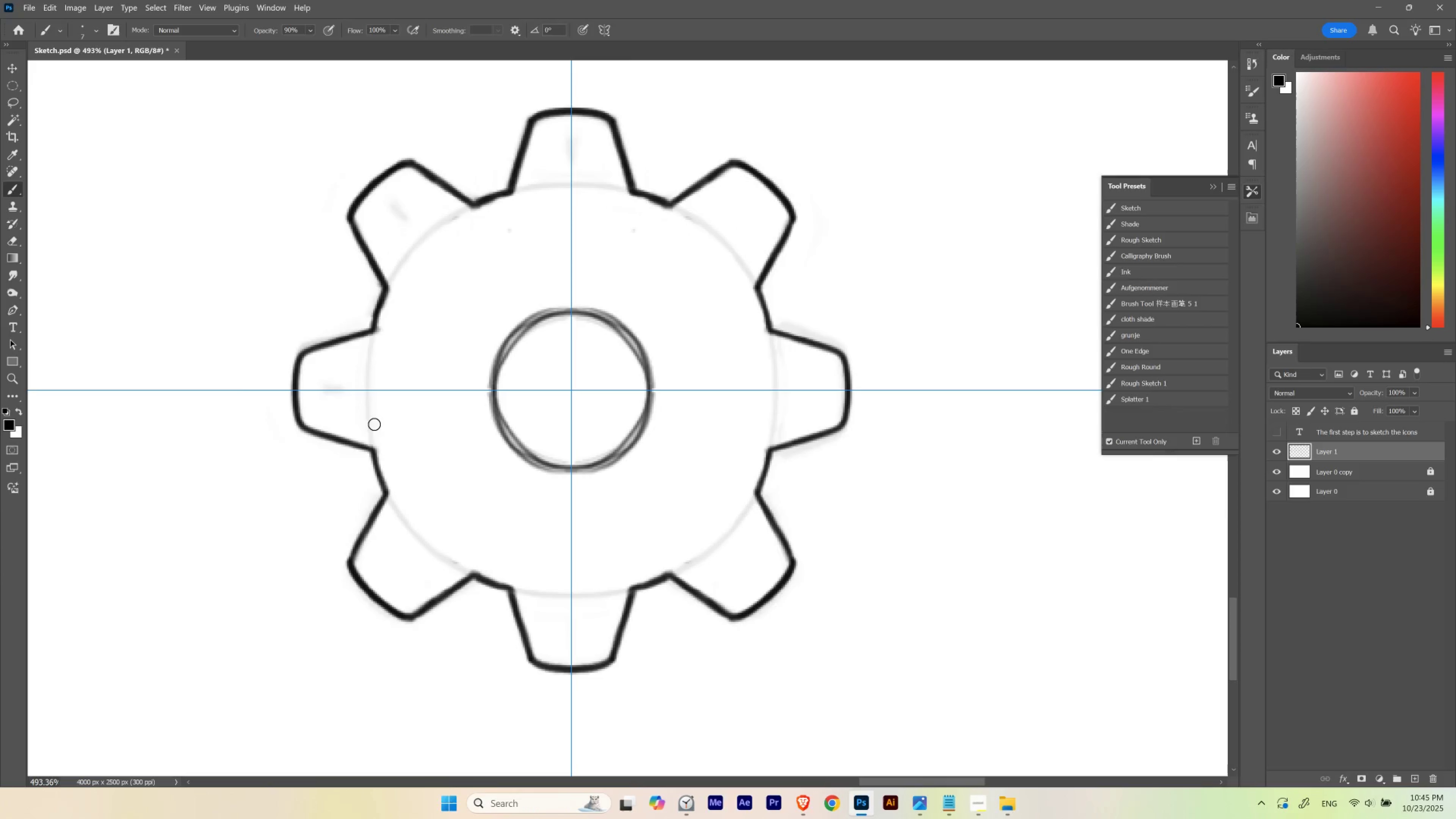 
hold_key(key=Space, duration=1.53)
 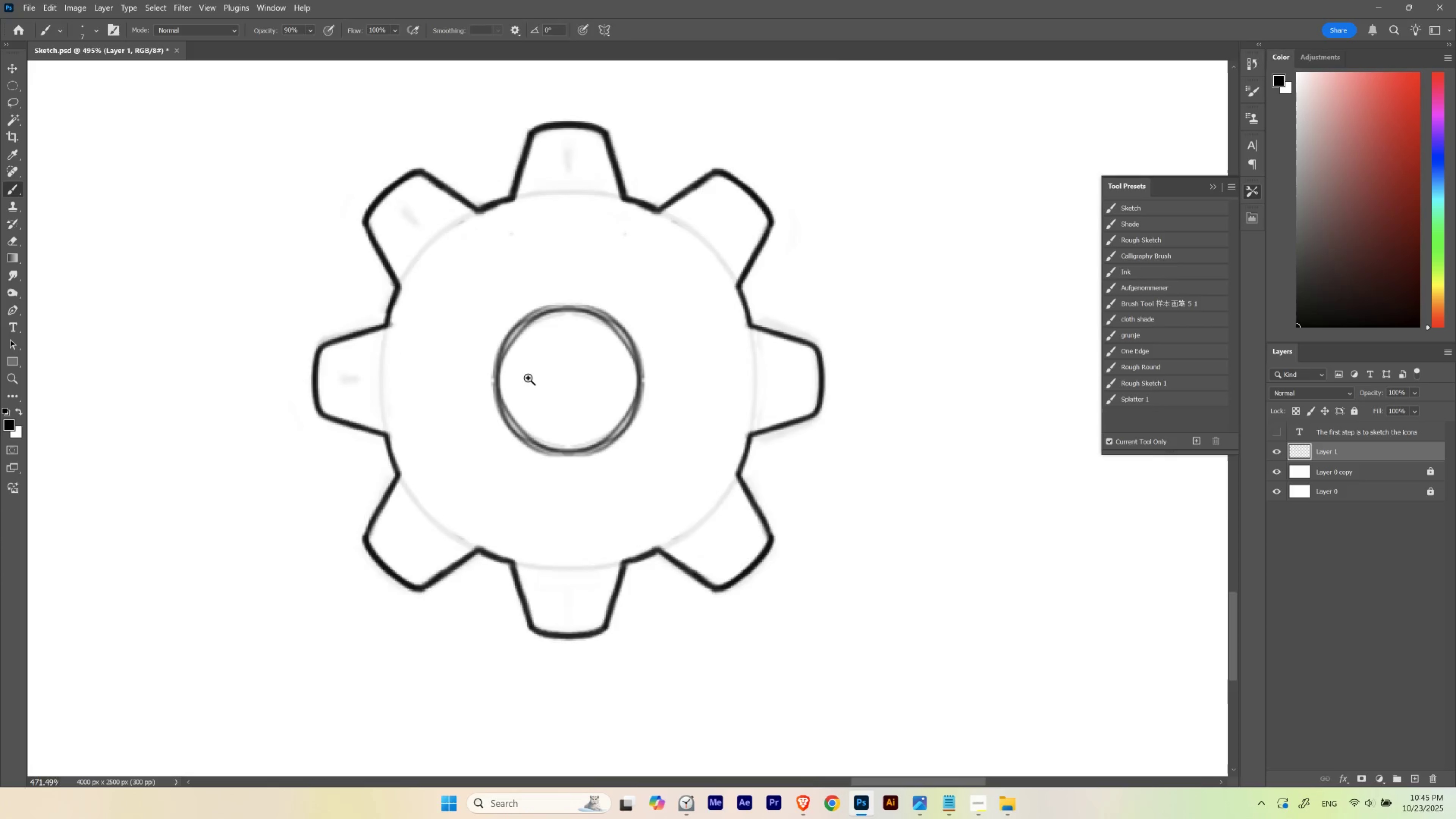 
left_click_drag(start_coordinate=[532, 274], to_coordinate=[529, 384])
 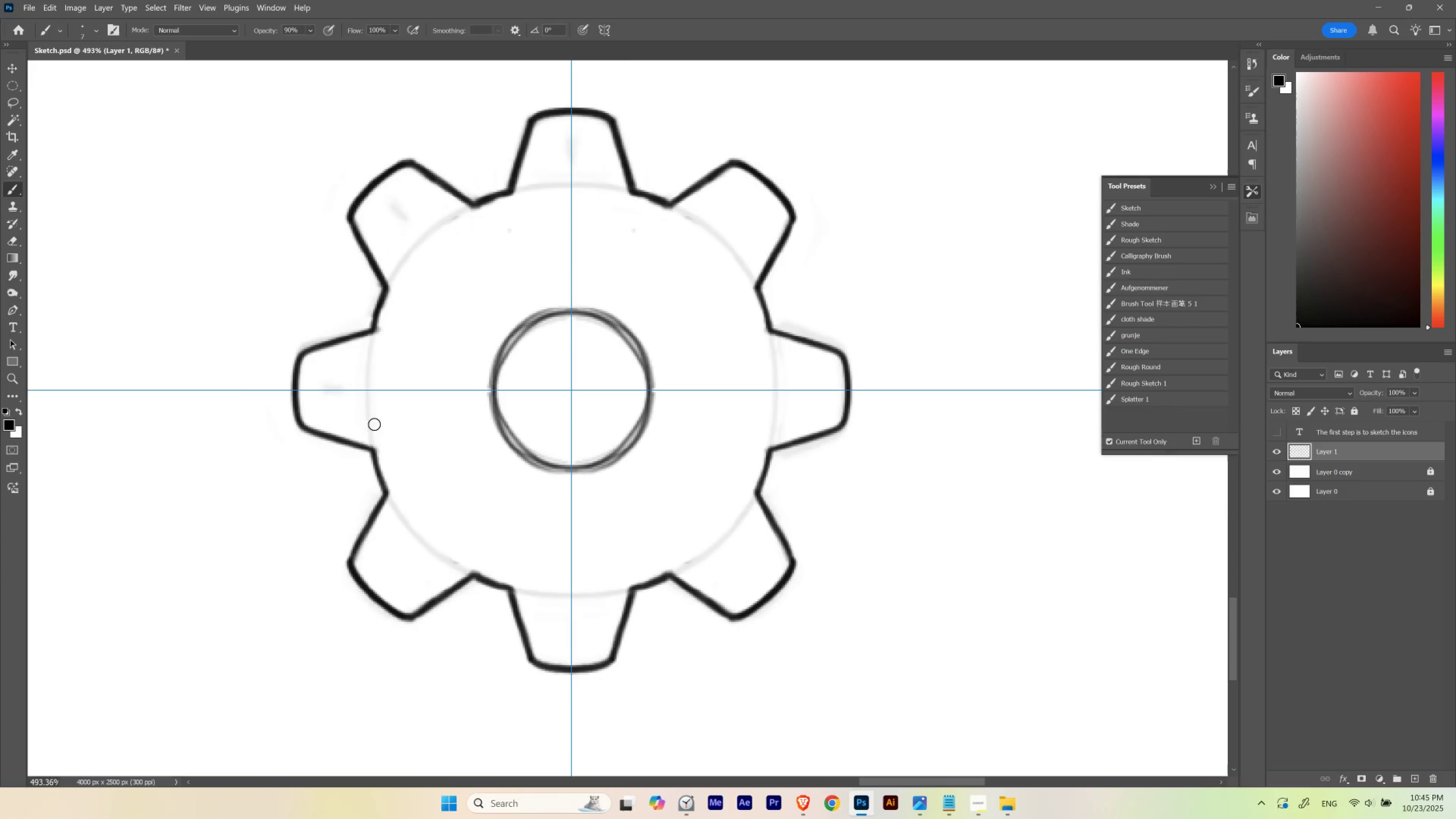 
hold_key(key=Space, duration=0.86)
 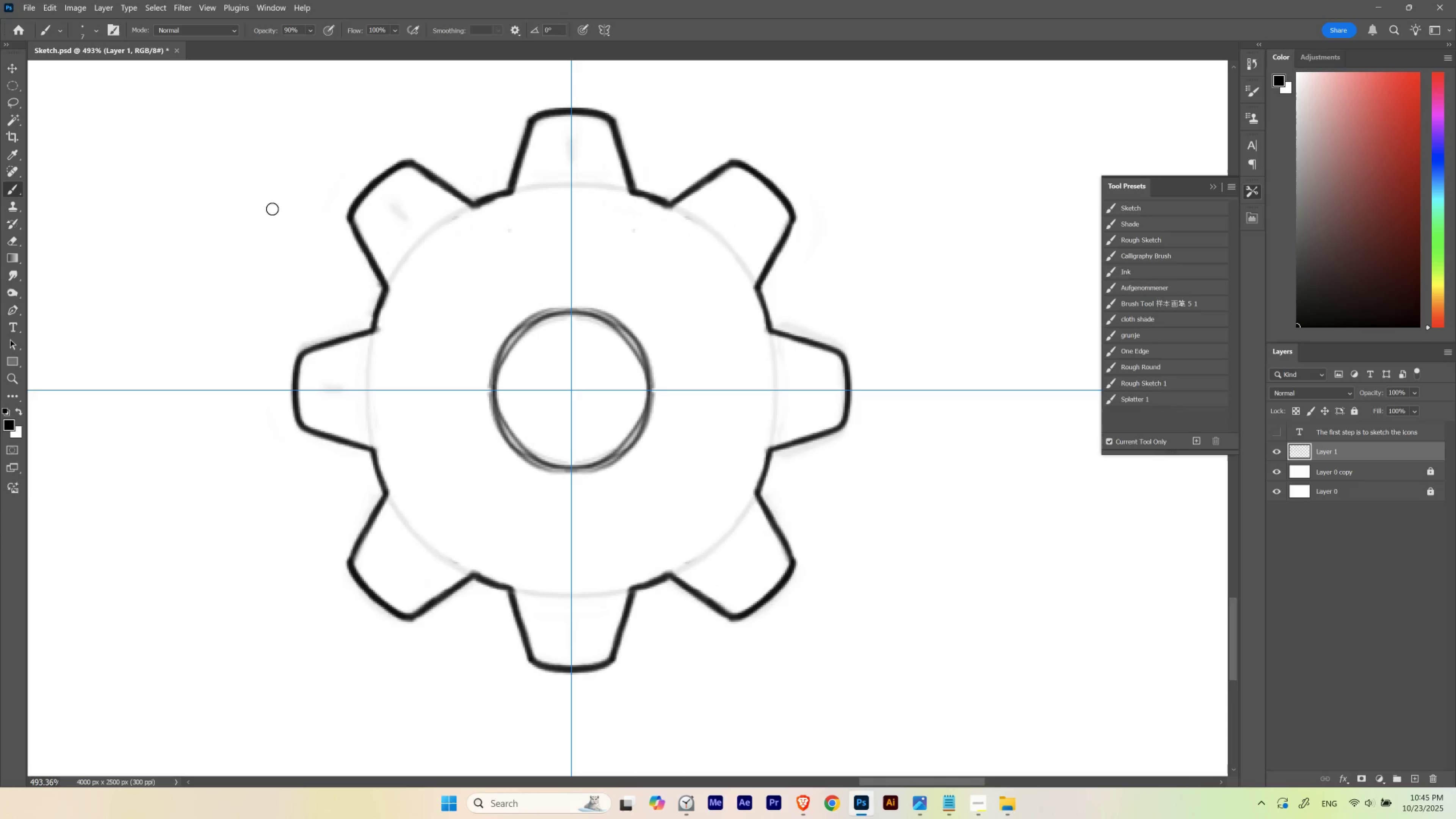 
wait(8.6)
 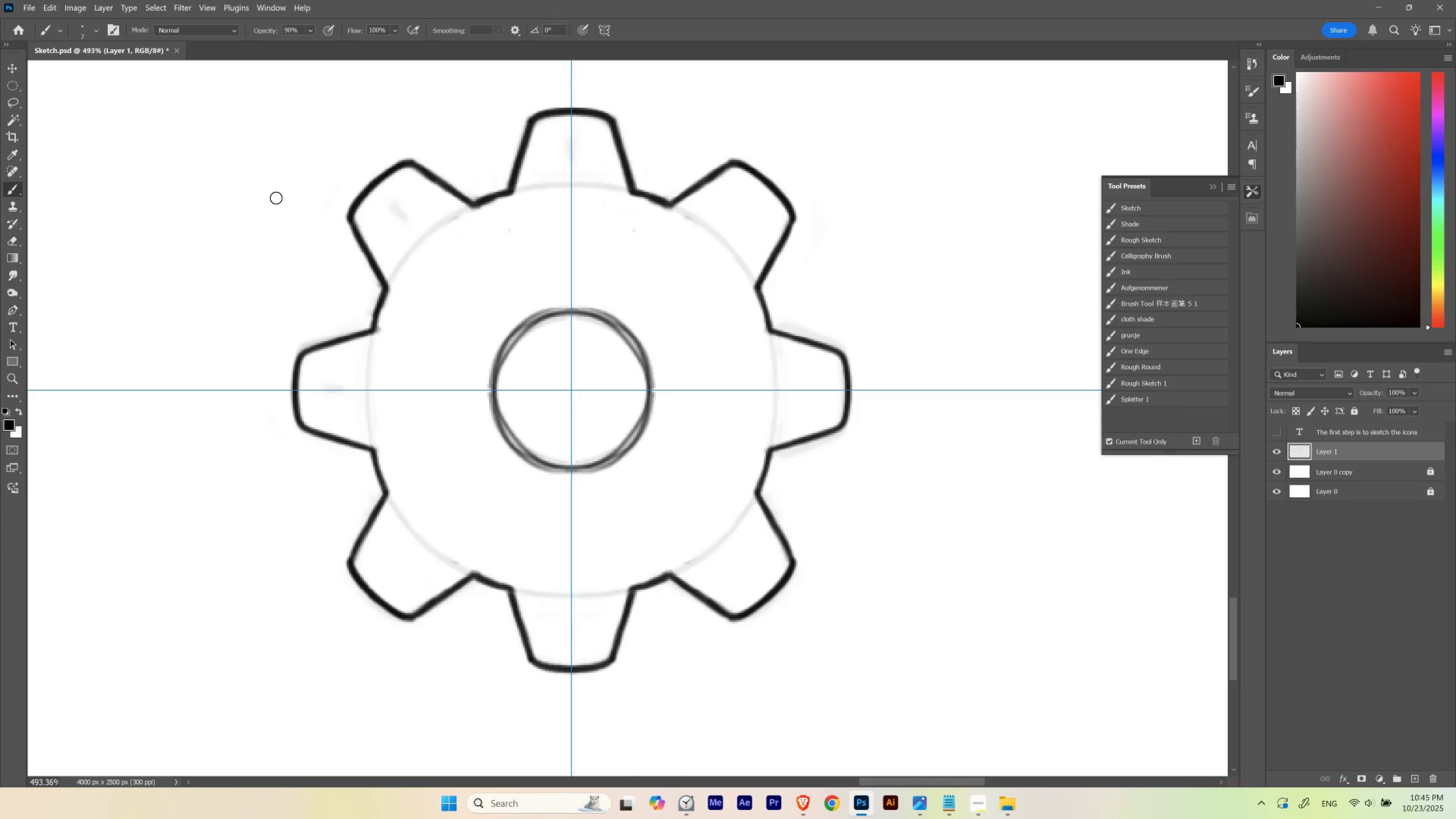 
key(Control+Z)
 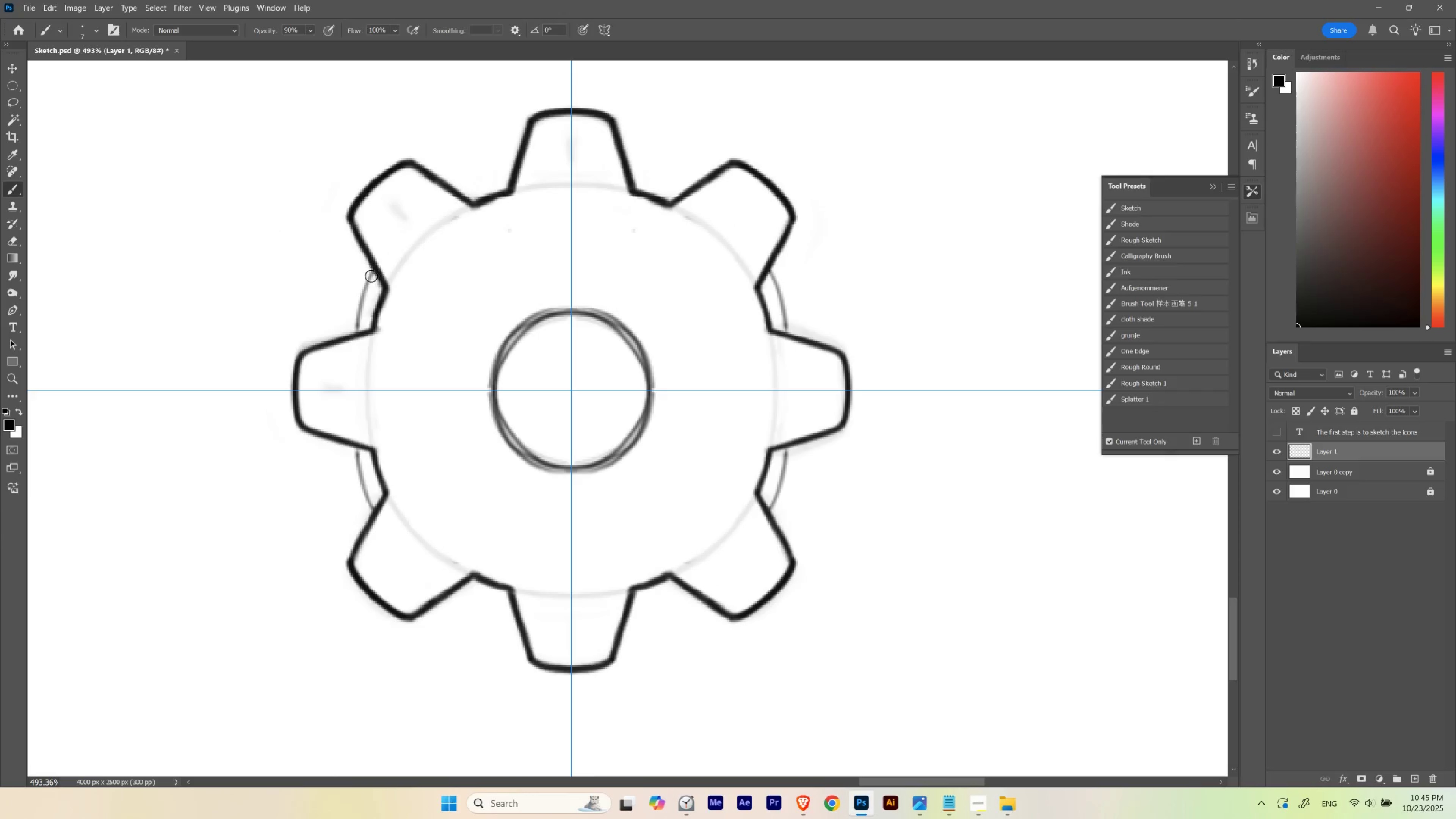 
wait(6.3)
 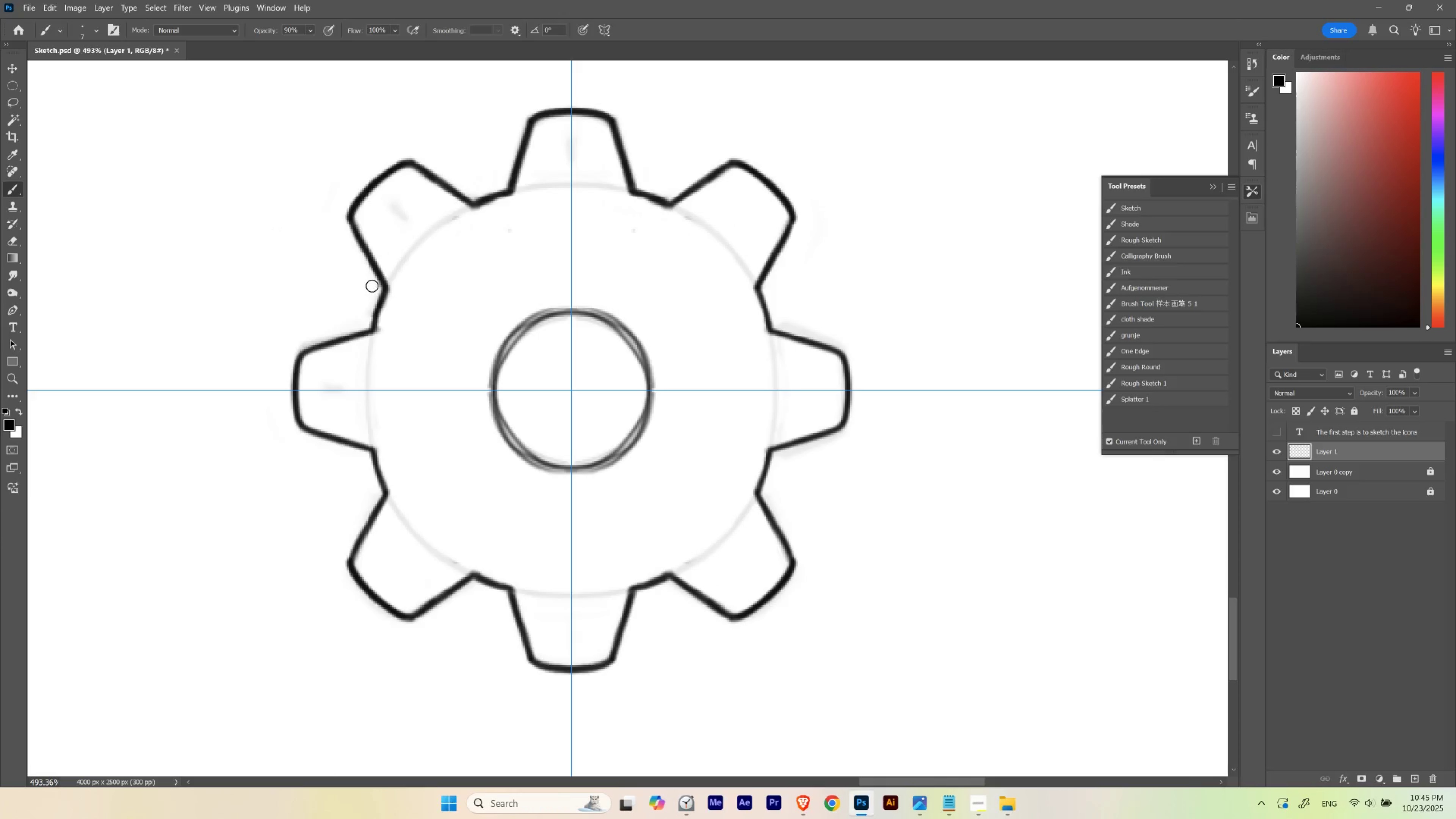 
key(Control+Z)
 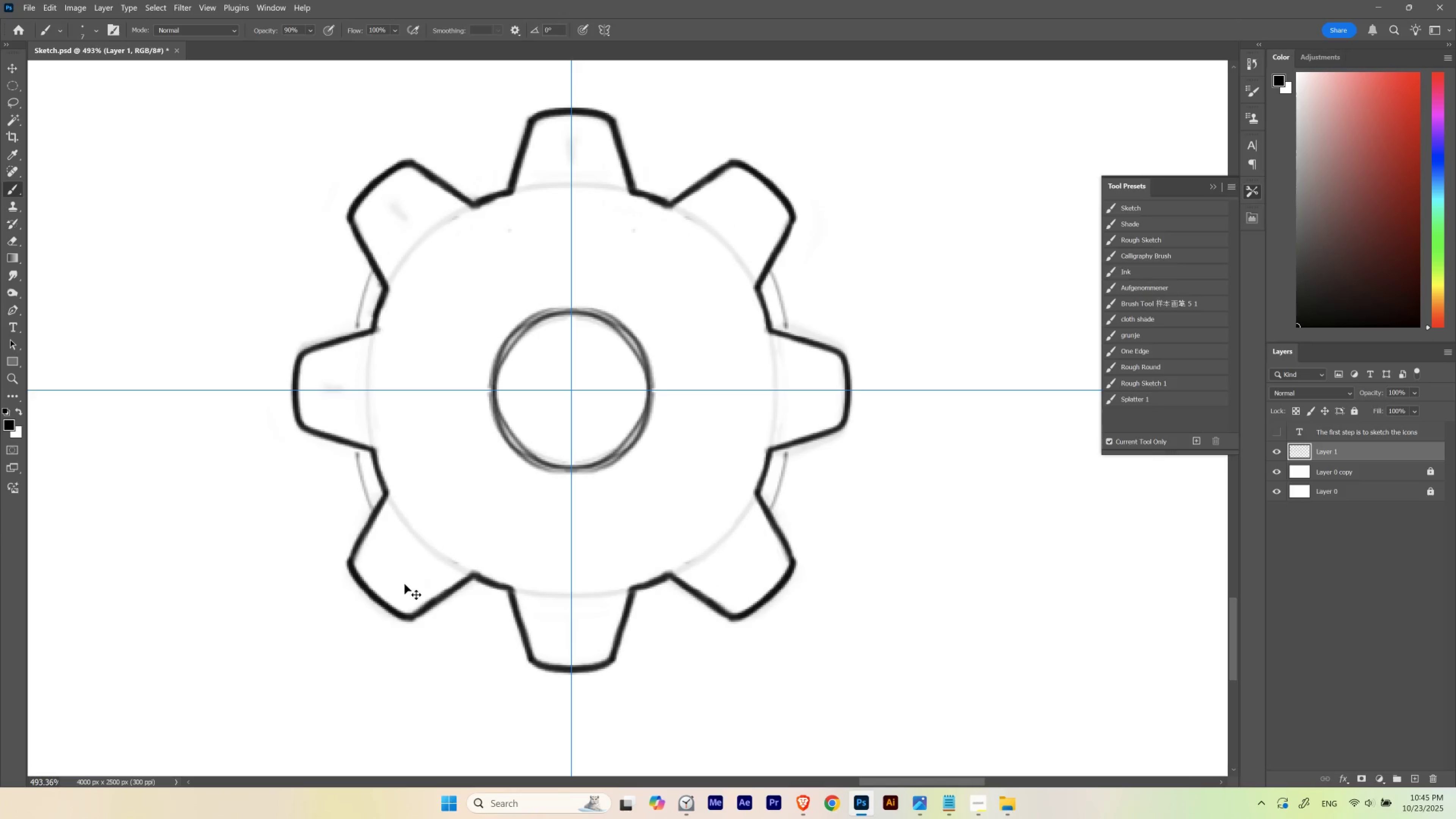 
key(Control+Z)
 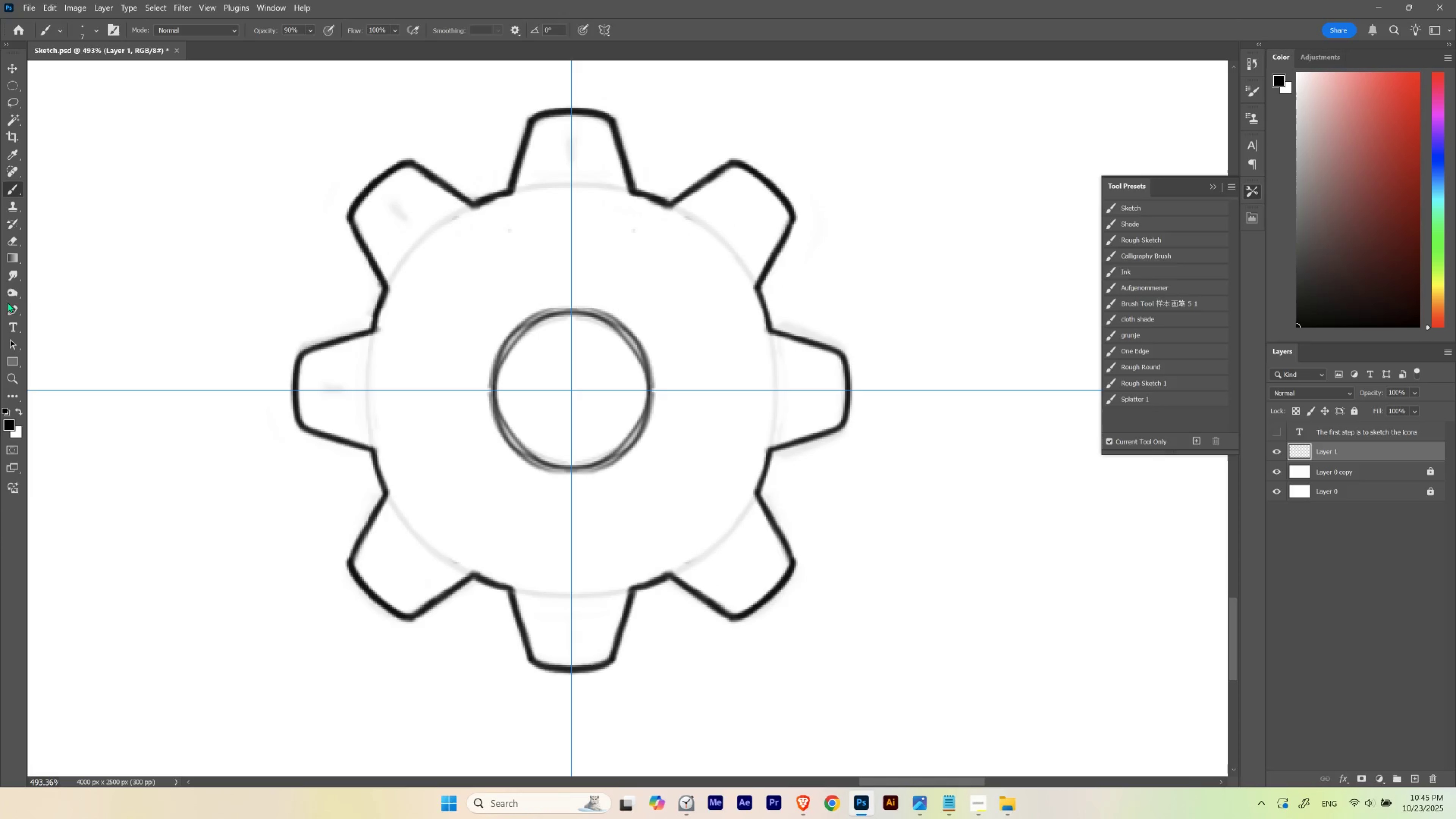 
left_click_drag(start_coordinate=[15, 359], to_coordinate=[88, 373])
 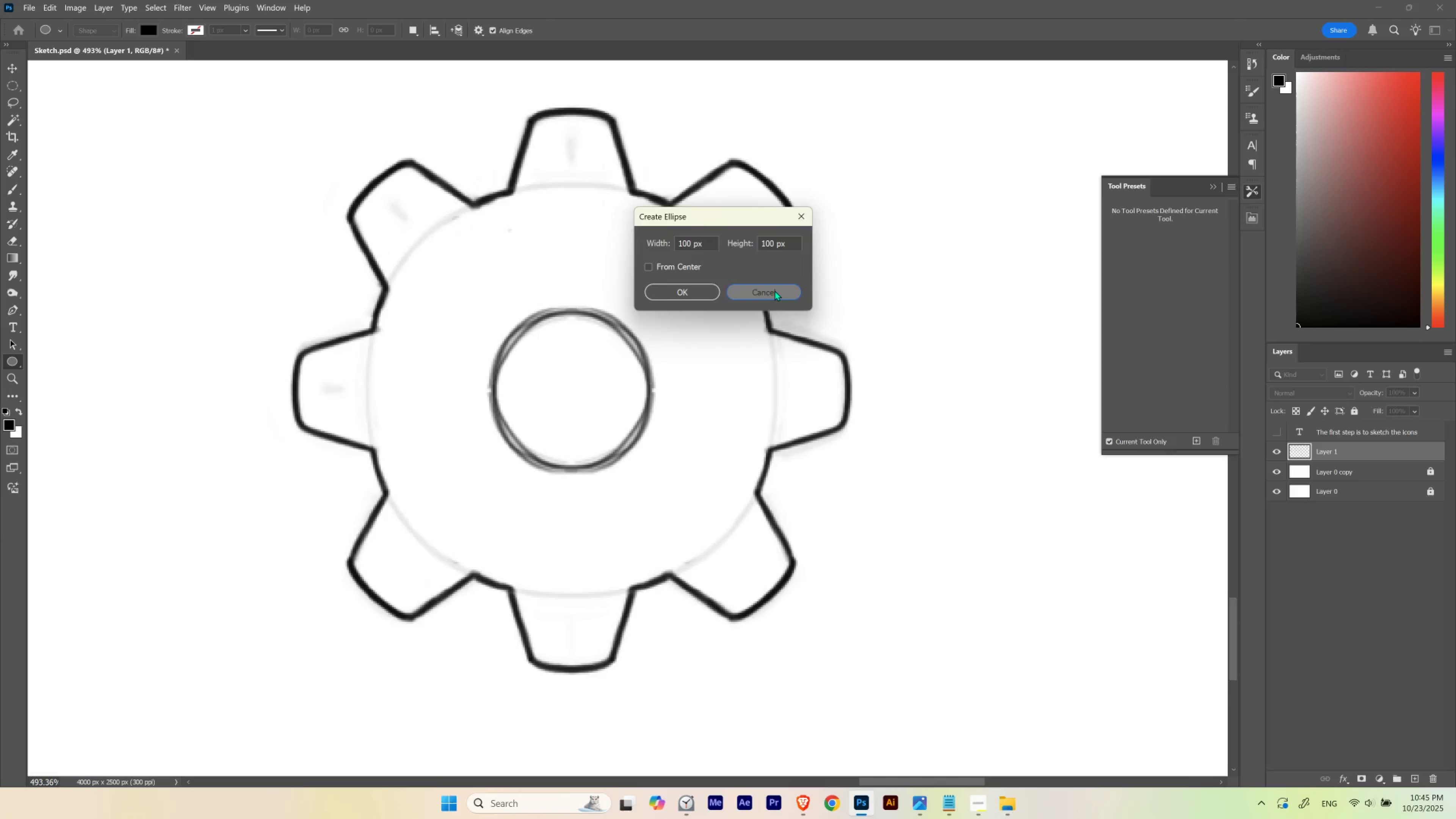 
key(Control+Quote)
 